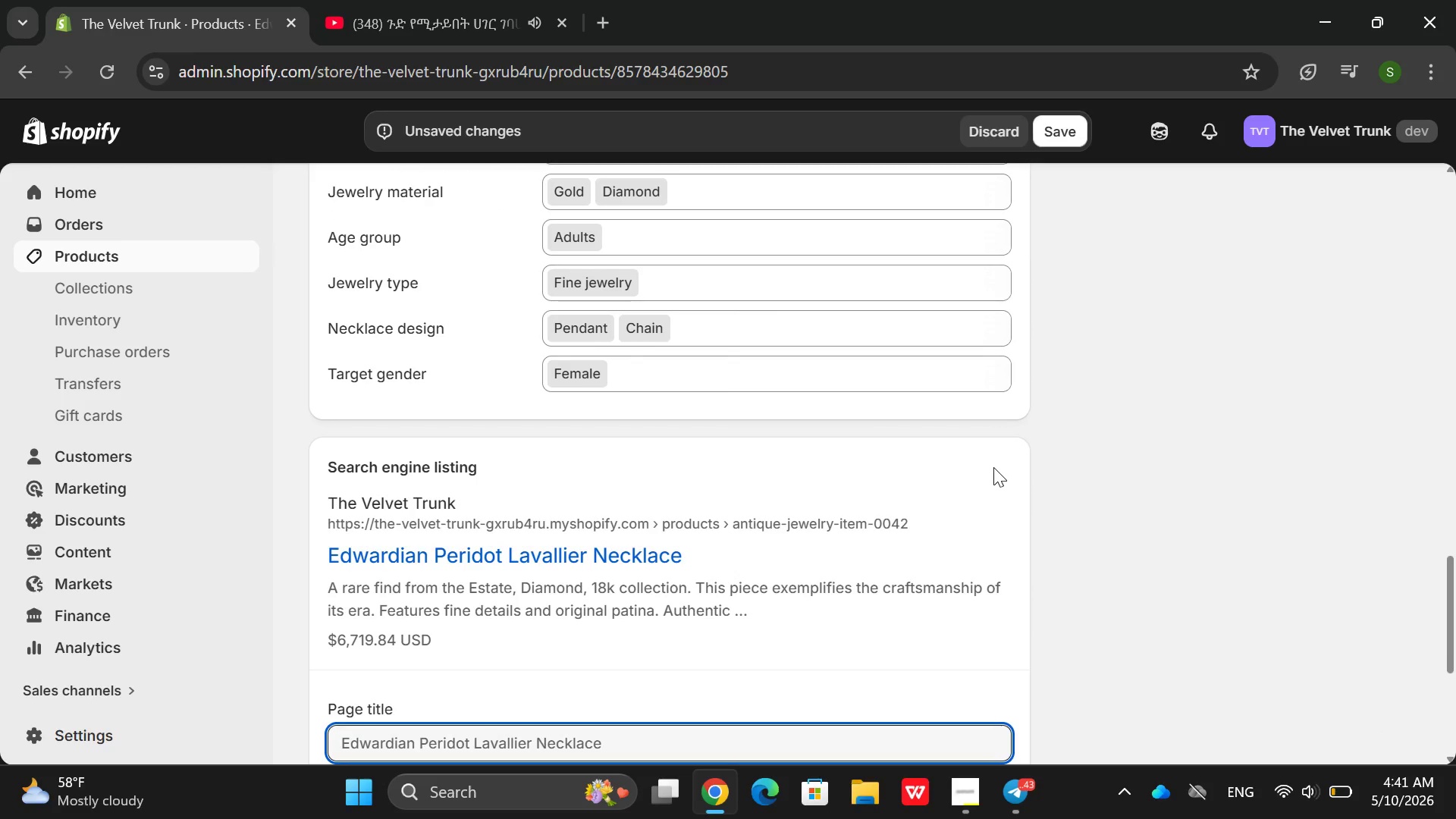 
scroll: coordinate [899, 495], scroll_direction: down, amount: 4.0
 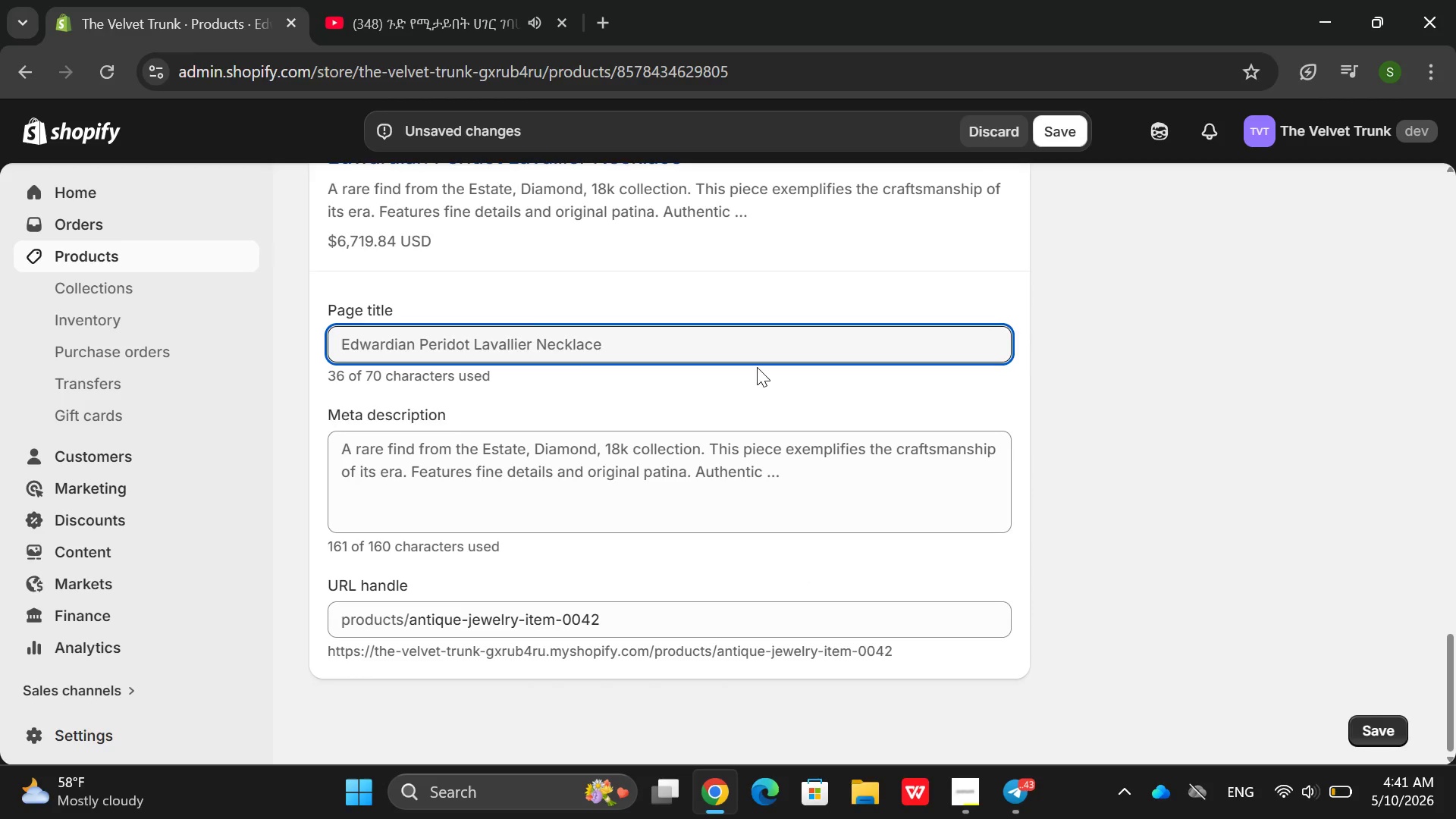 
left_click([757, 367])
 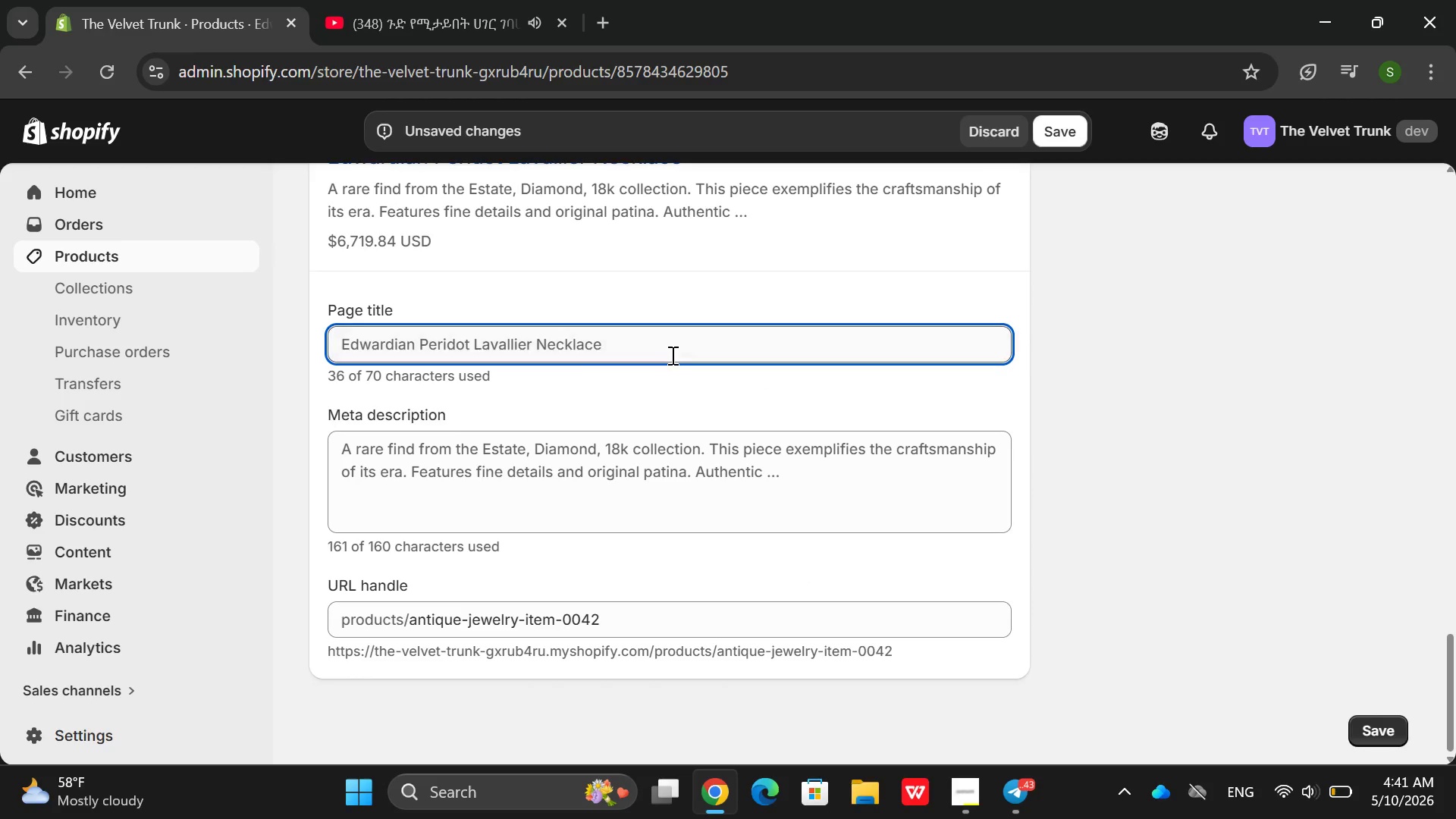 
left_click([671, 355])
 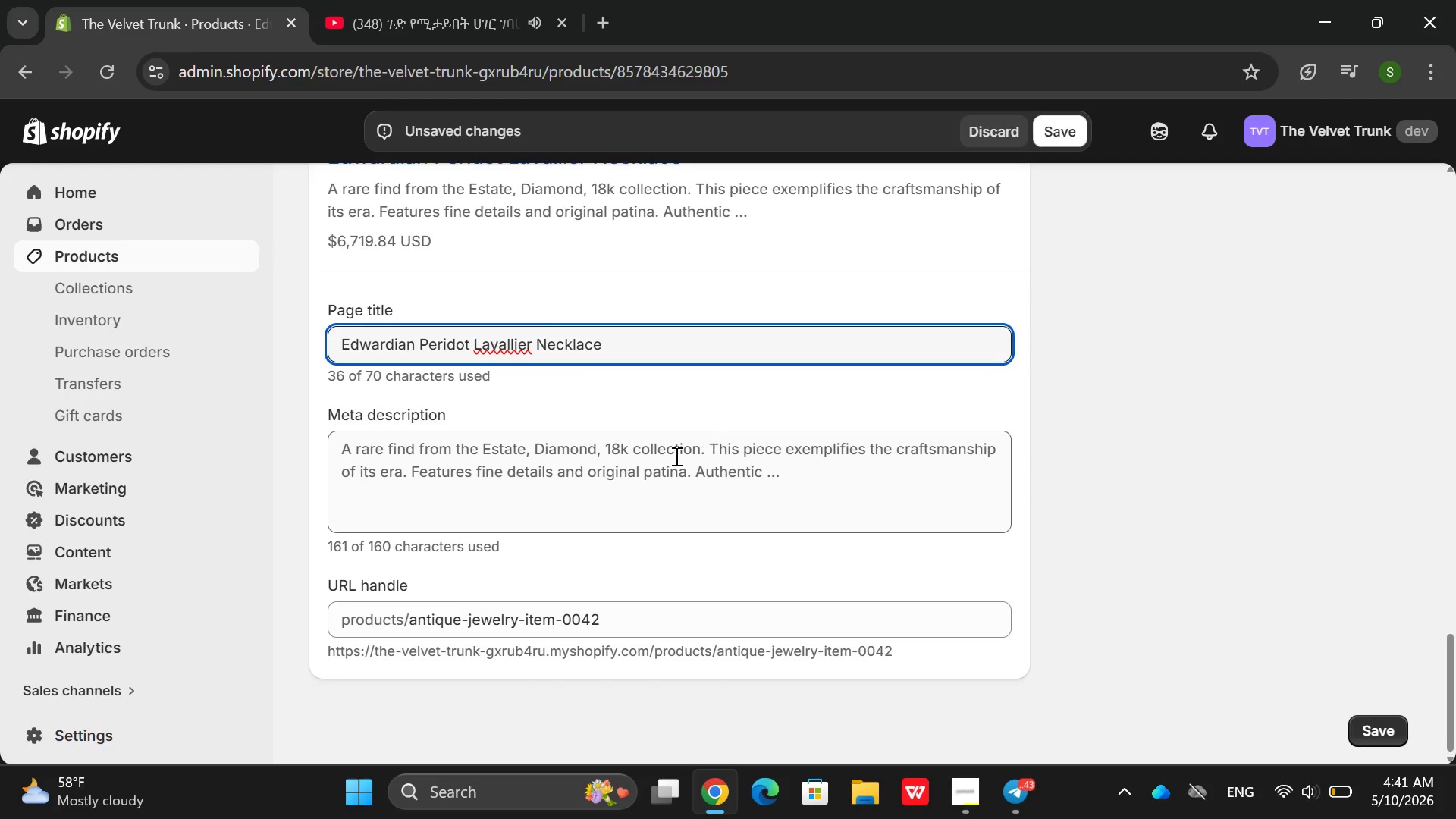 
scroll: coordinate [607, 491], scroll_direction: down, amount: 1.0
 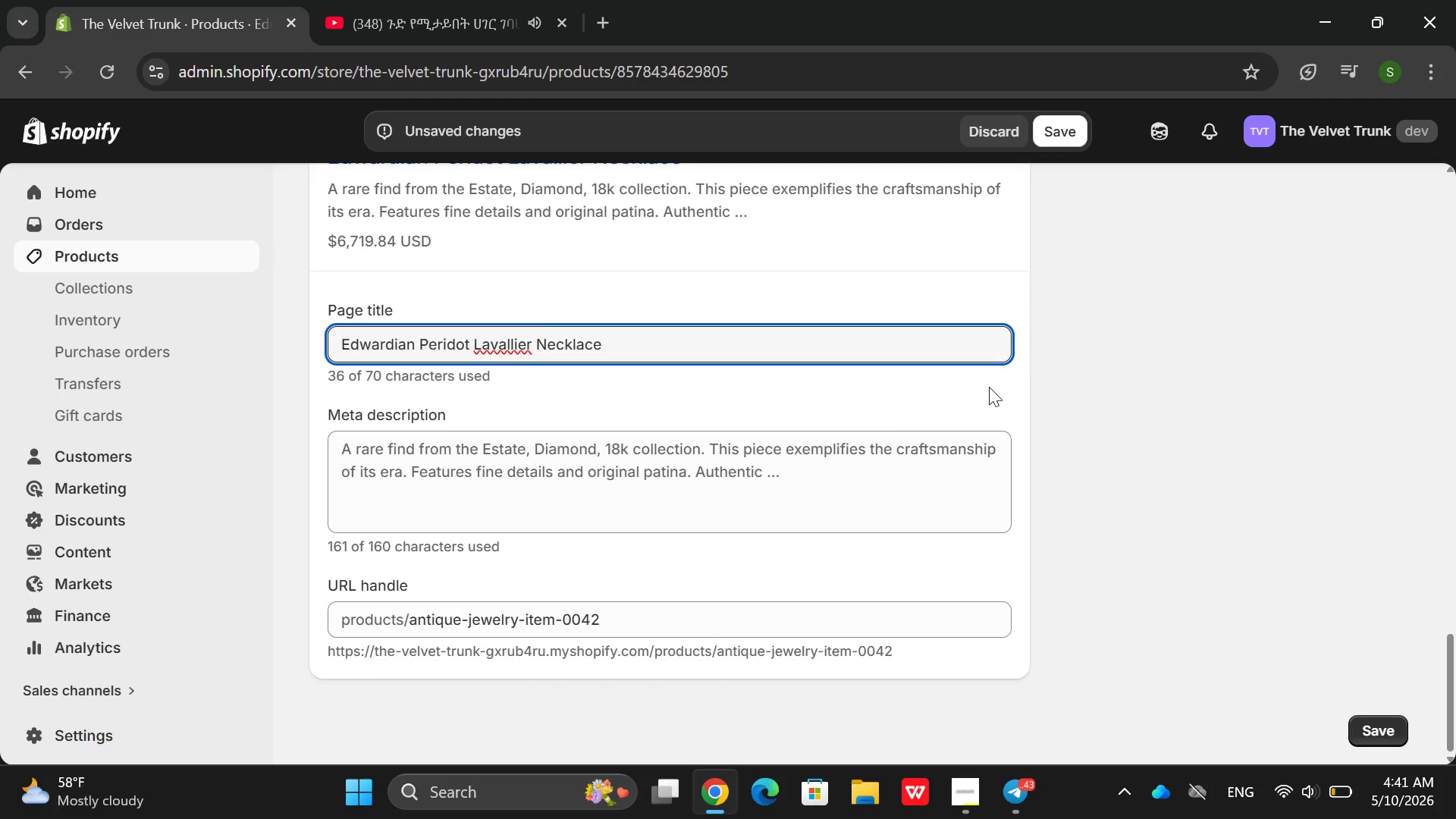 
scroll: coordinate [957, 428], scroll_direction: up, amount: 9.0
 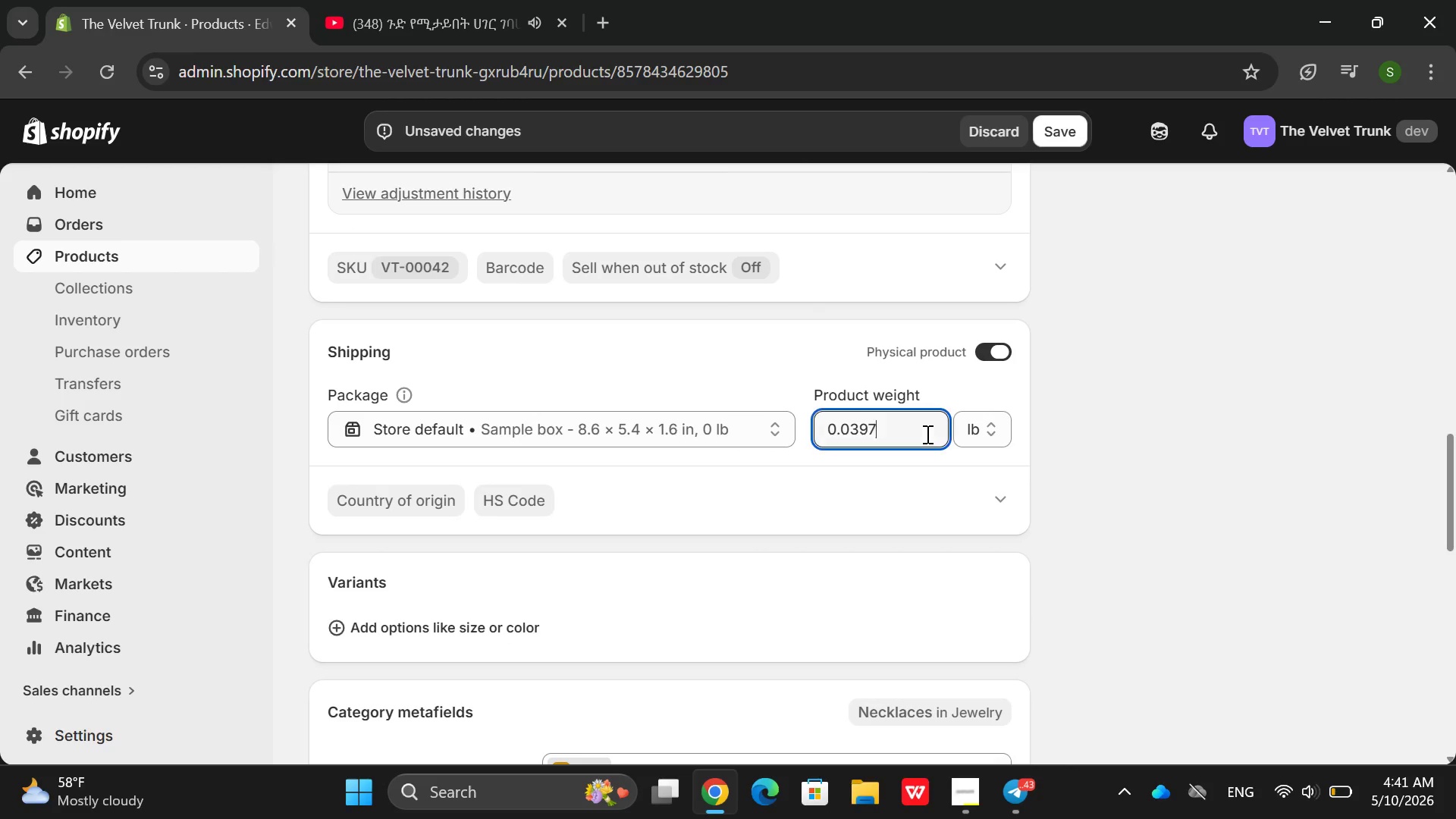 
double_click([926, 434])
 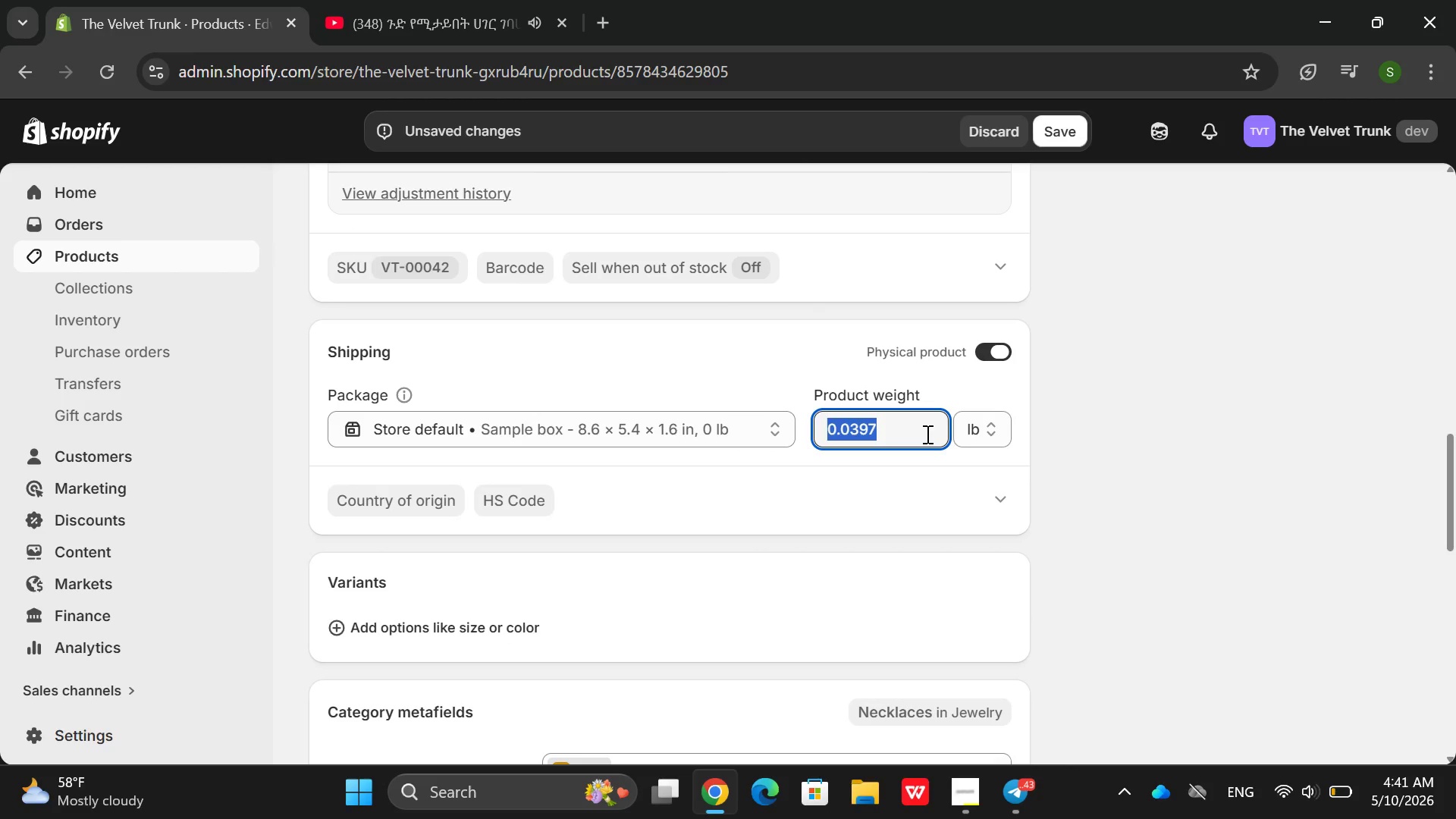 
triple_click([926, 434])
 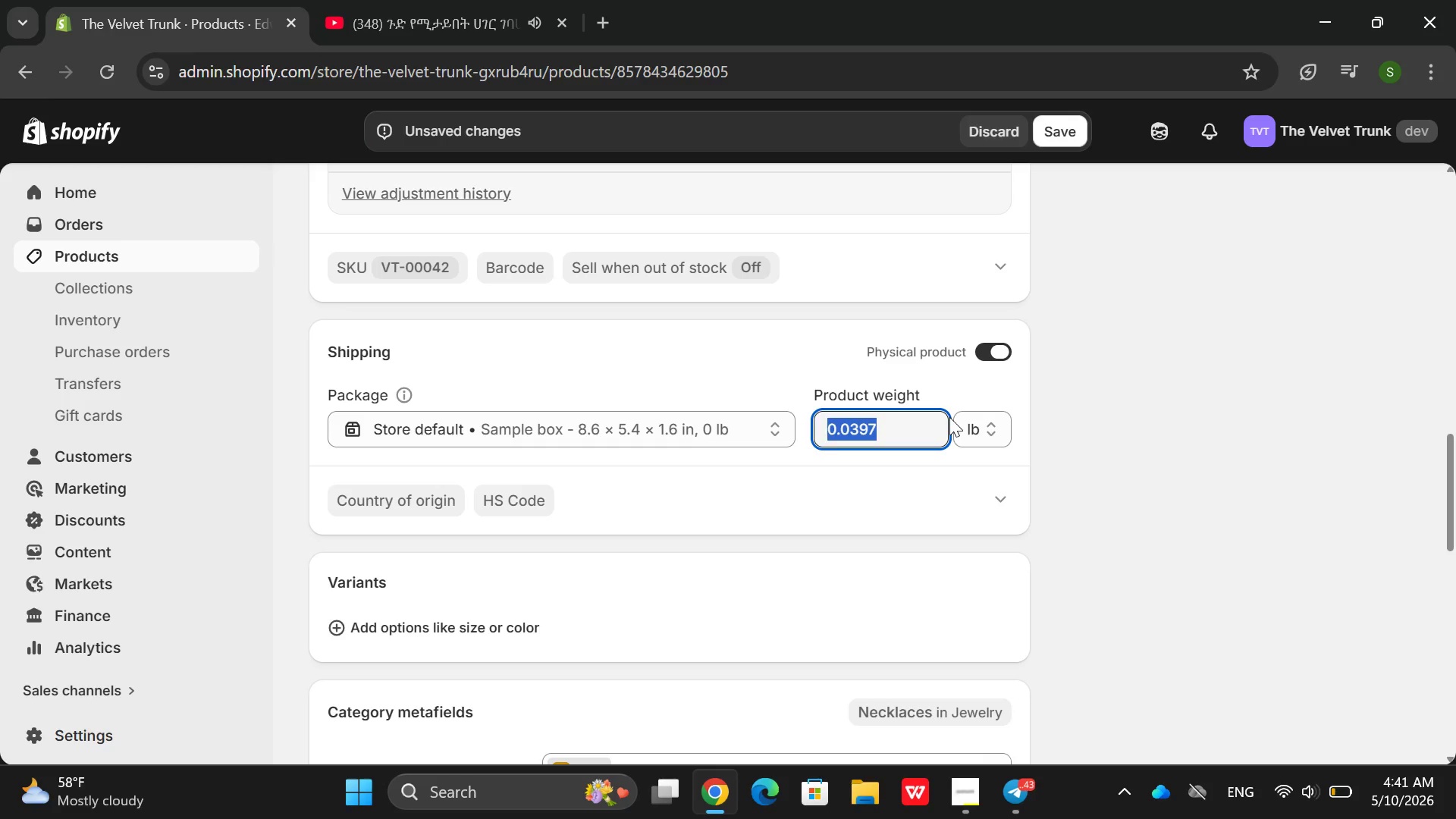 
wait(5.03)
 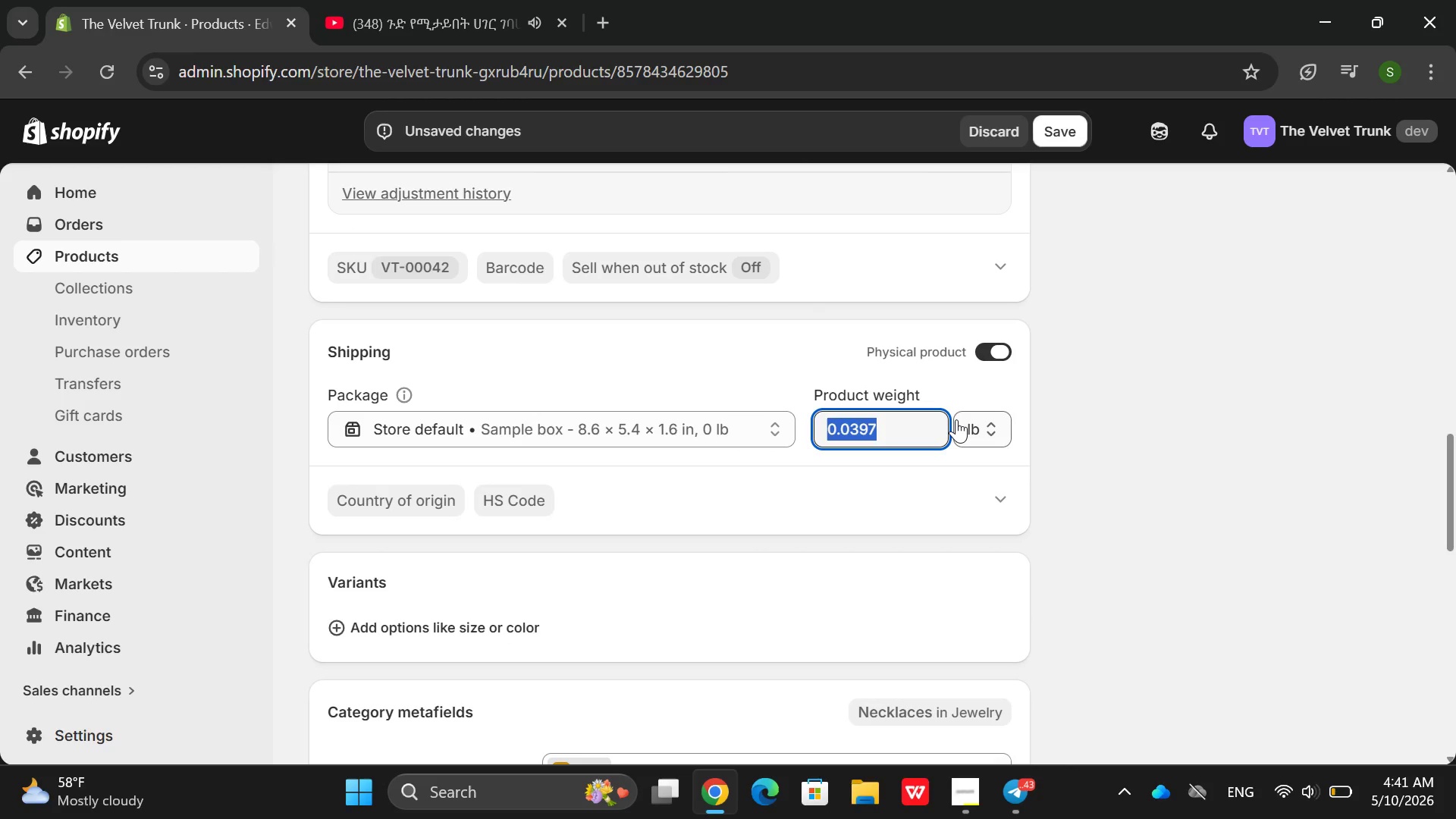 
type(10/)
key(Backspace)
type(.000)
 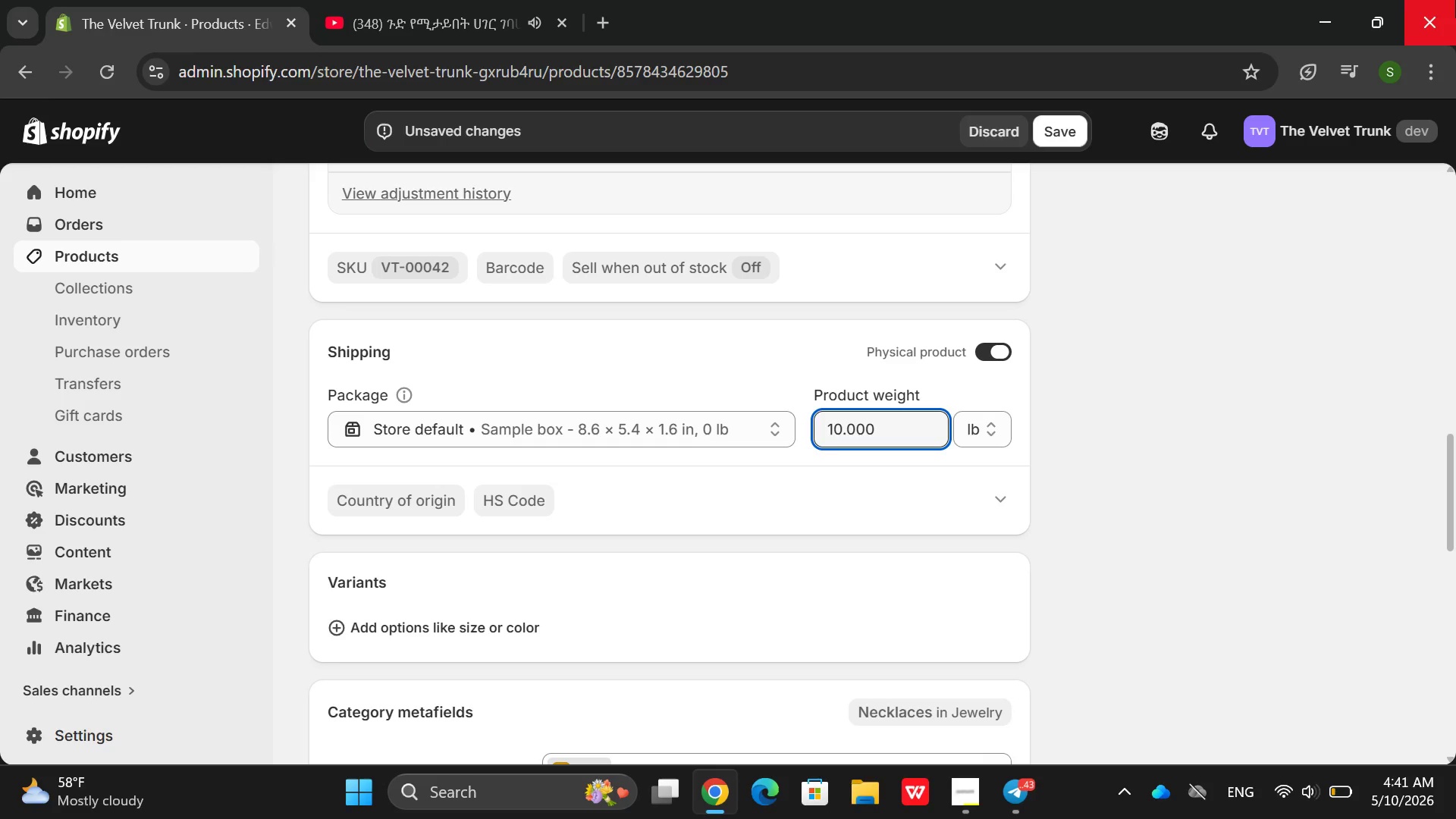 
key(Backspace)
 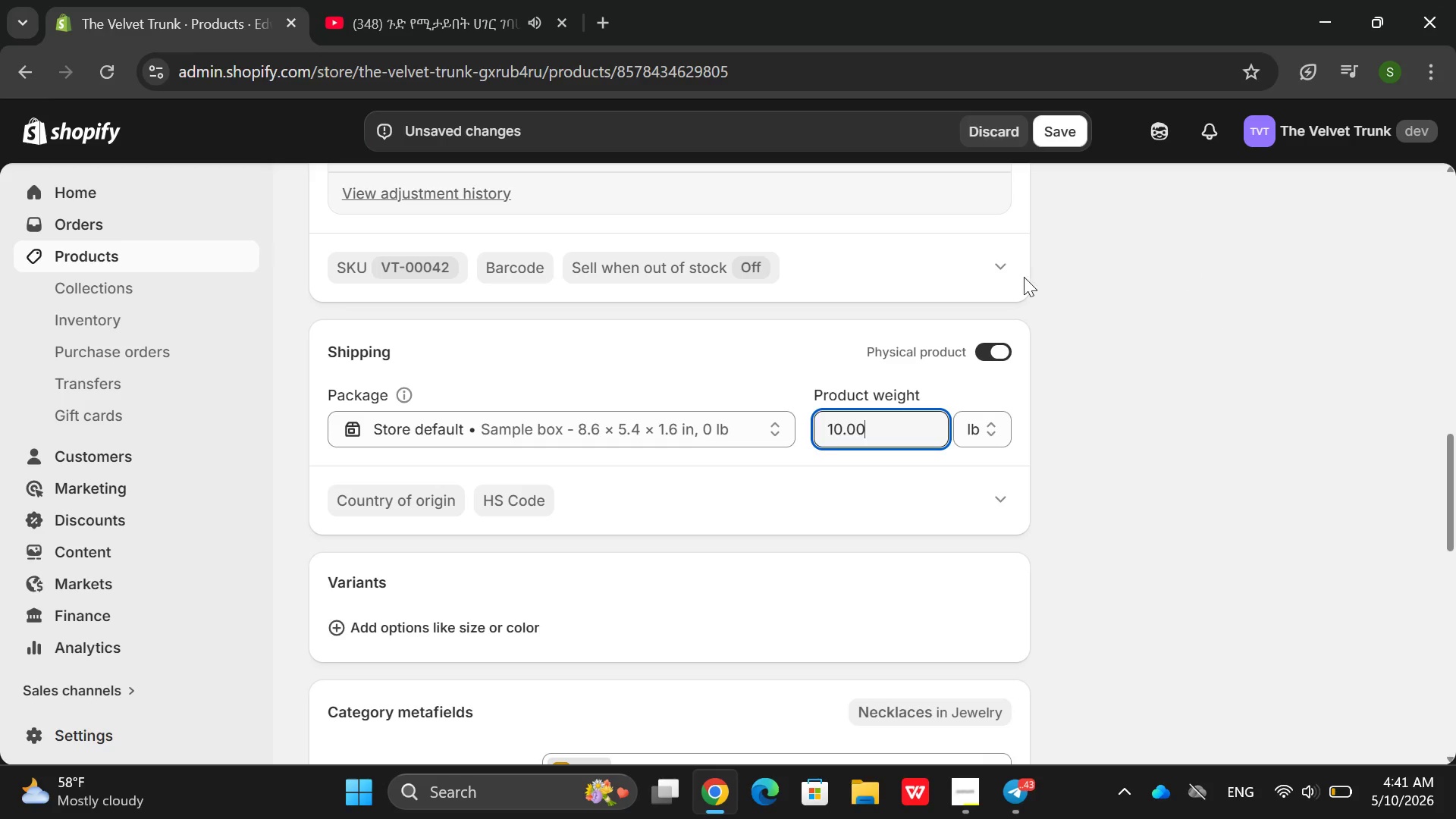 
left_click([990, 434])
 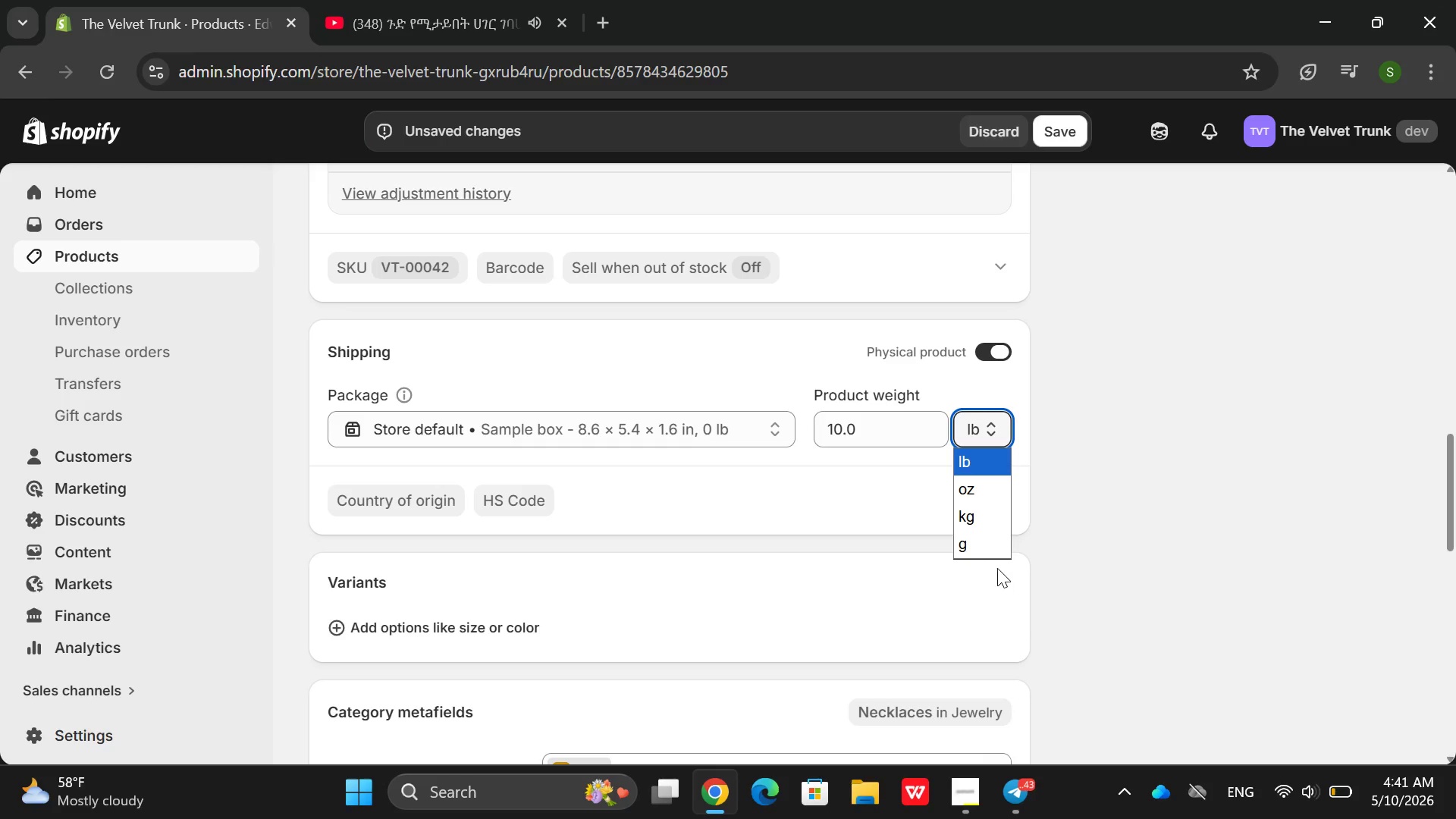 
left_click([971, 551])
 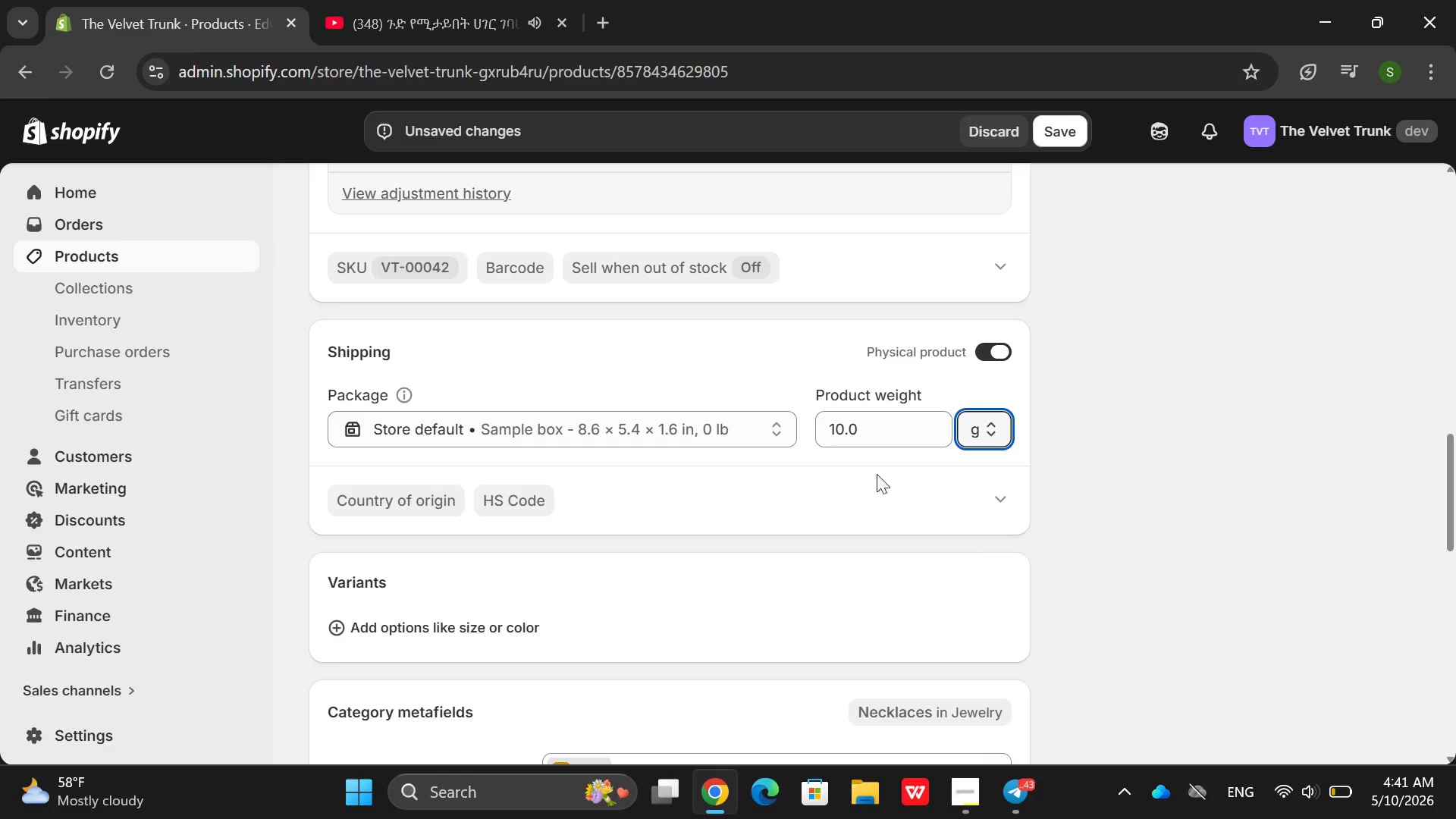 
scroll: coordinate [838, 457], scroll_direction: up, amount: 7.0
 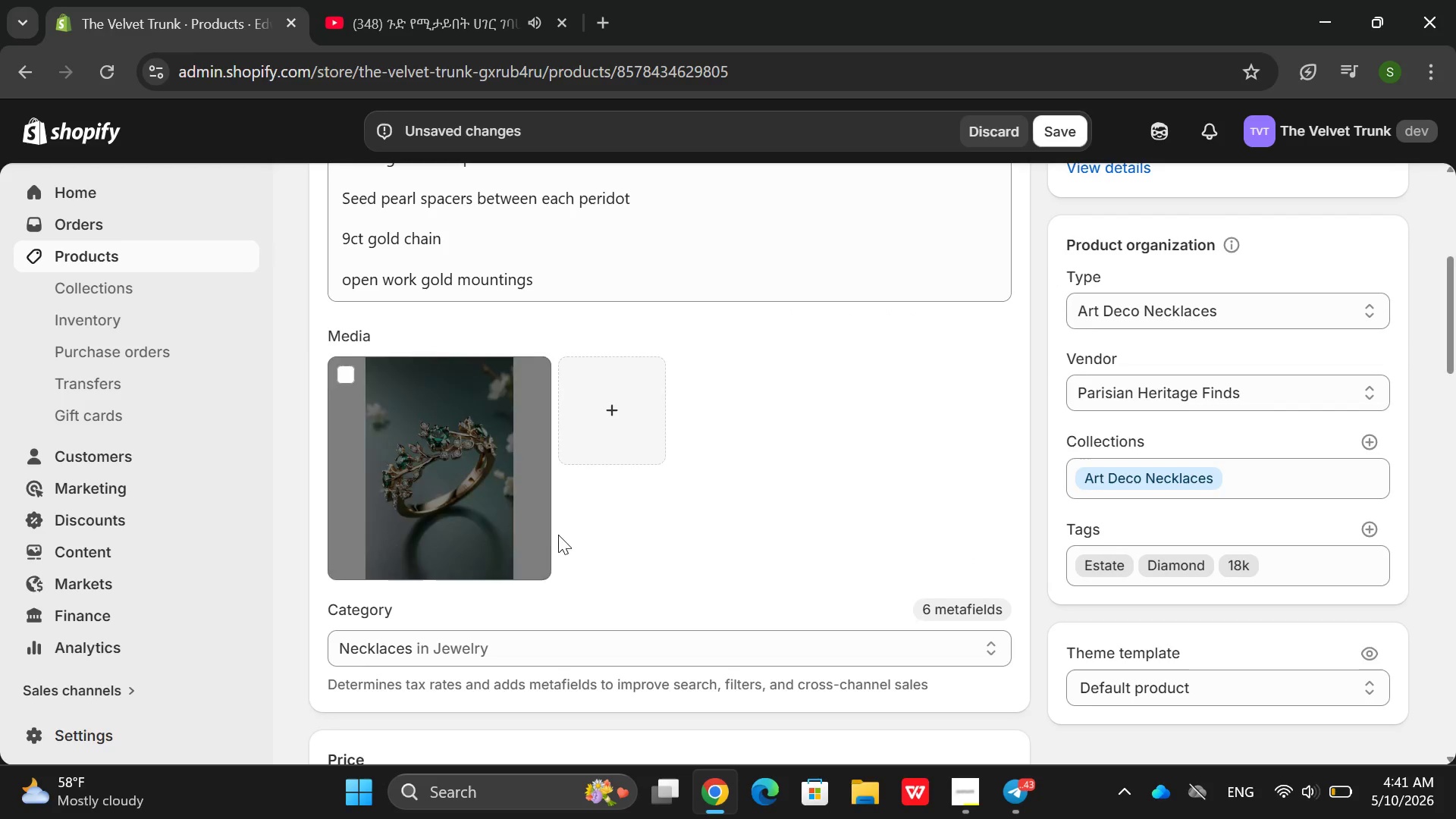 
left_click([526, 530])
 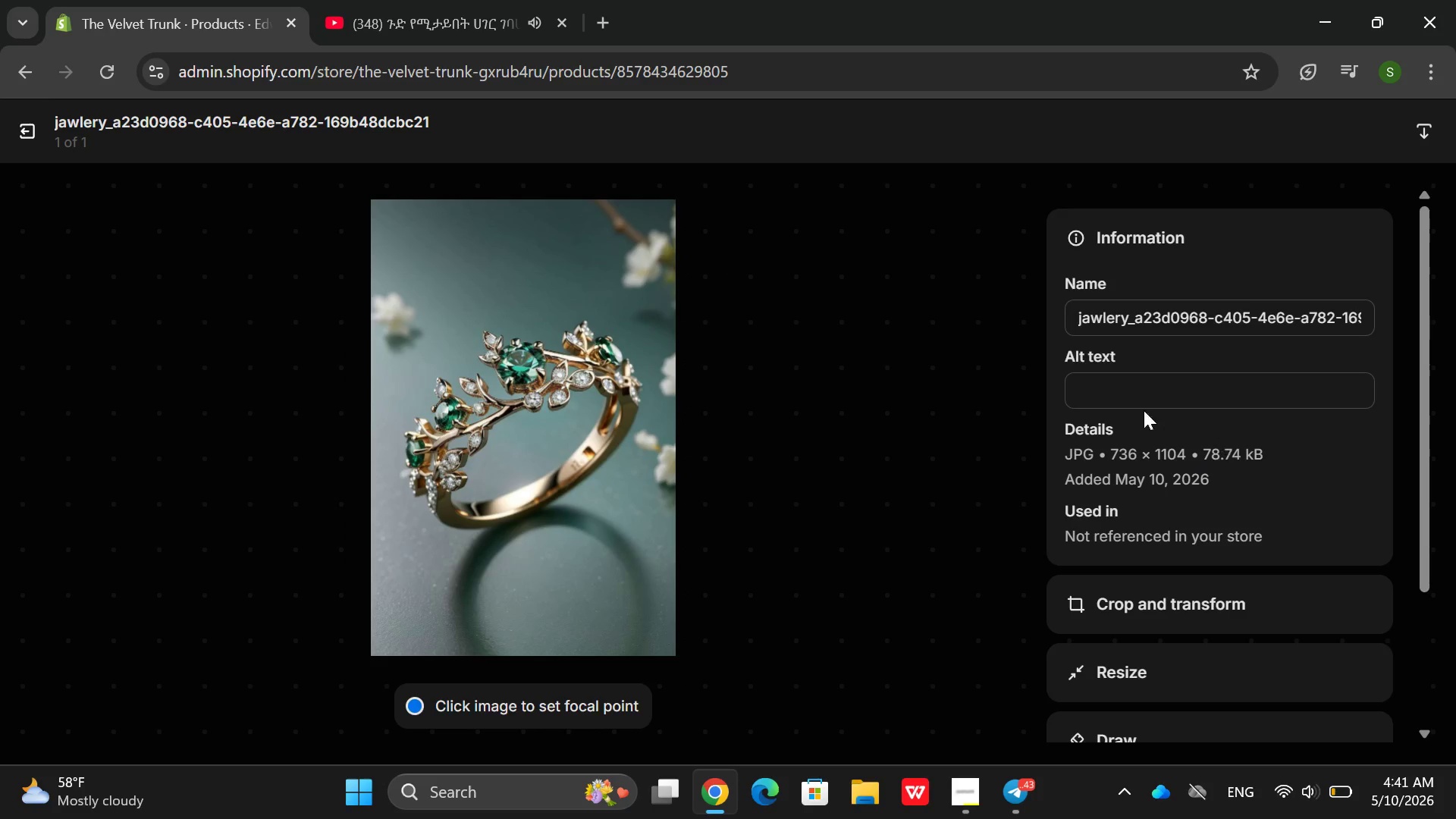 
left_click([1112, 383])
 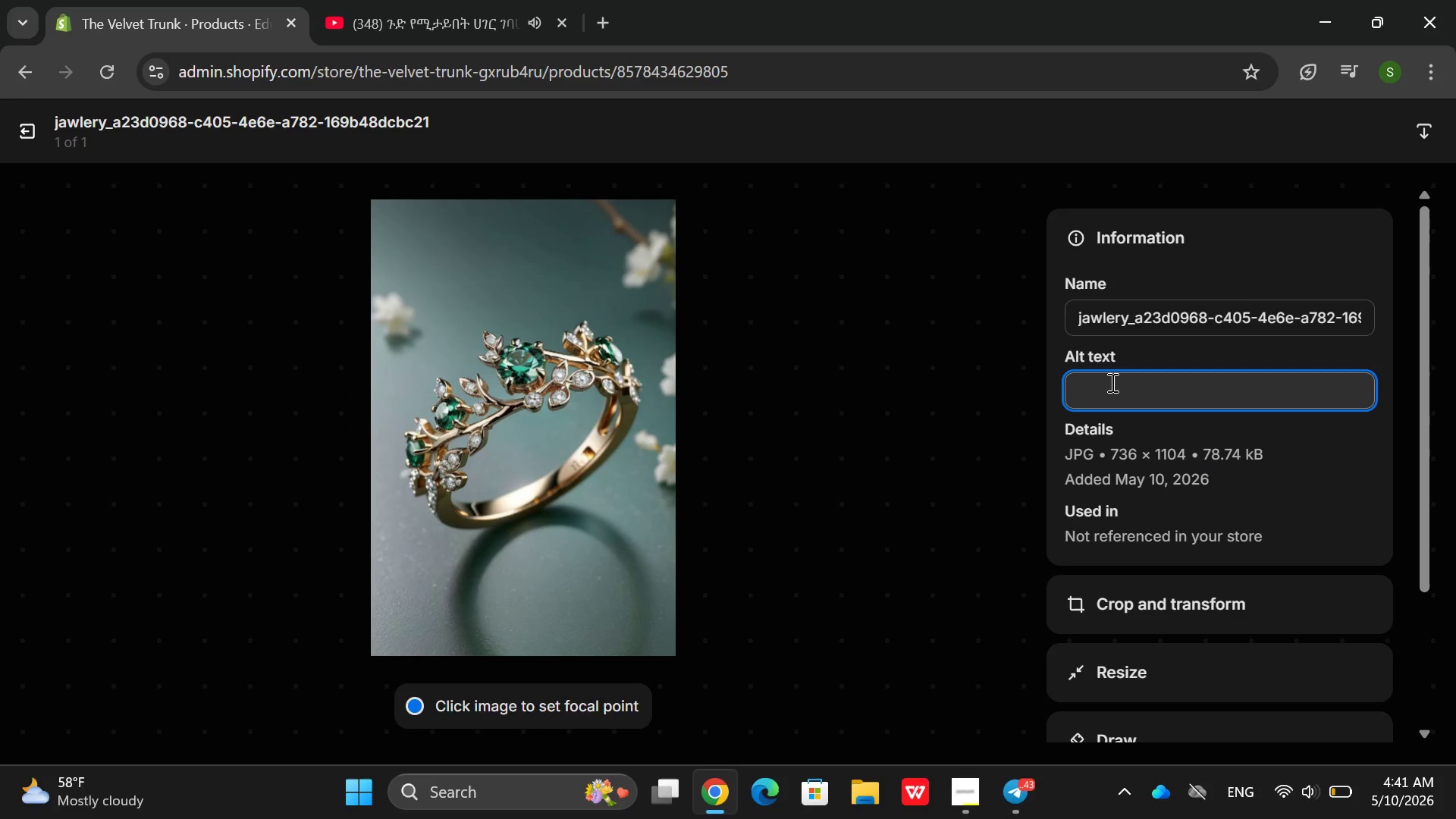 
wait(5.55)
 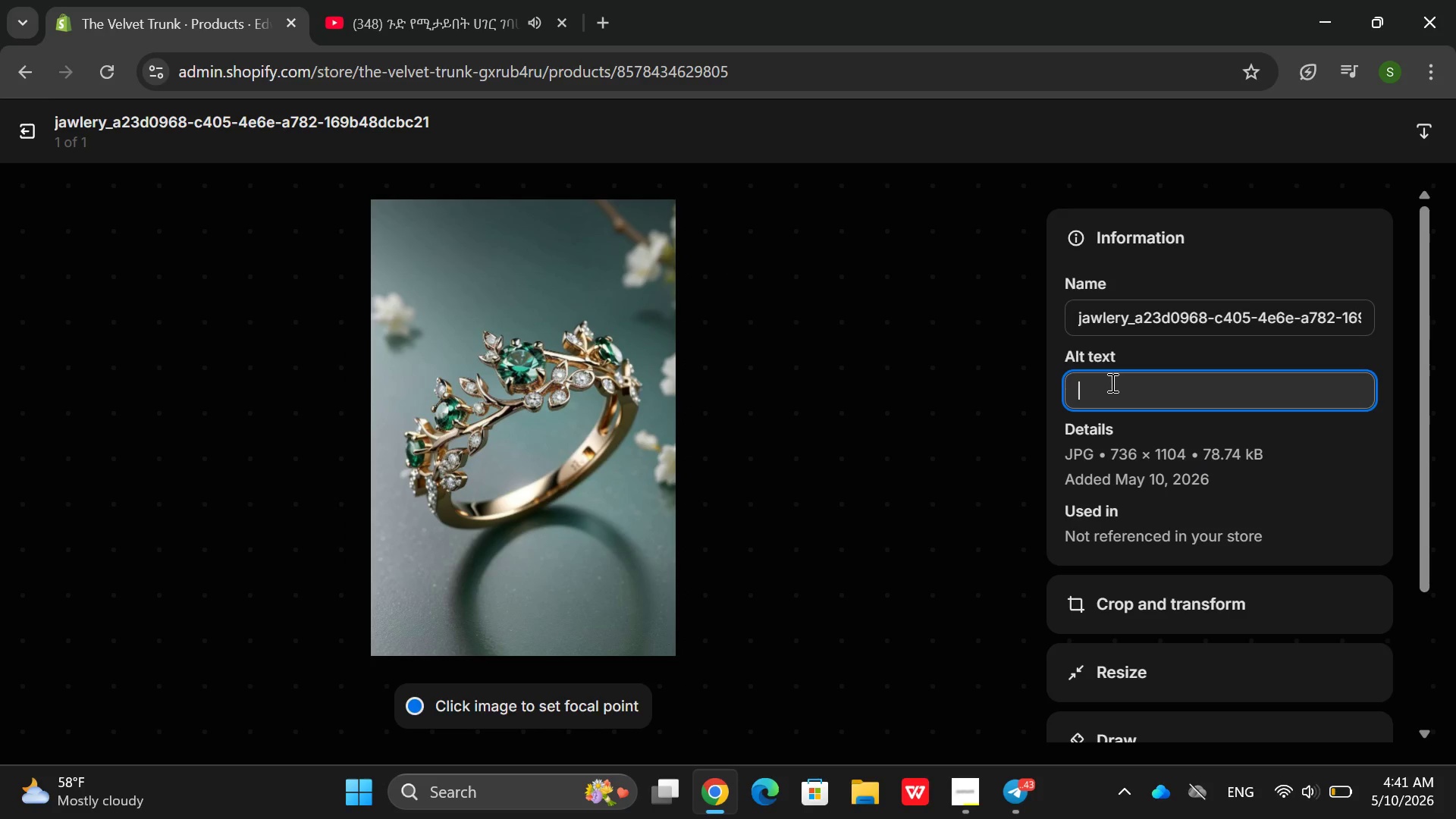 
type(Edwarina )
key(Backspace)
key(Backspace)
key(Backspace)
key(Backspace)
 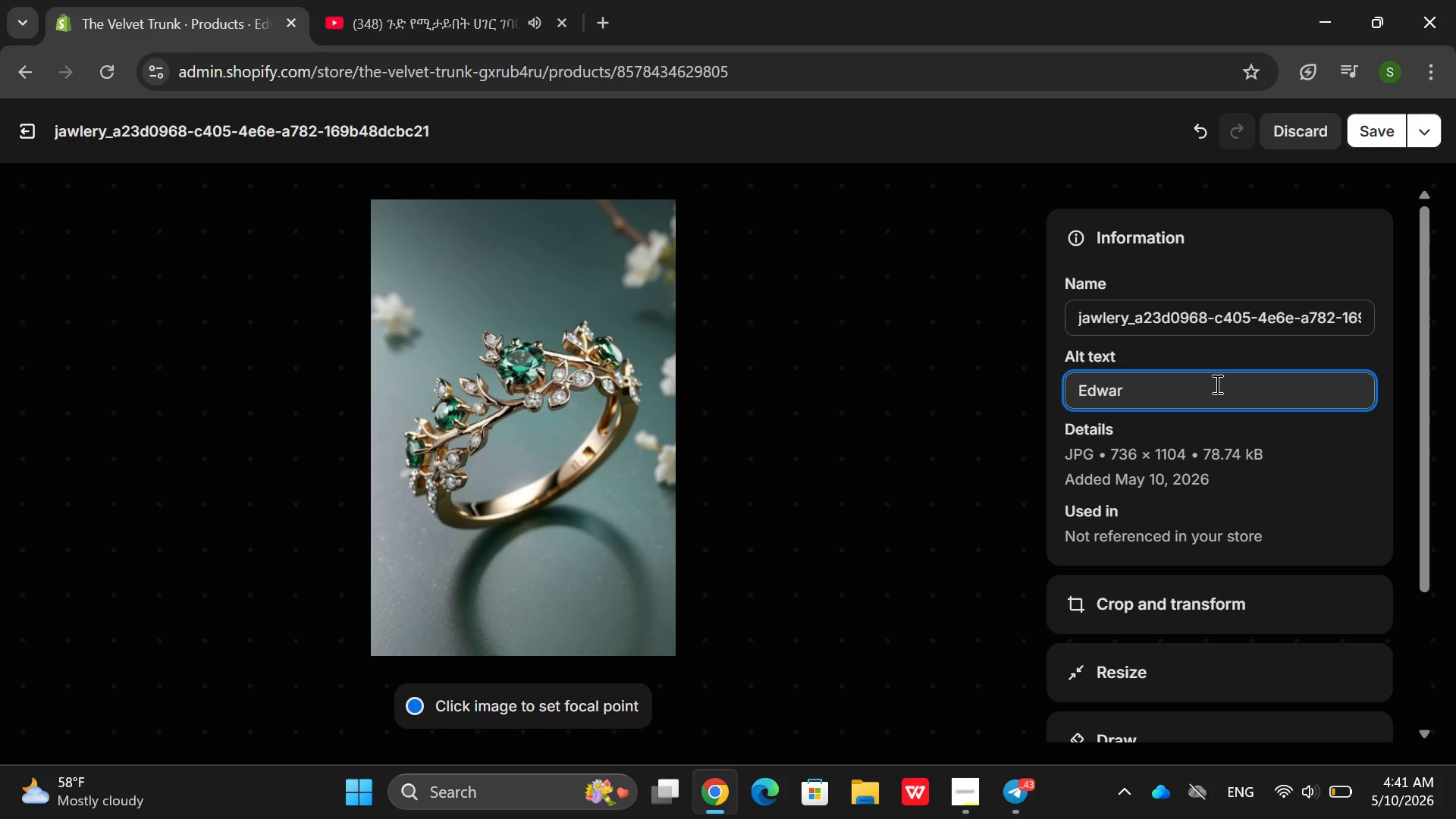 
type(dian perod)
key(Backspace)
key(Backspace)
type(o)
key(Backspace)
type(idot neckal)
key(Backspace)
key(Backspace)
type(lace, )
 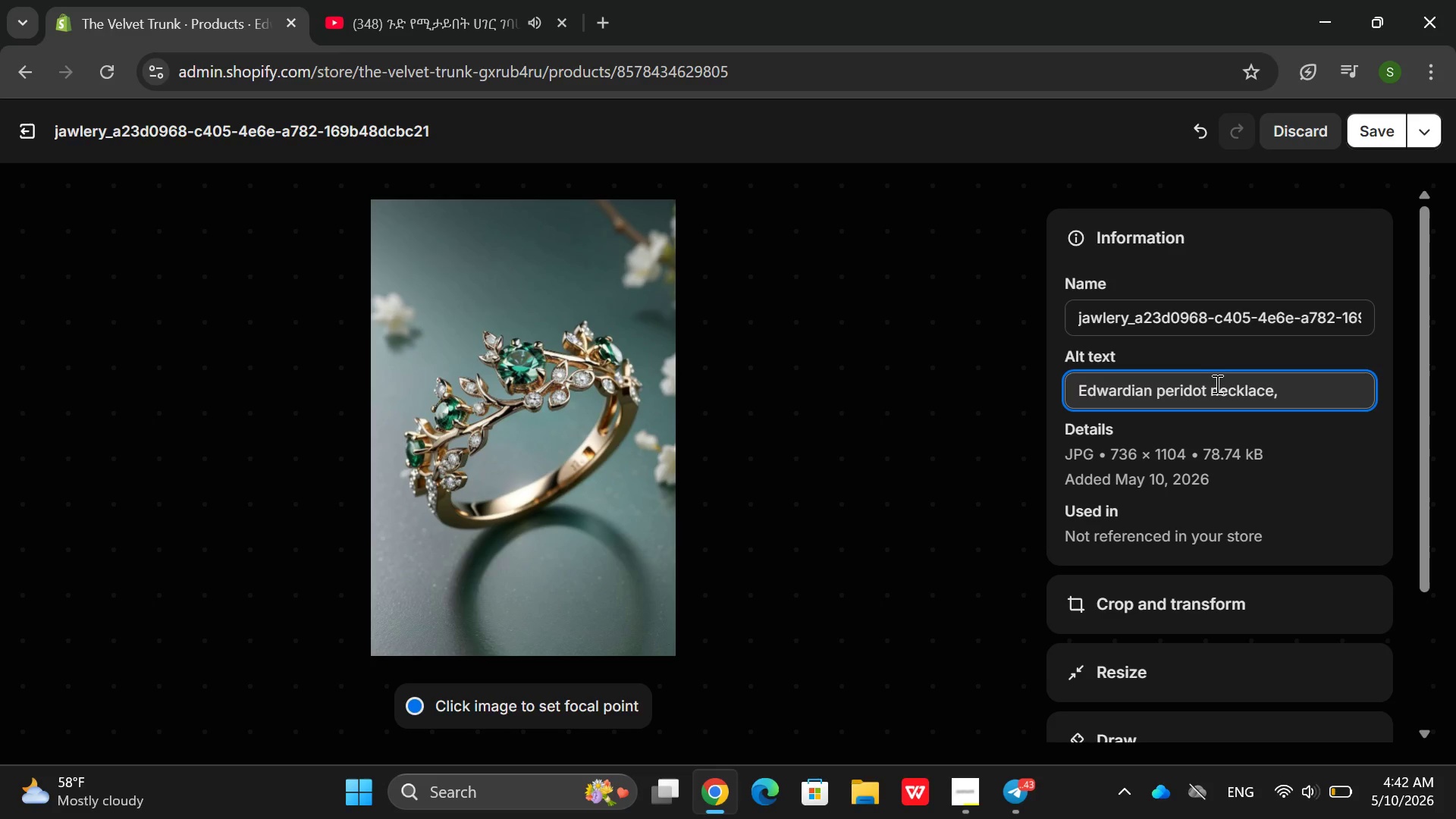 
type(9ct gold )
key(Backspace)
type(, trre)
key(Backspace)
key(Backspace)
key(Backspace)
type(hree pero)
key(Backspace)
type(idots , seed perr)
key(Backspace)
key(Backspace)
key(Backspace)
type(atl ap)
key(Backspace)
key(Backspace)
key(Backspace)
key(Backspace)
key(Backspace)
type(rl apac)
key(Backspace)
key(Backspace)
key(Backspace)
key(Backspace)
type(spacers, lavallier stye )
 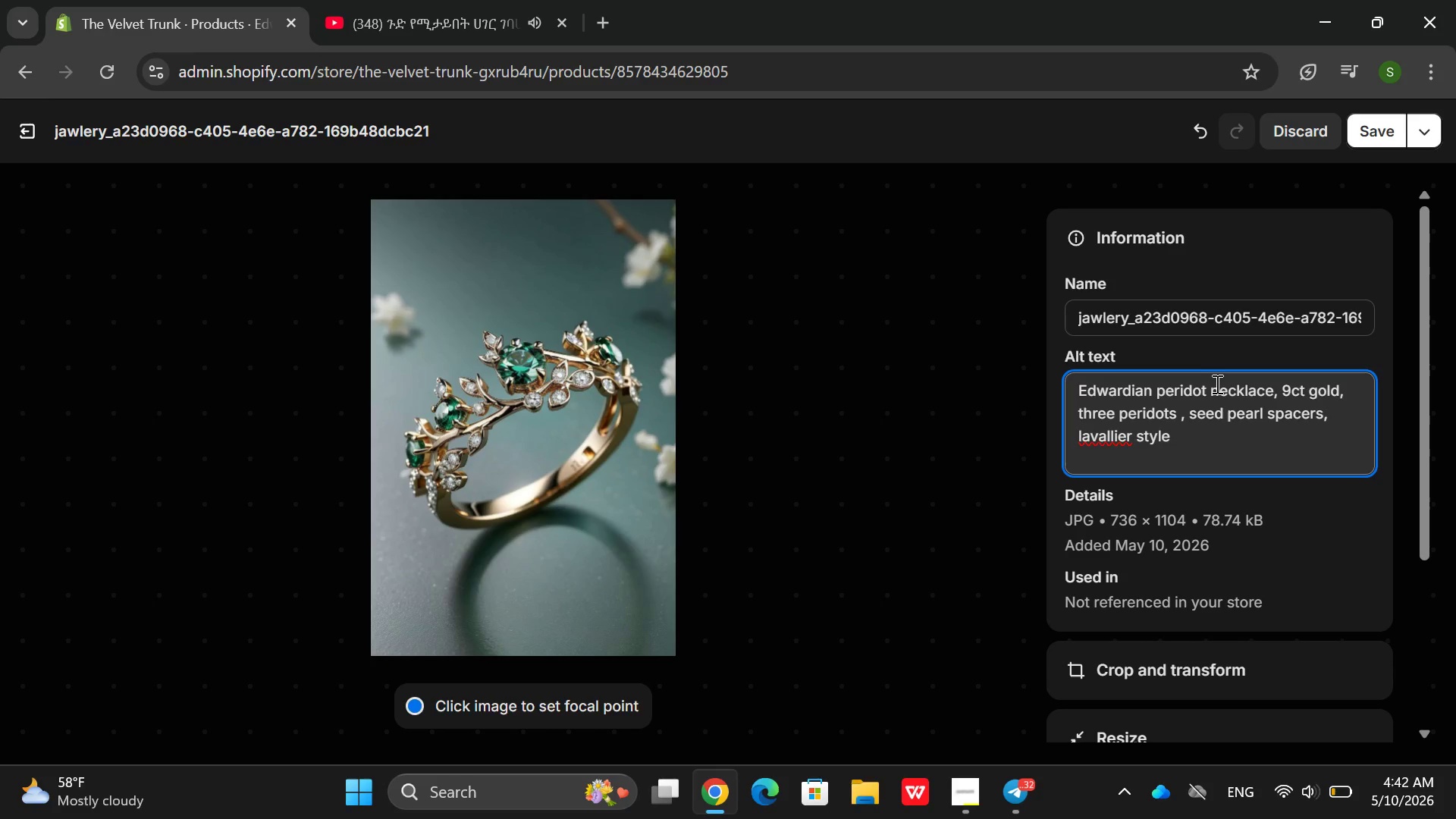 
wait(7.45)
 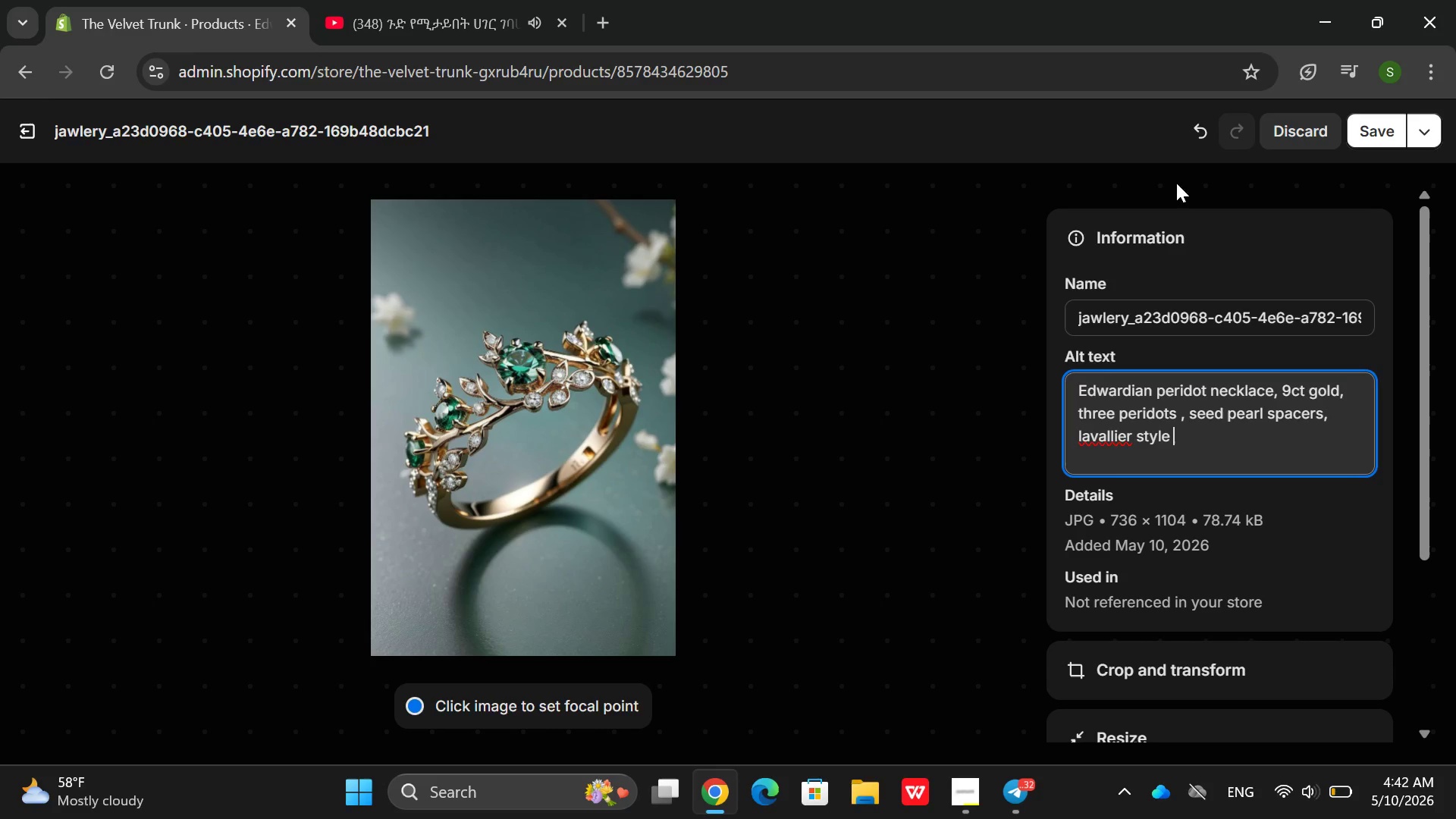 
mouse_move([1098, 424])
 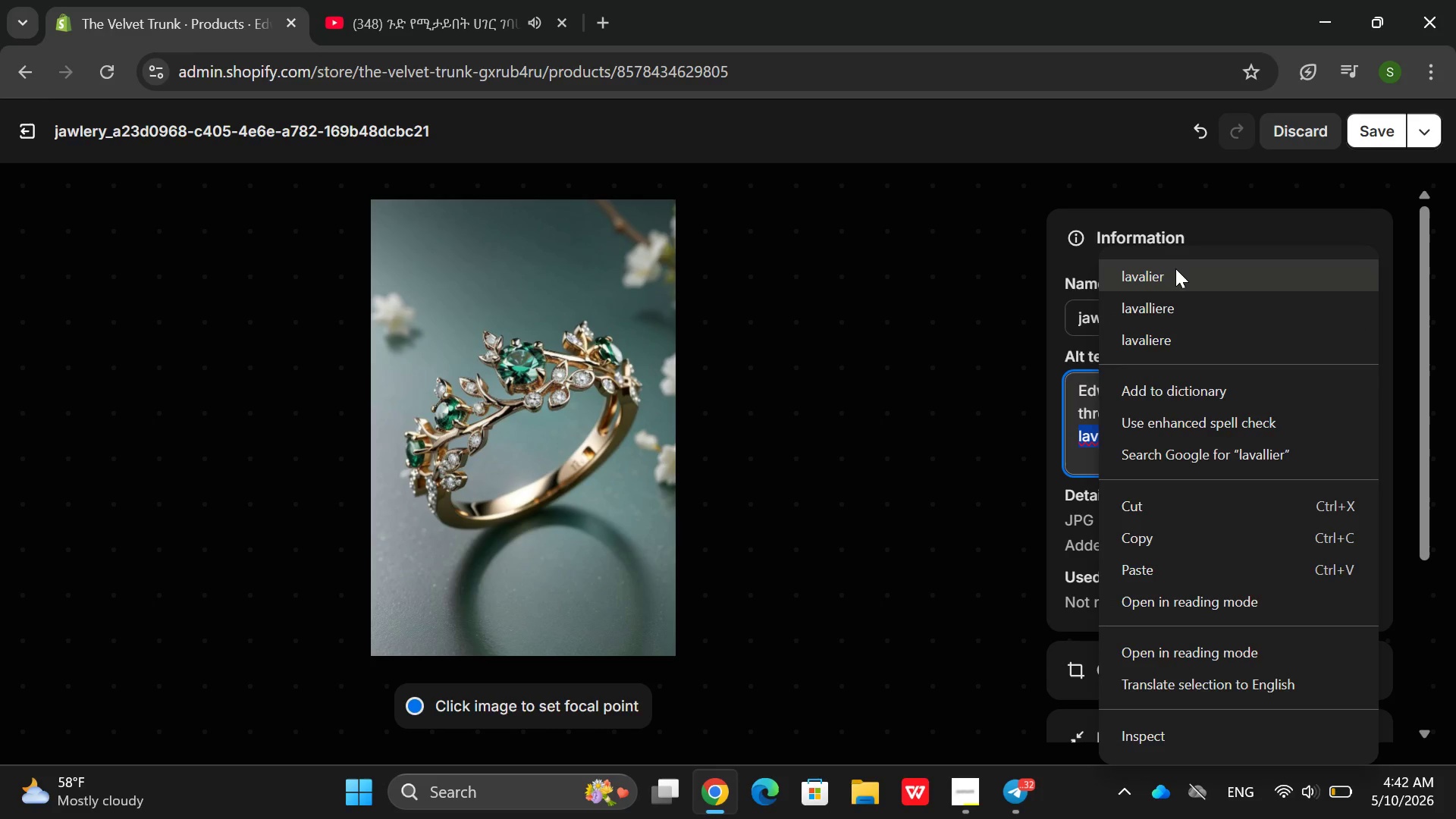 
left_click([1175, 268])
 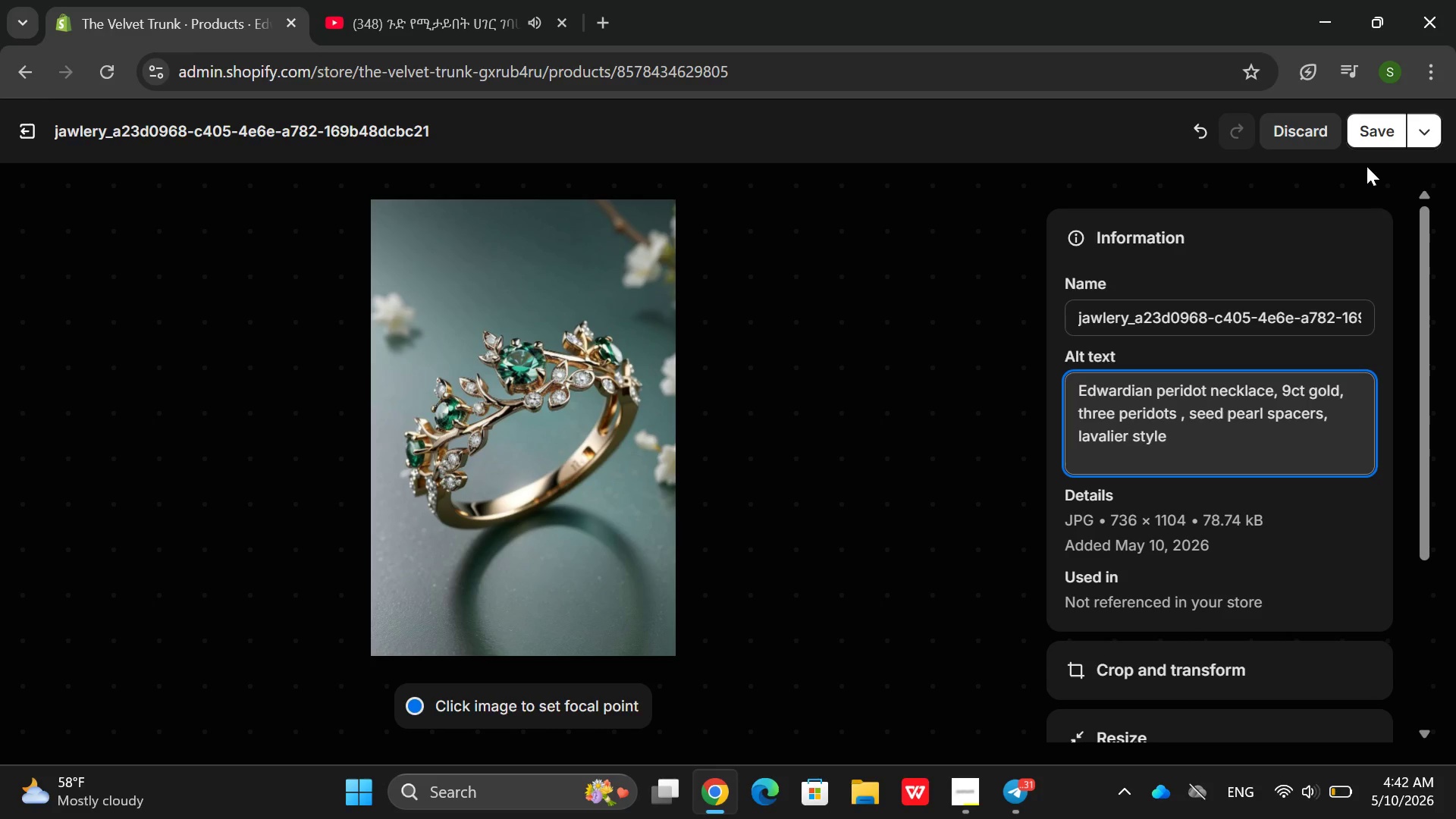 
left_click([1367, 135])
 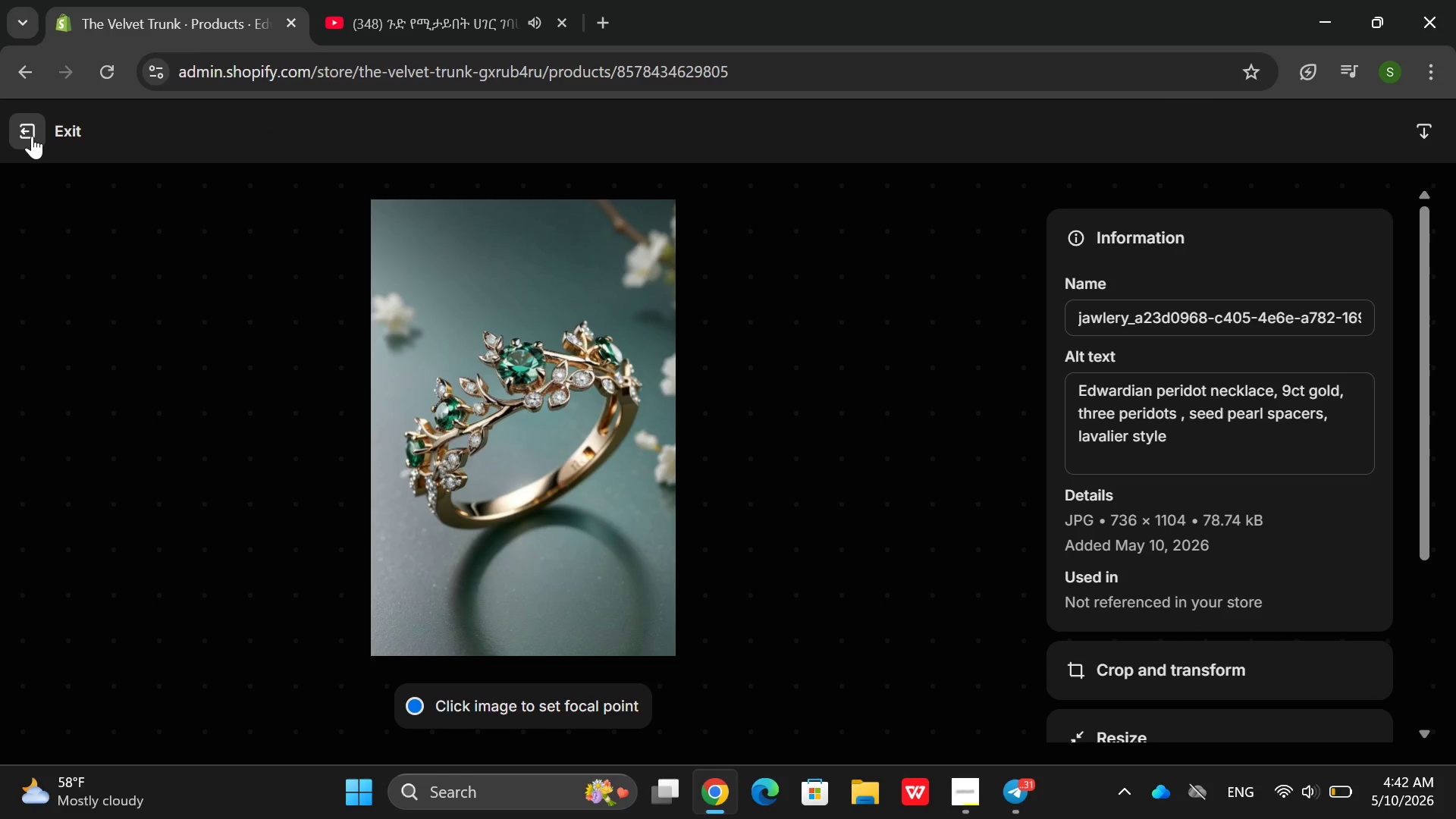 
left_click([32, 136])
 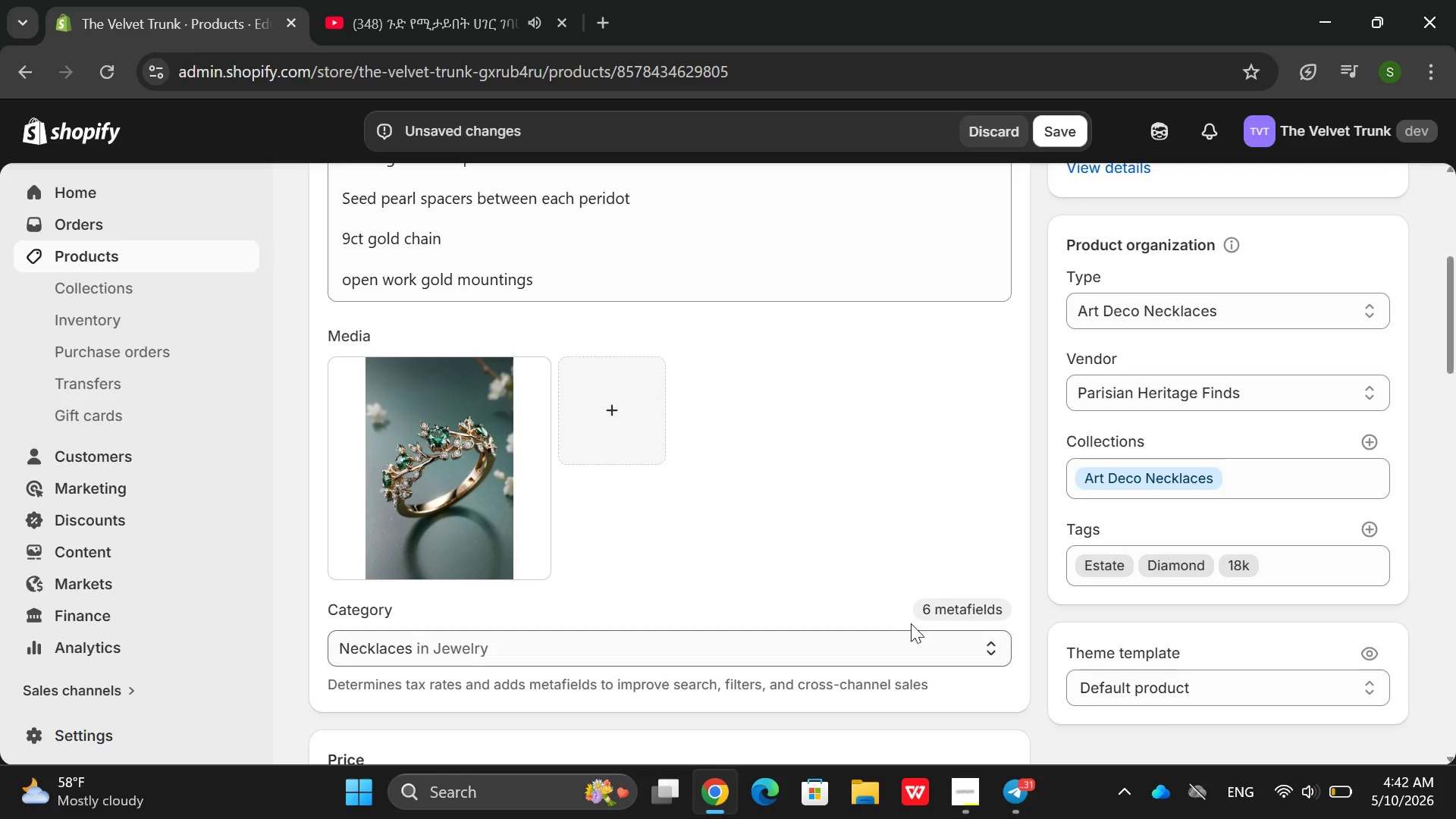 
scroll: coordinate [871, 568], scroll_direction: down, amount: 19.0
 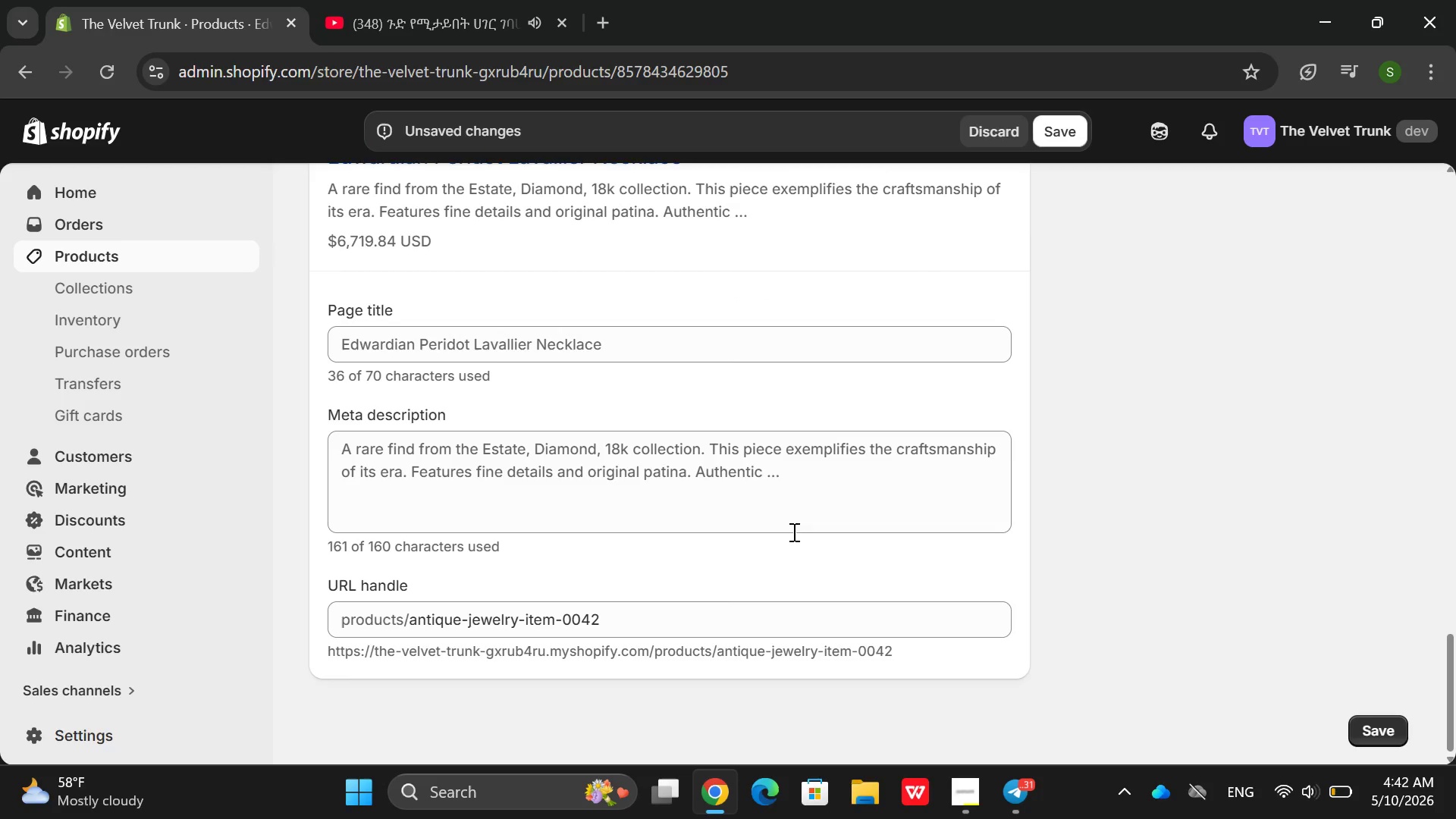 
left_click([801, 506])
 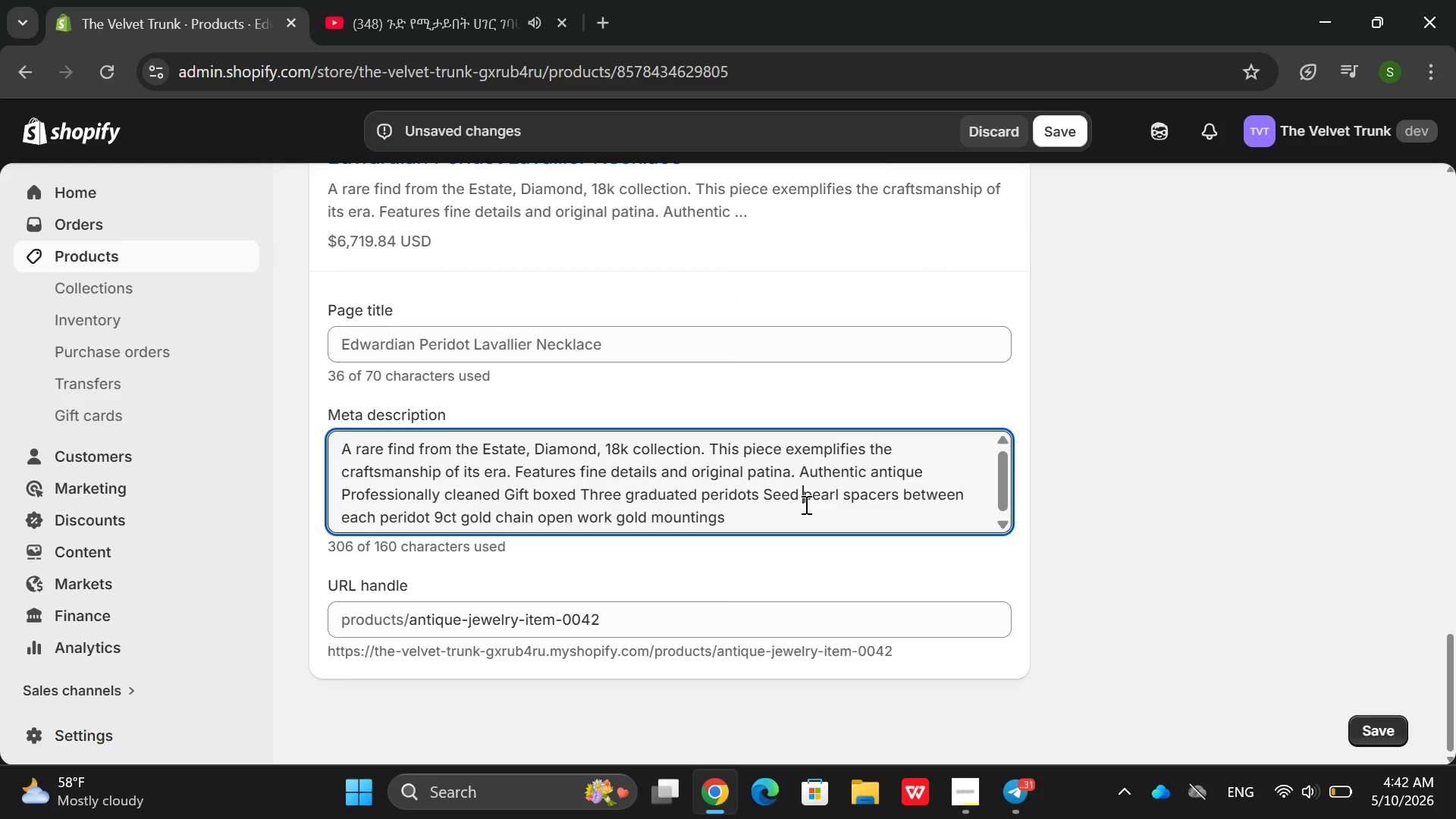 
triple_click([805, 504])
 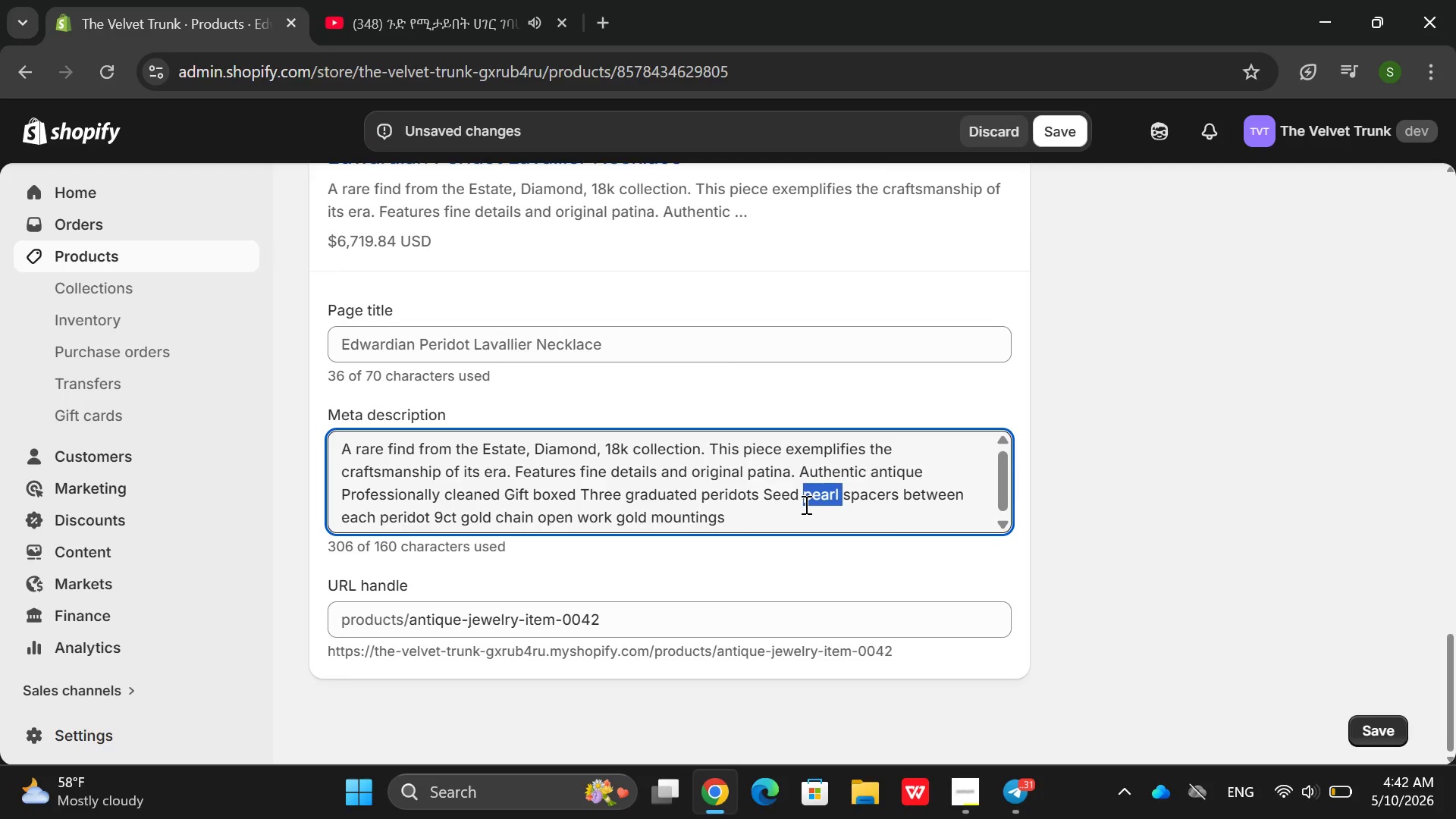 
triple_click([805, 504])
 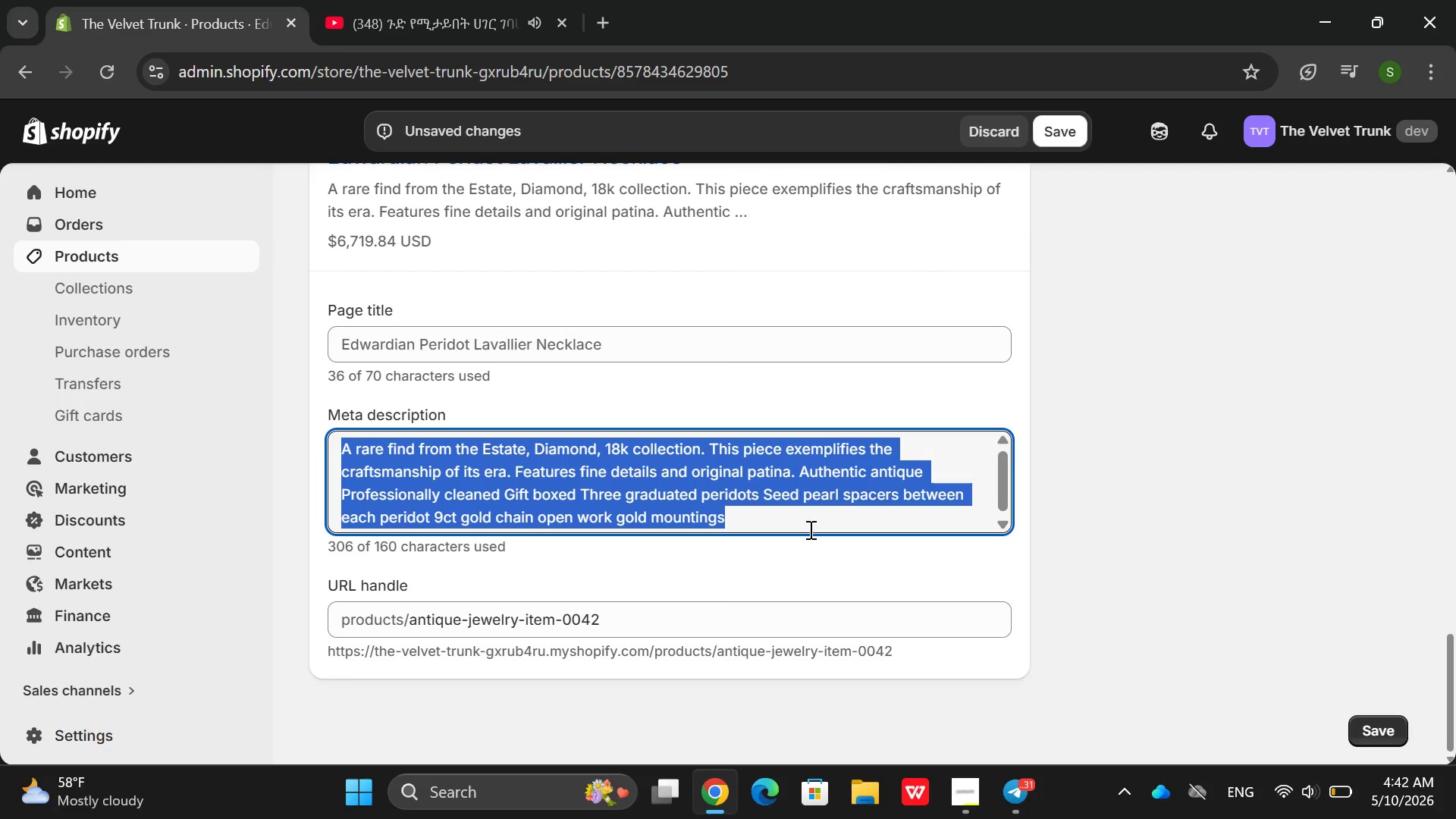 
key(Backspace)
type(Edwar)
 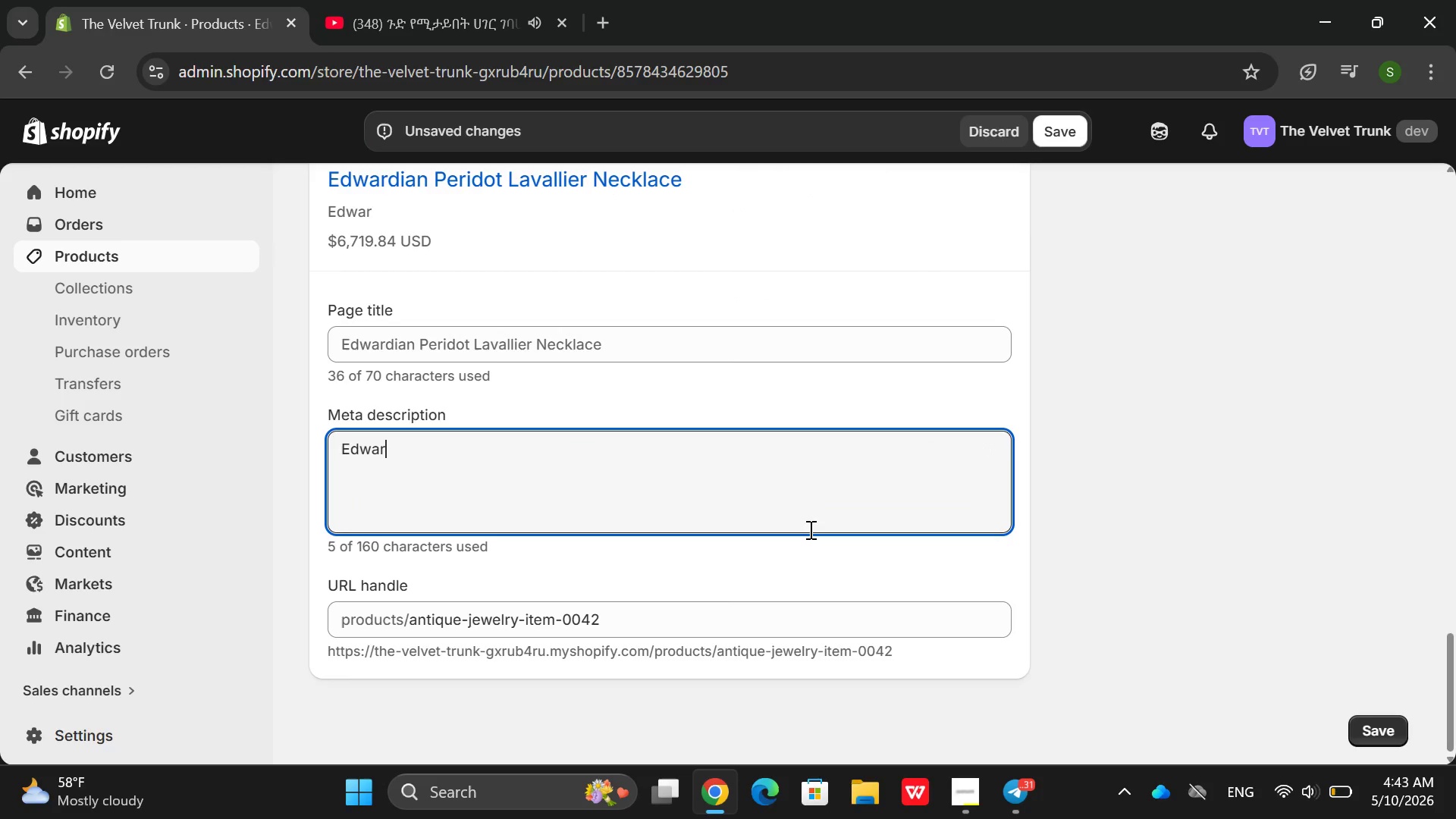 
type(ian lacalllier necklace with thtre)
key(Backspace)
key(Backspace)
key(Backspace)
key(Backspace)
type(hree periodot )
key(Backspace)
type(s and)
key(Backspace)
type(dd seed p)
key(Backspace)
key(Backspace)
key(Backspace)
key(Backspace)
type( ss)
key(Backspace)
type(eed pearls 9ct gold, delicr)
key(Backspace)
type(at p)
key(Backspace)
type(openwork.)
 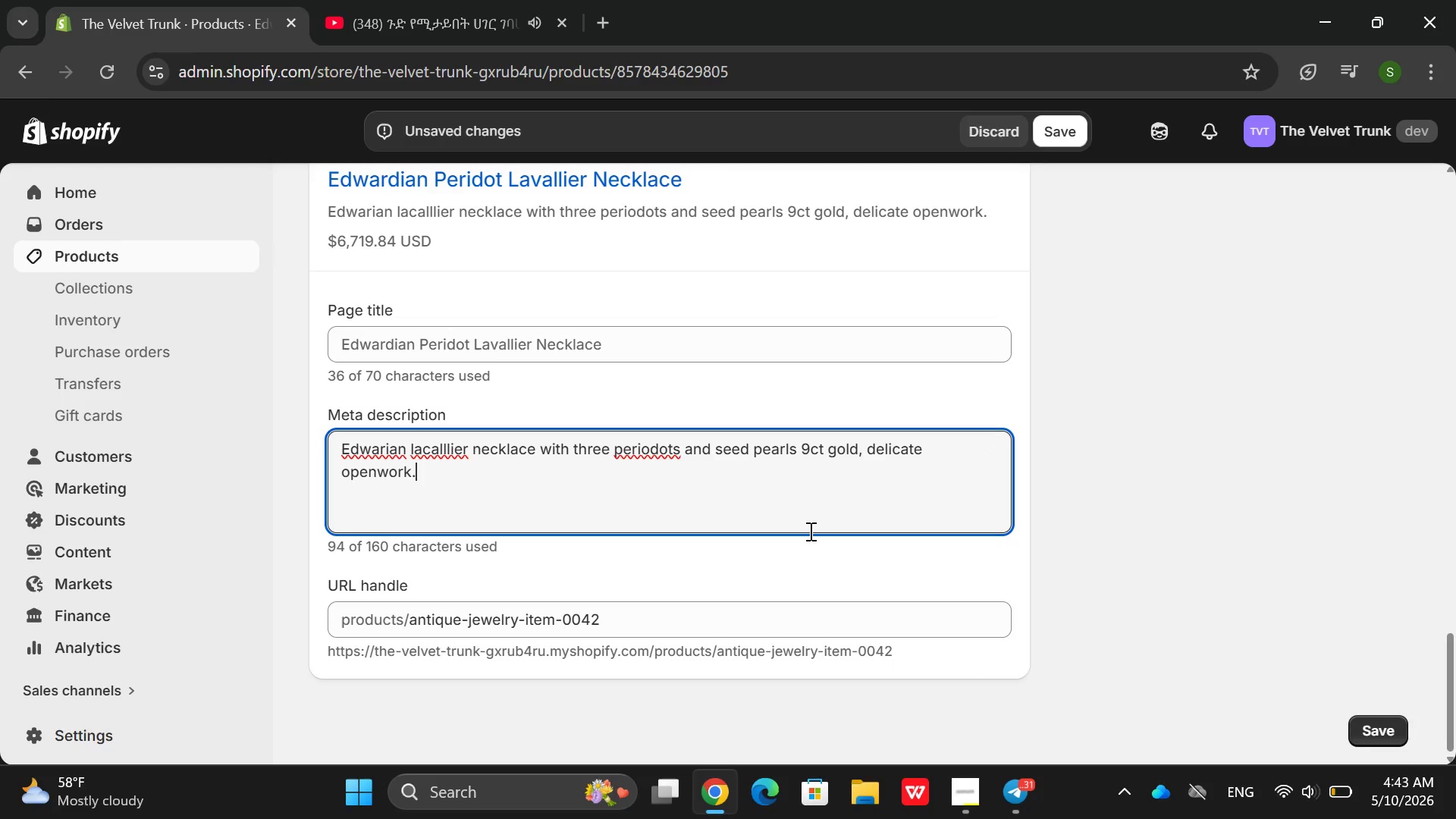 
left_click([651, 463])
 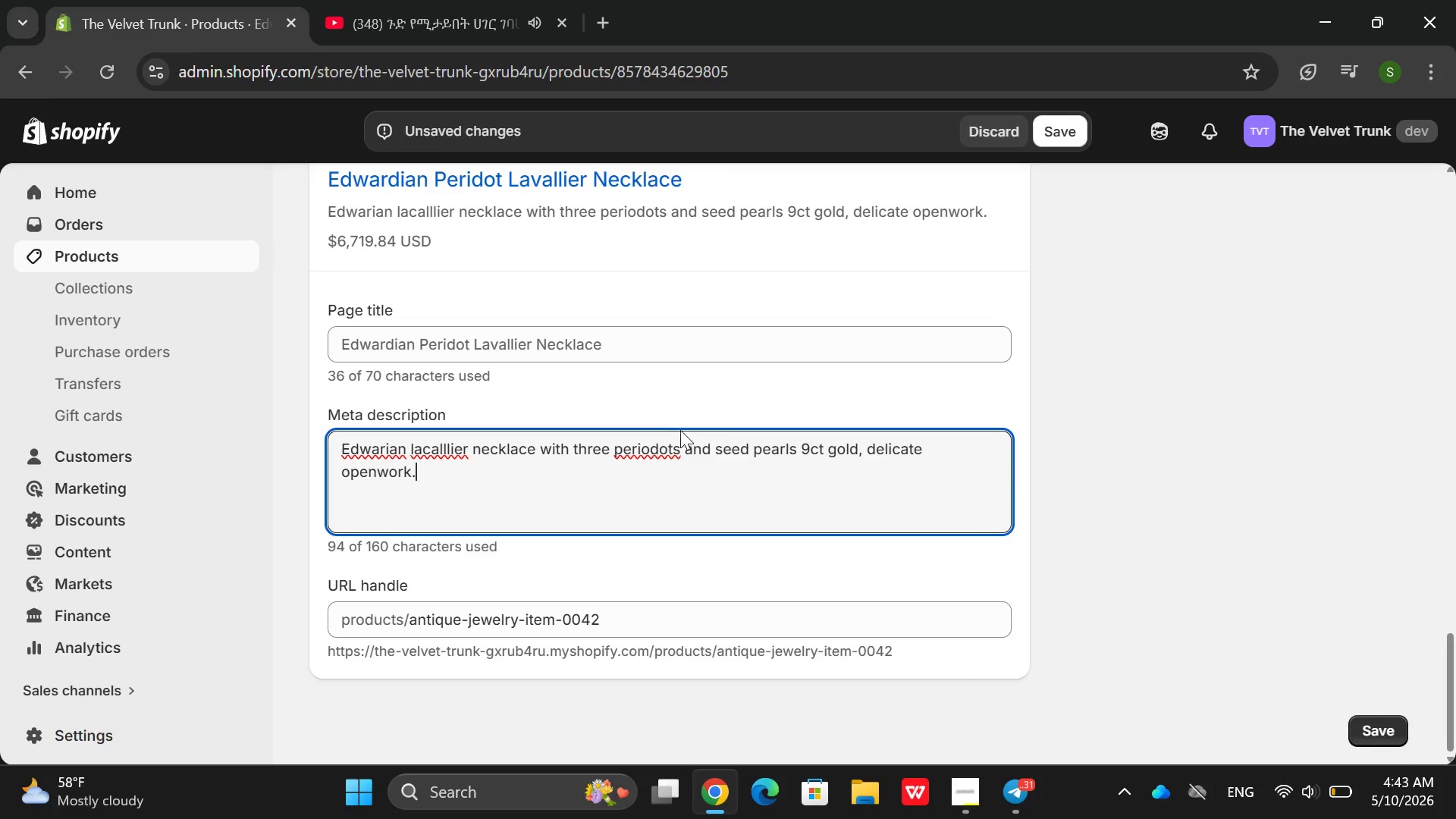 
right_click([635, 449])
 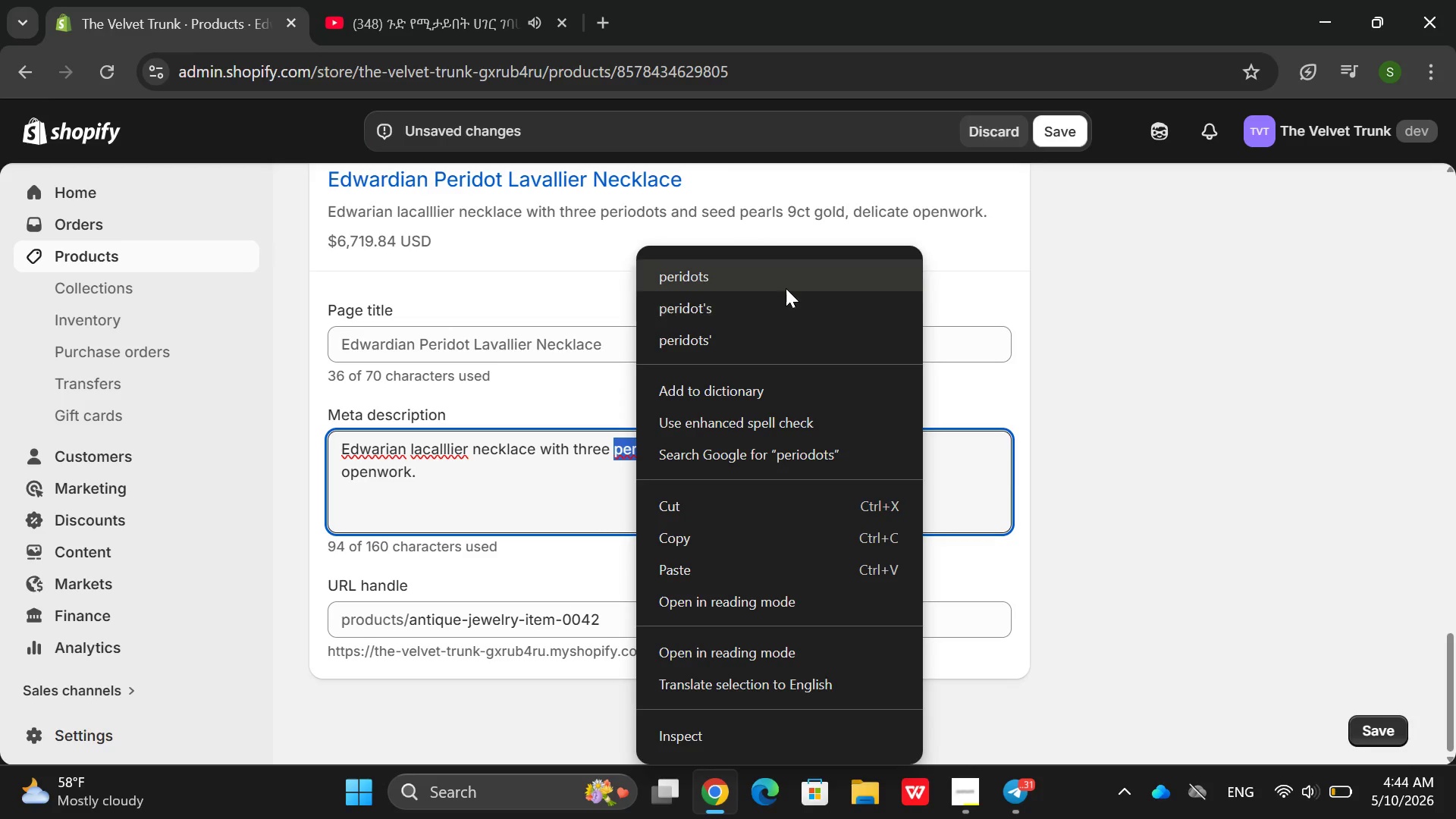 
left_click([775, 279])
 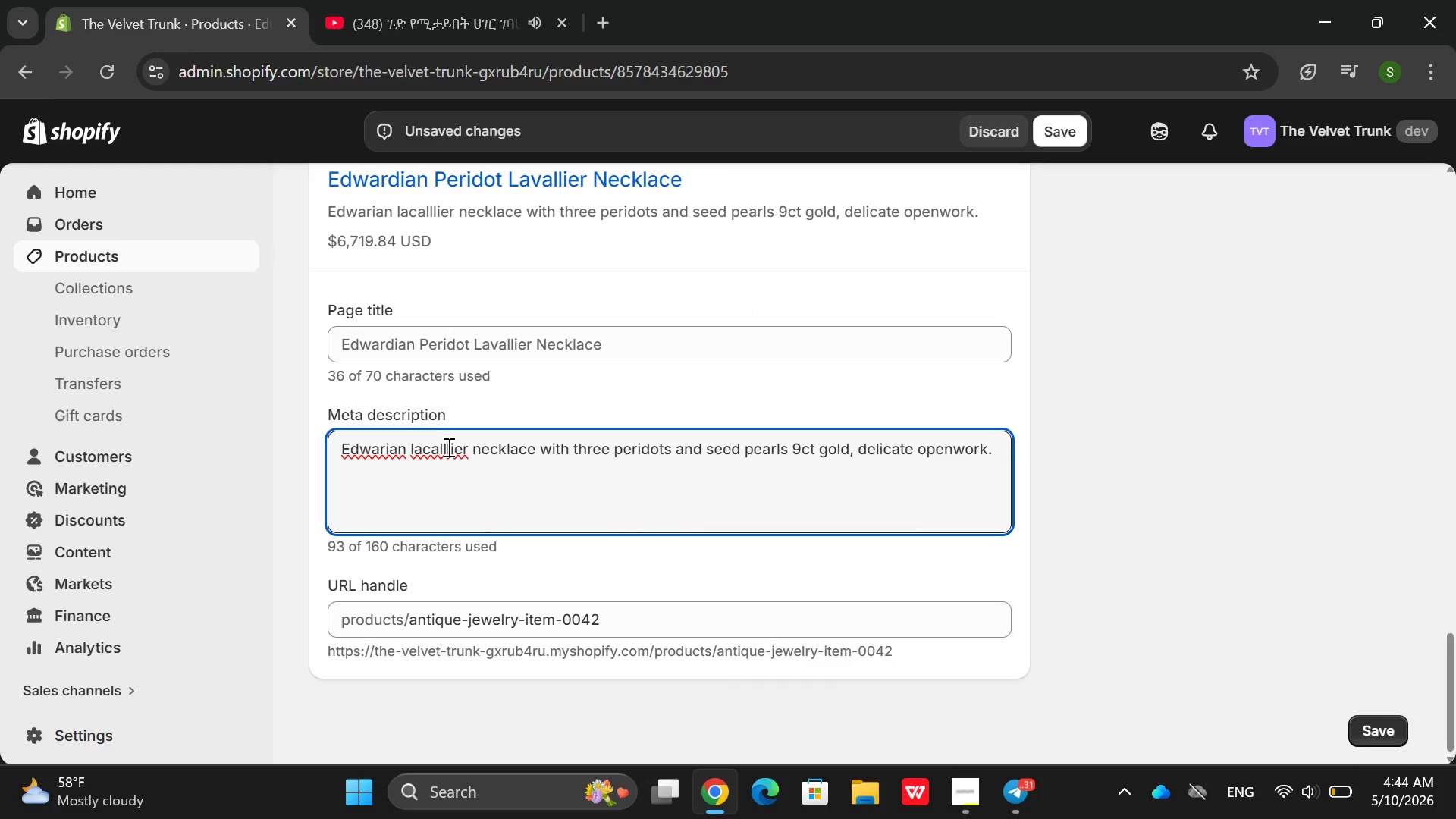 
left_click([447, 447])
 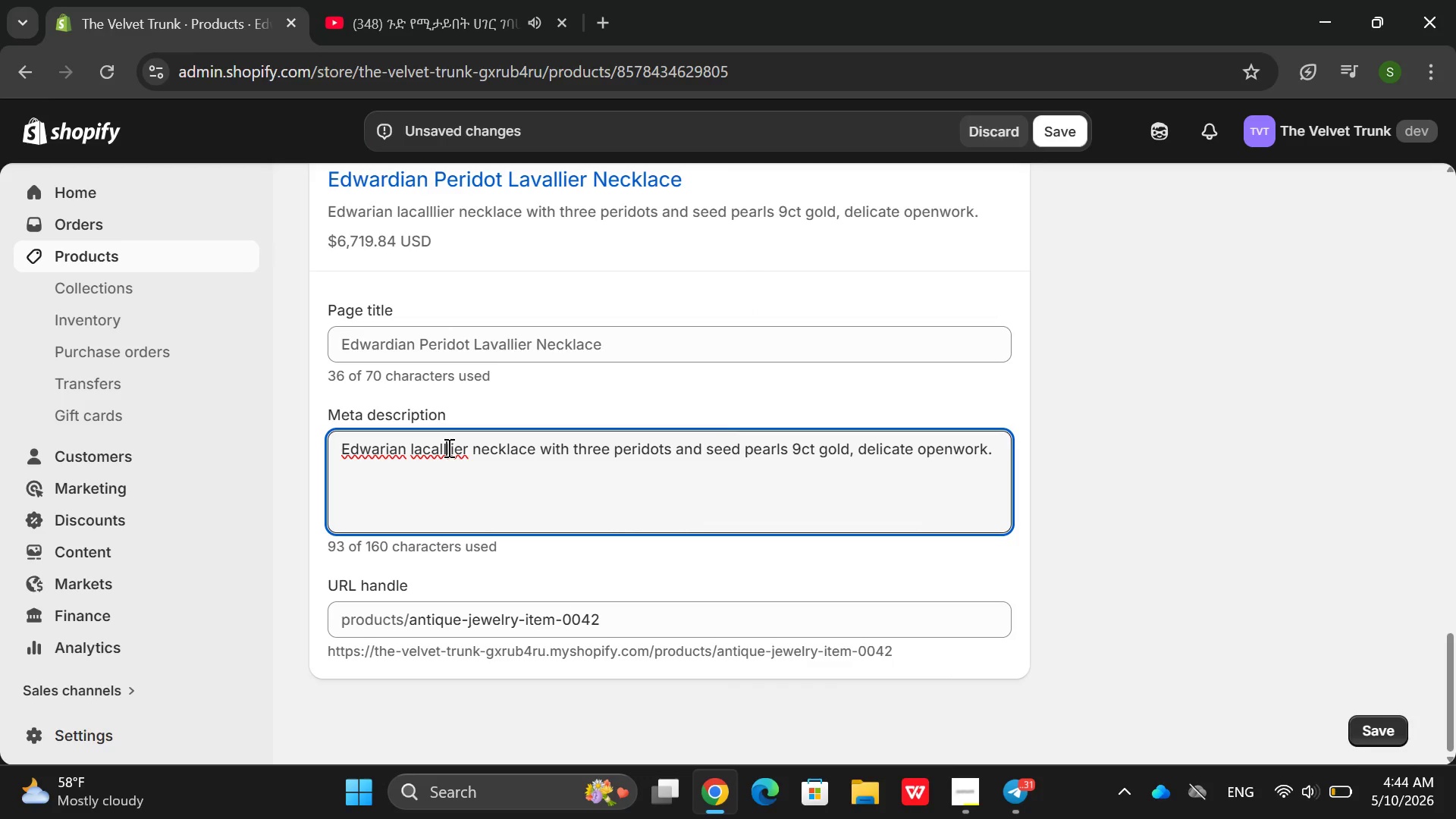 
right_click([447, 447])
 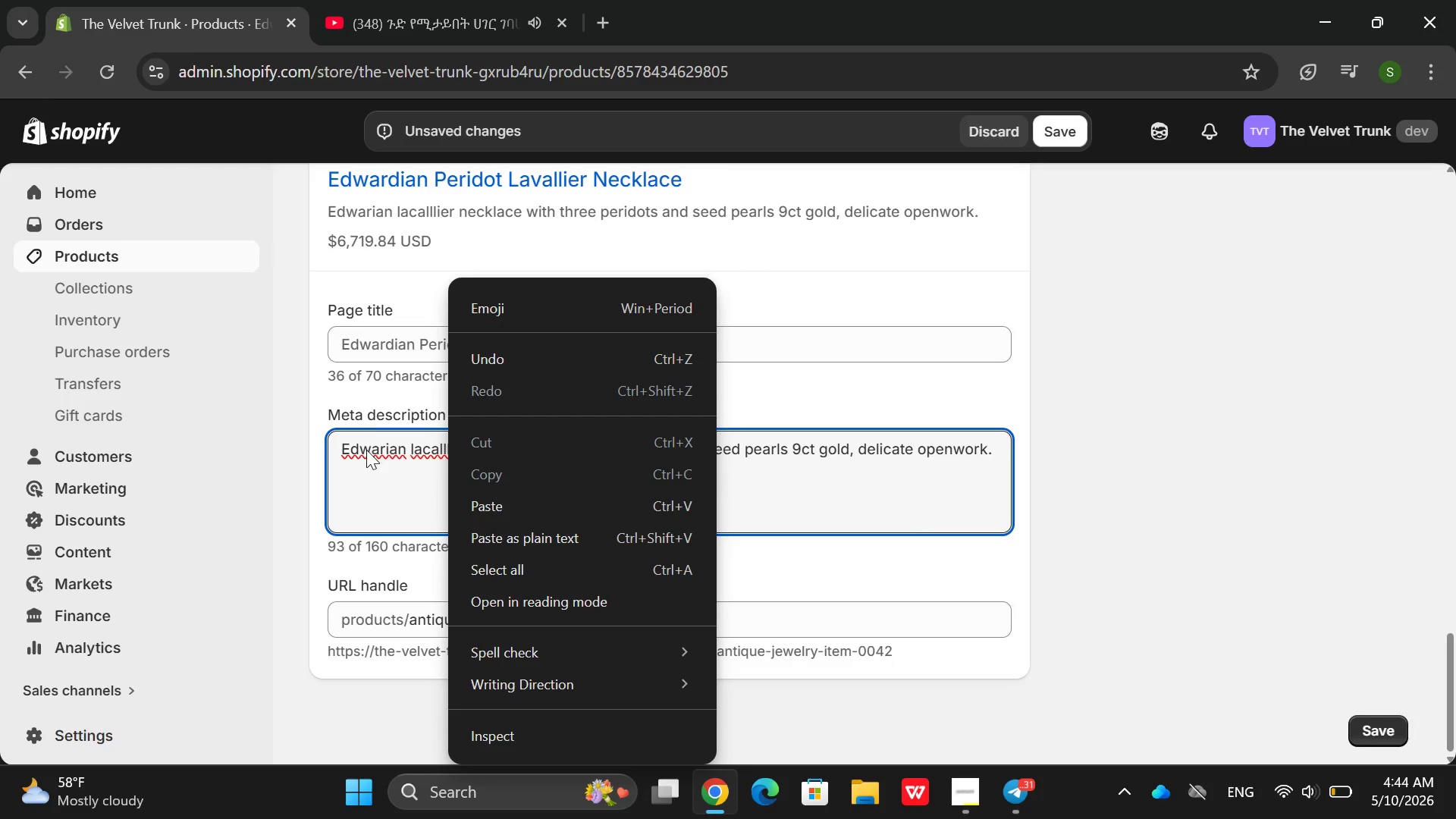 
double_click([372, 446])
 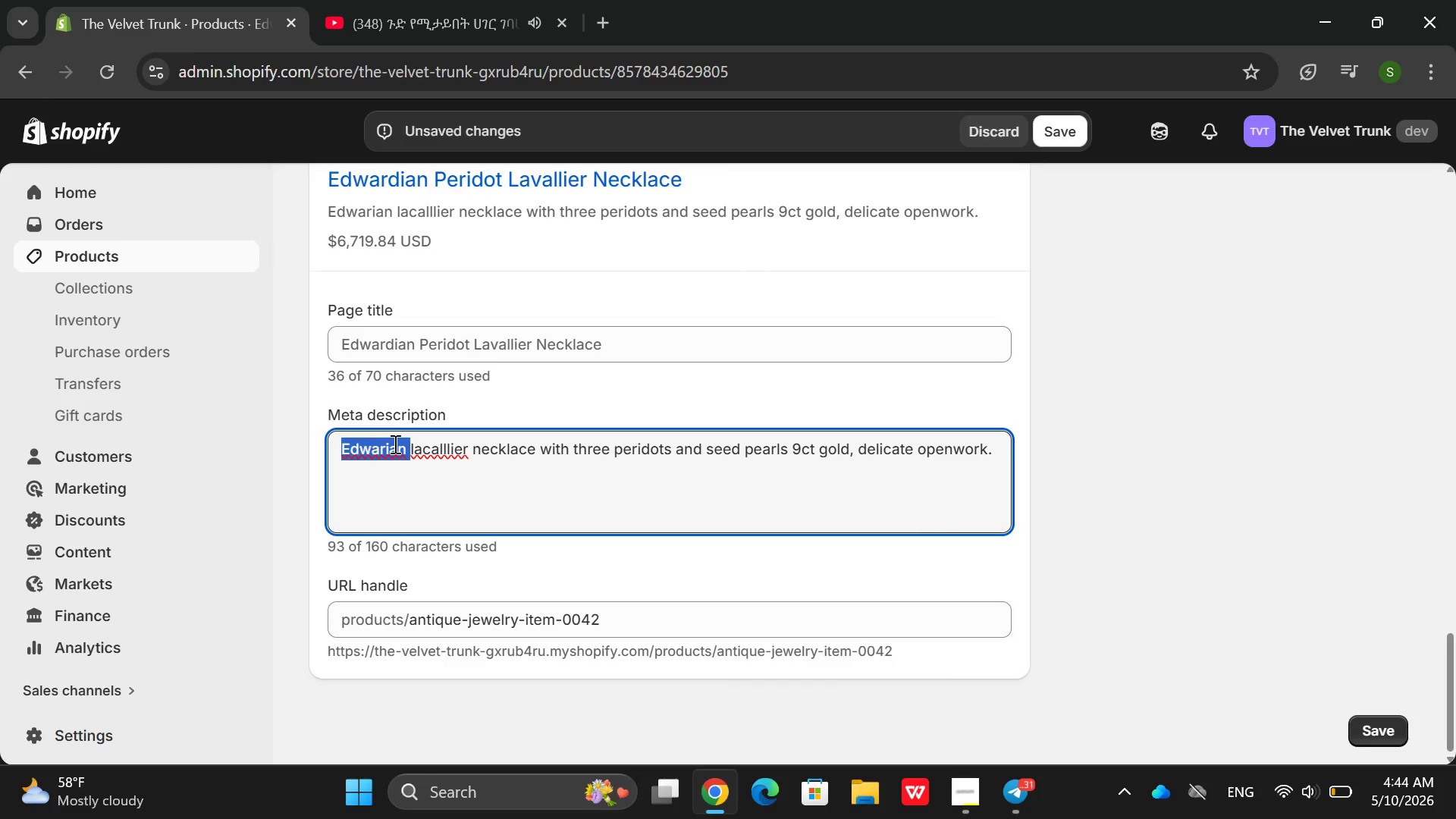 
left_click([380, 477])
 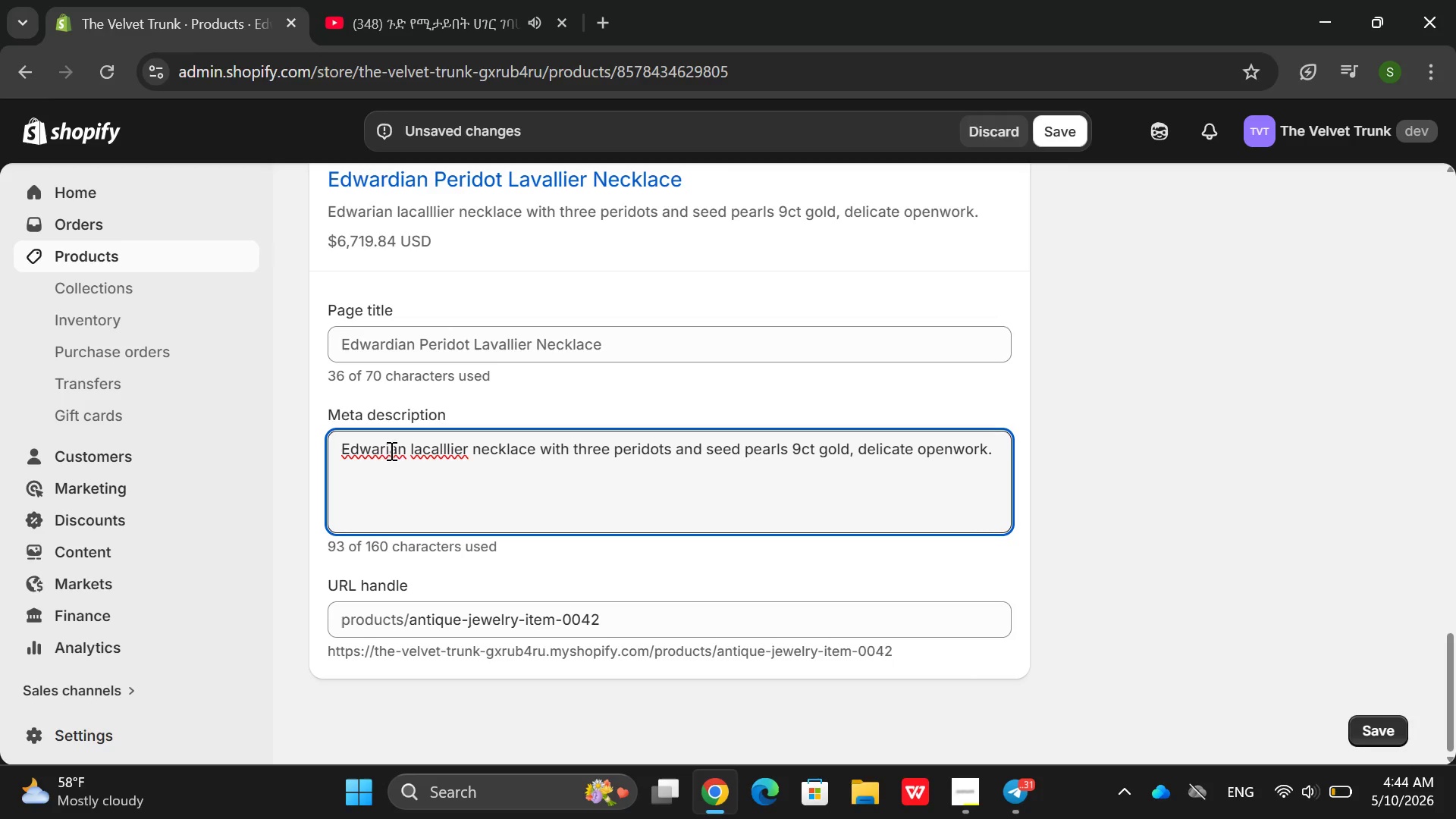 
key(D)
 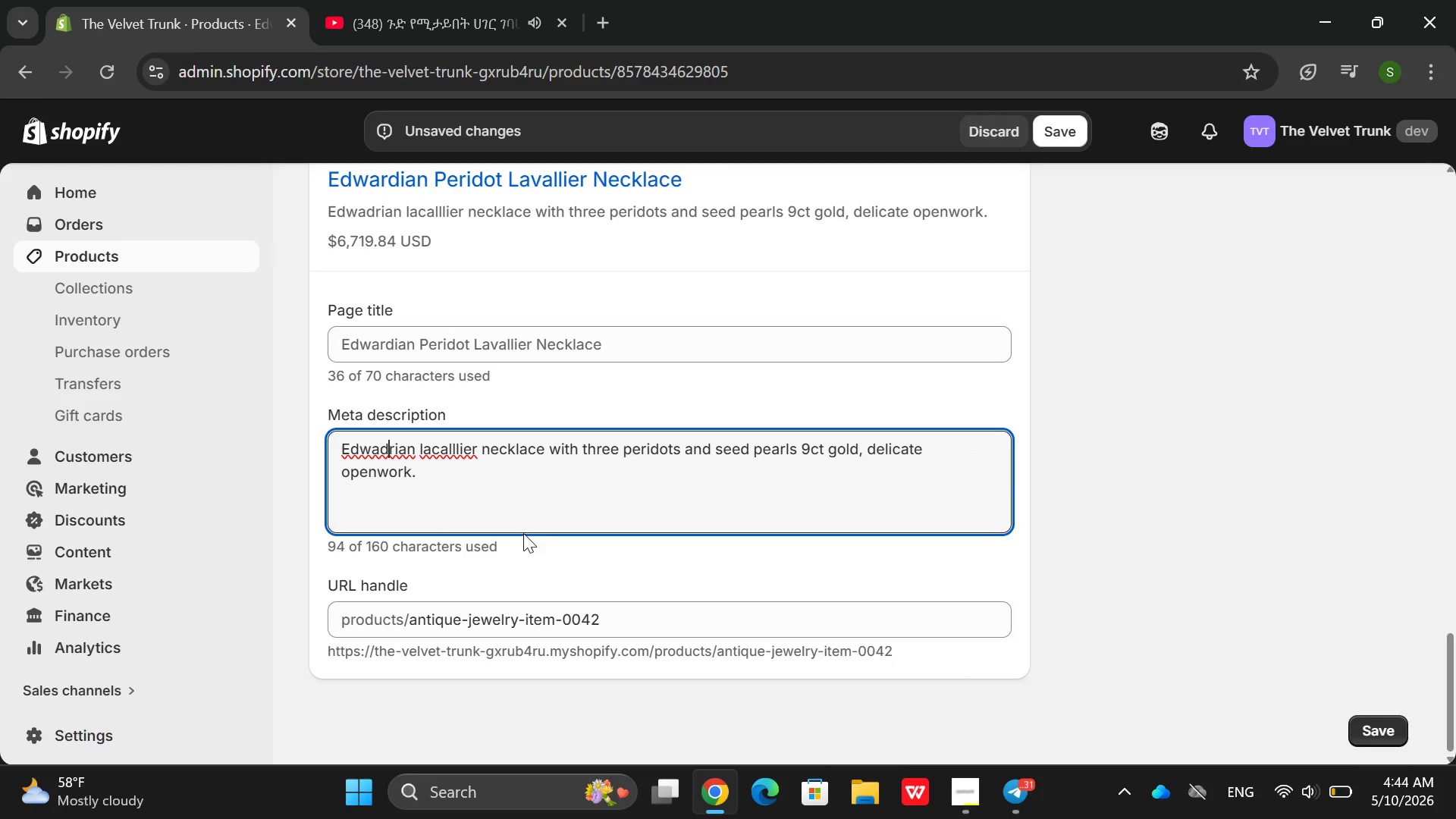 
key(ArrowRight)
 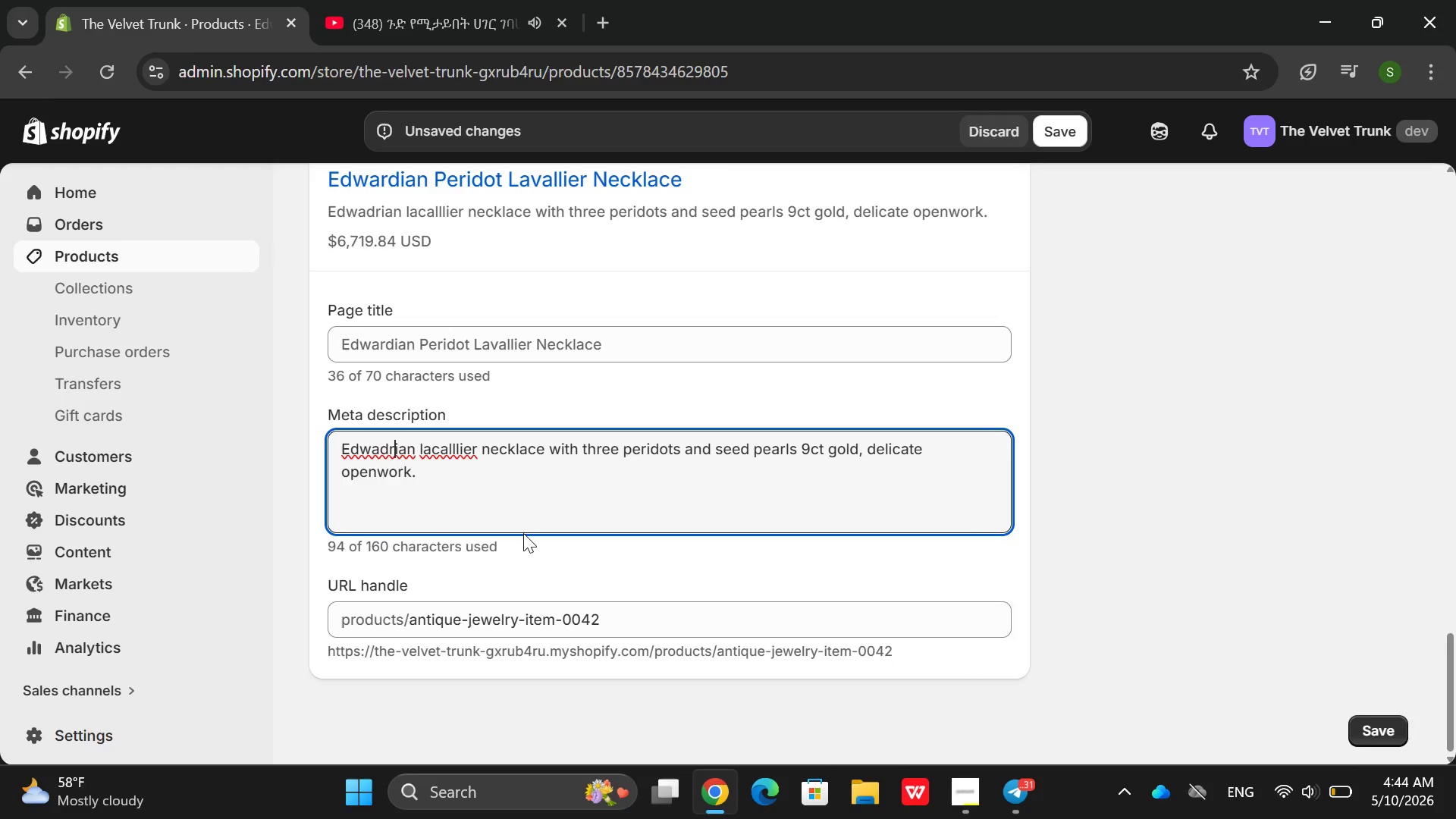 
key(Backspace)
 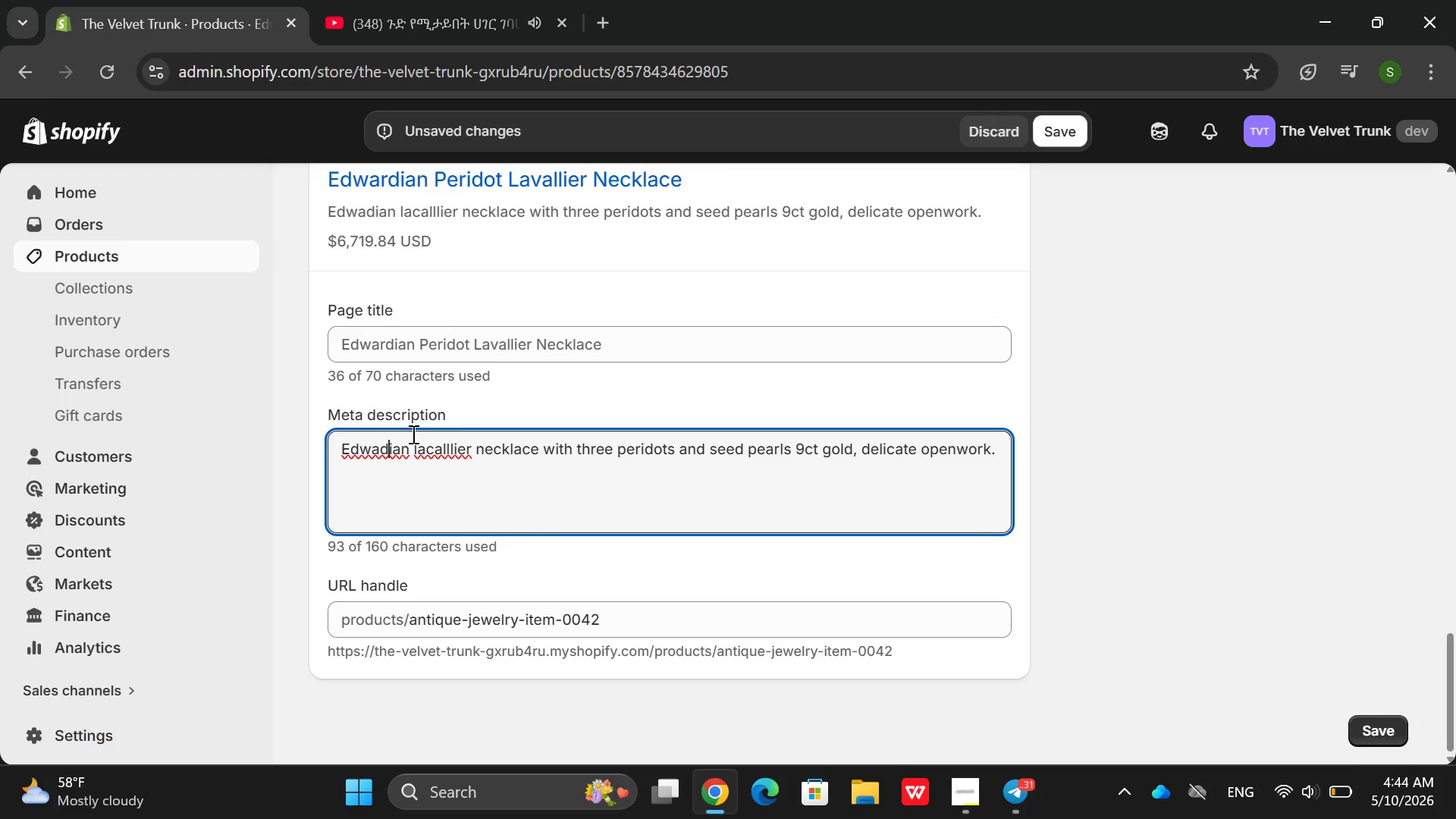 
right_click([375, 442])
 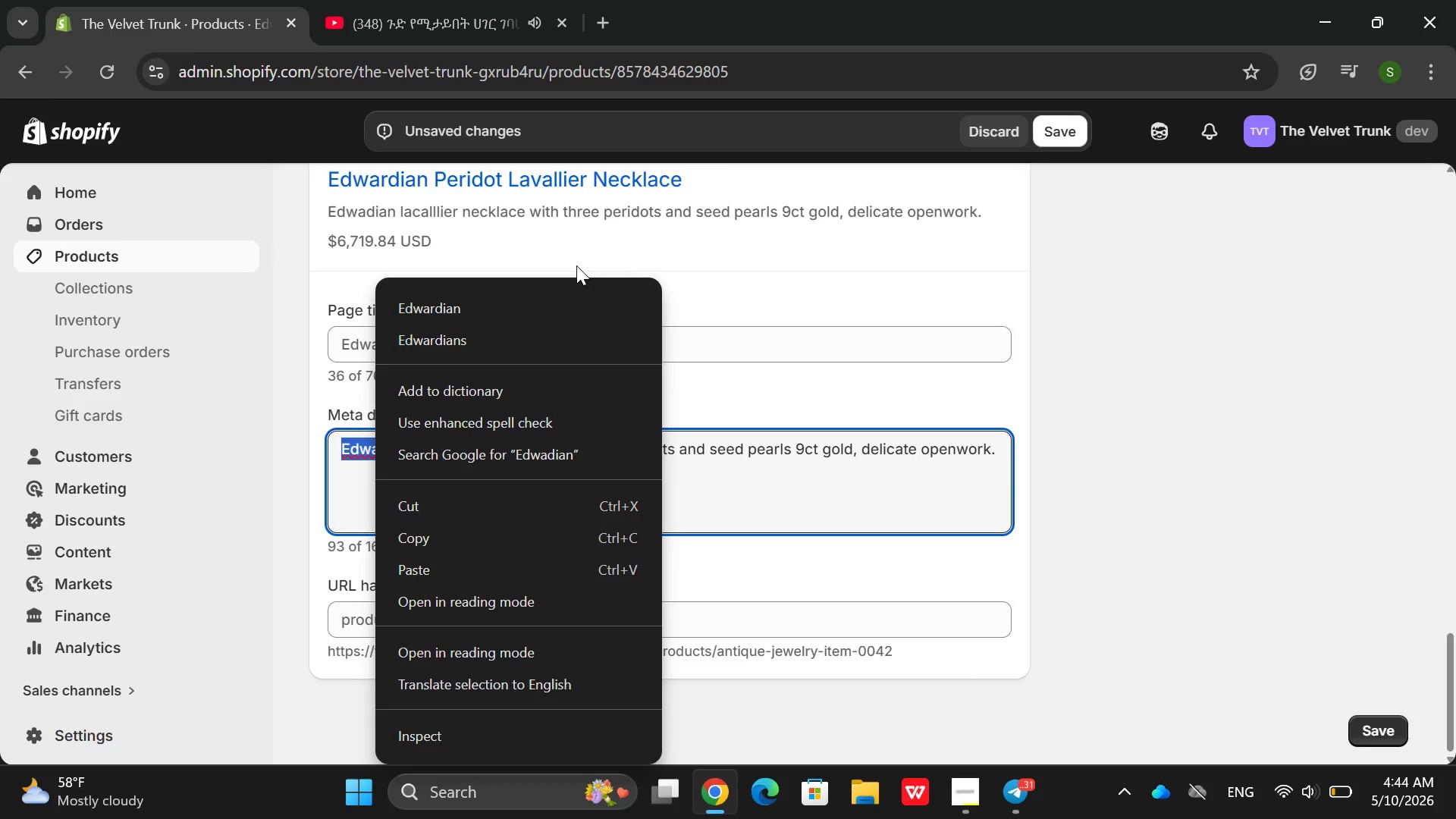 
left_click([452, 298])
 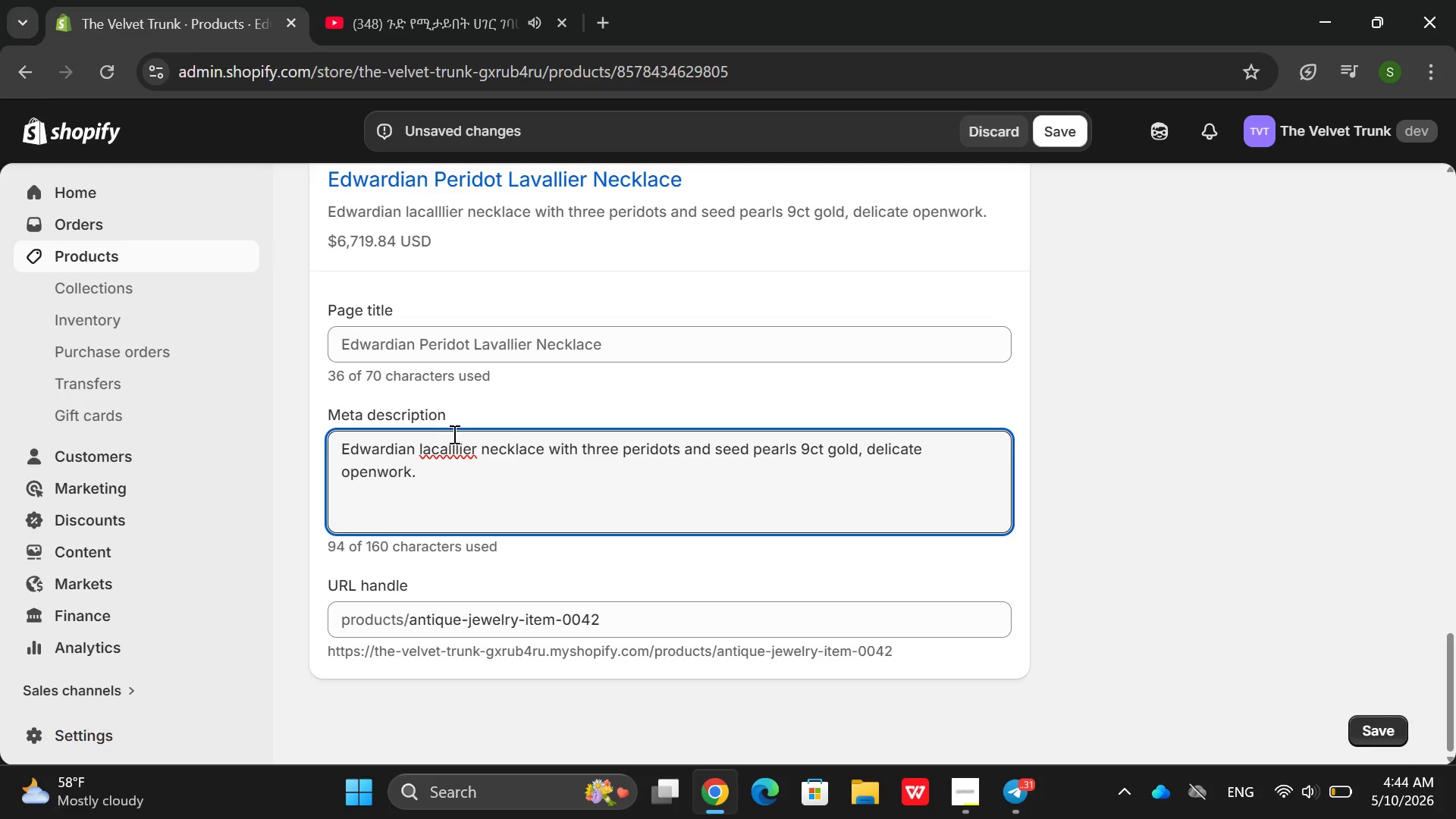 
left_click([453, 438])
 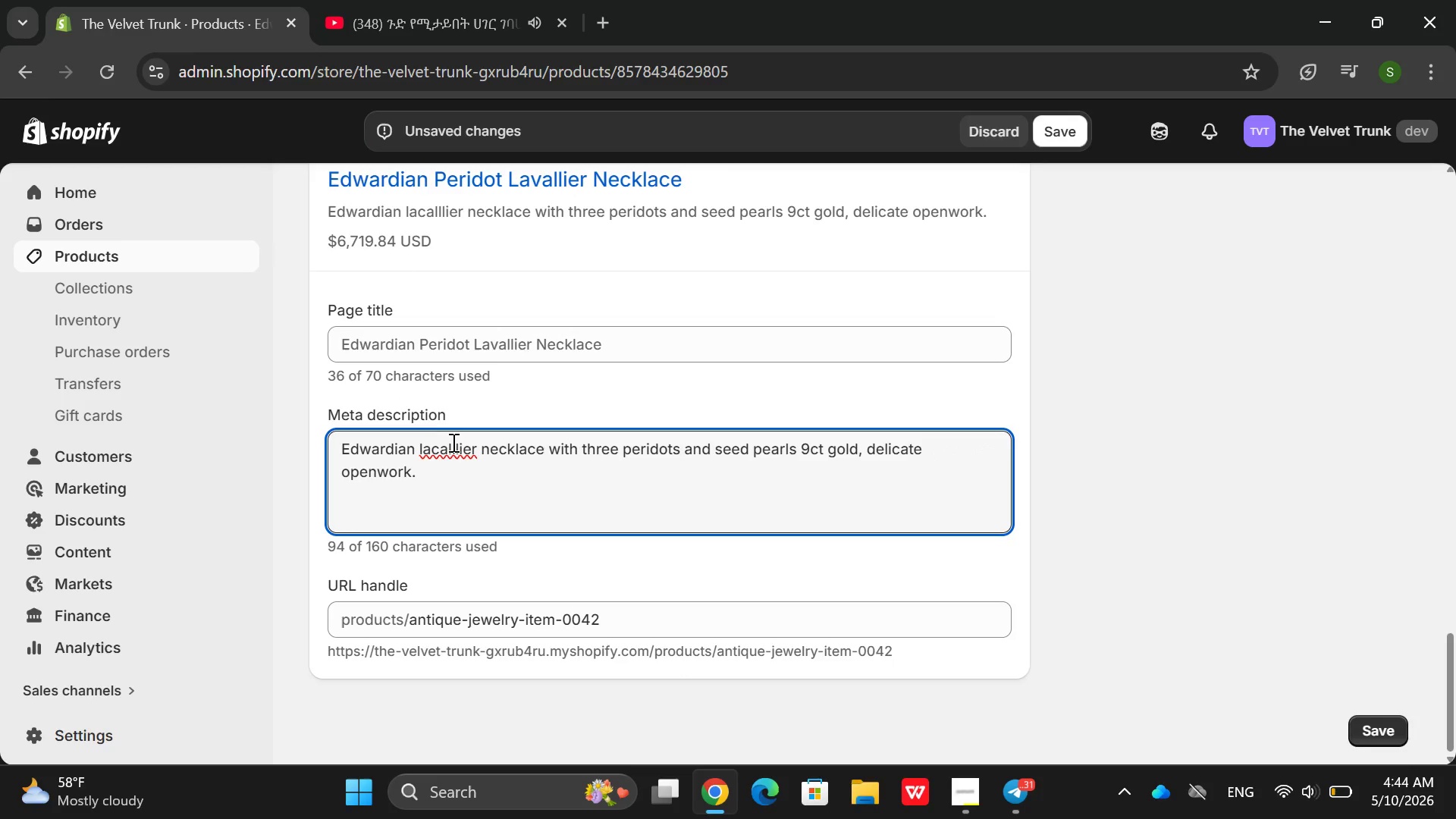 
right_click([452, 442])
 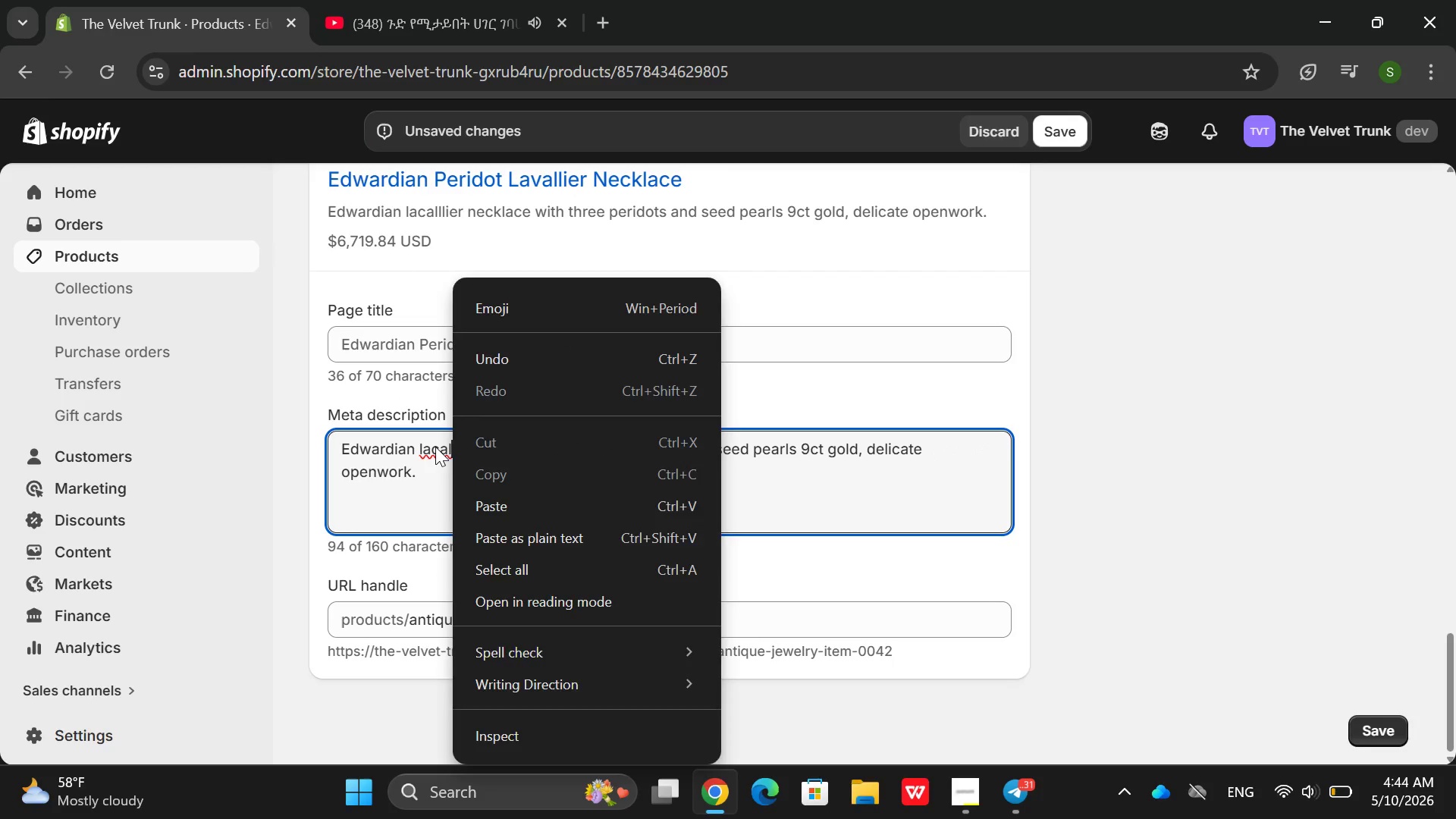 
double_click([435, 447])
 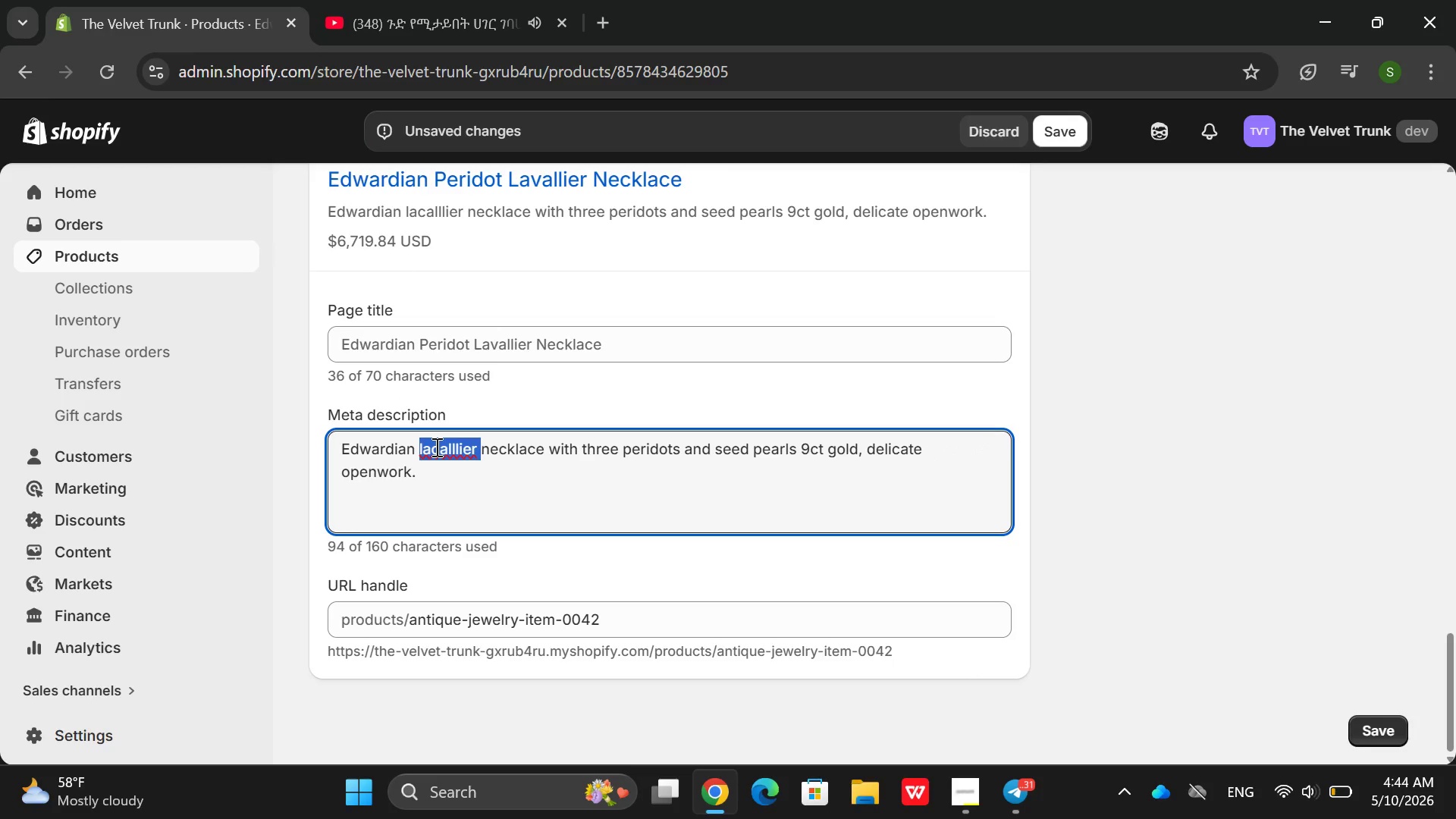 
triple_click([435, 447])
 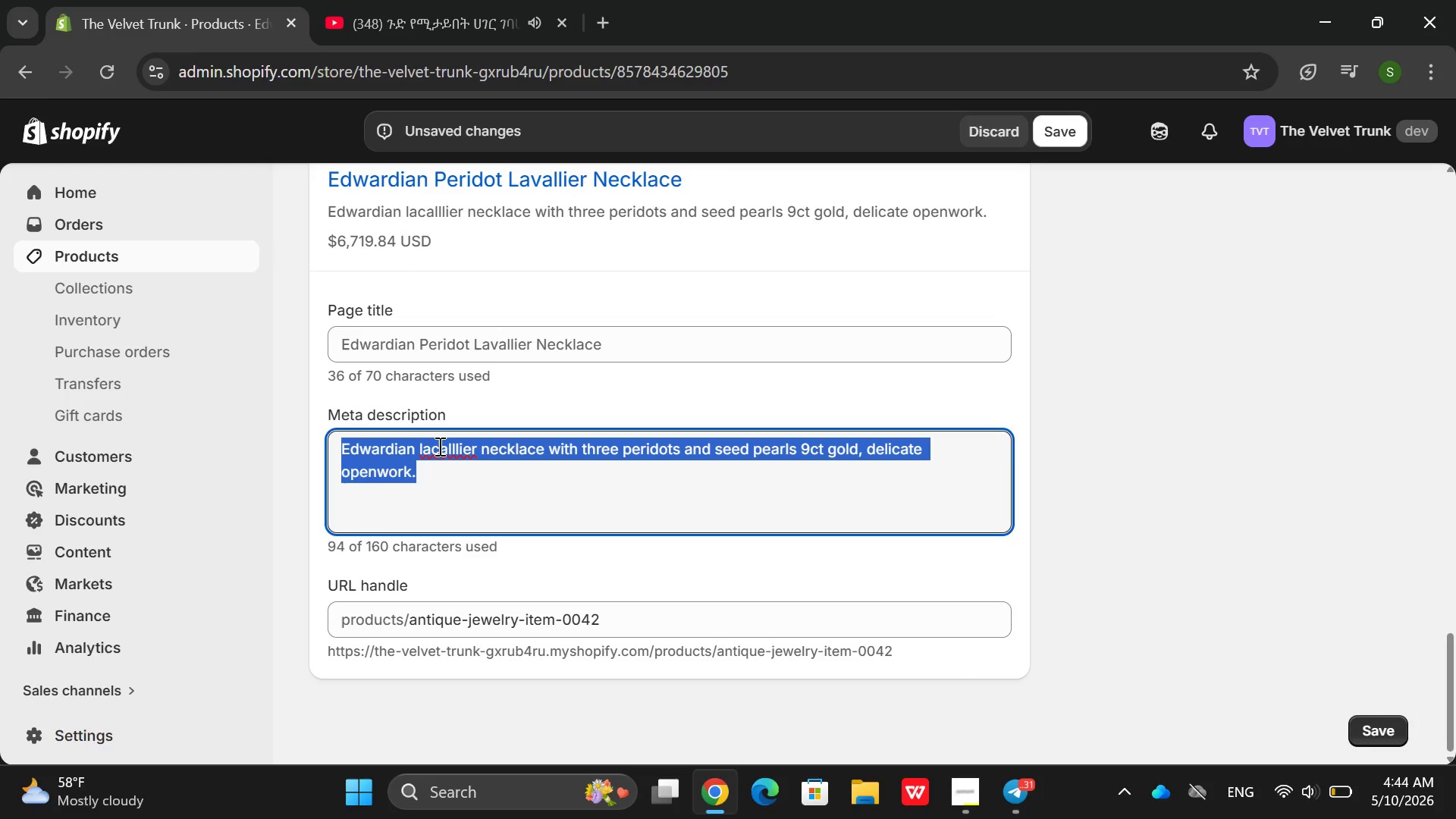 
left_click([440, 446])
 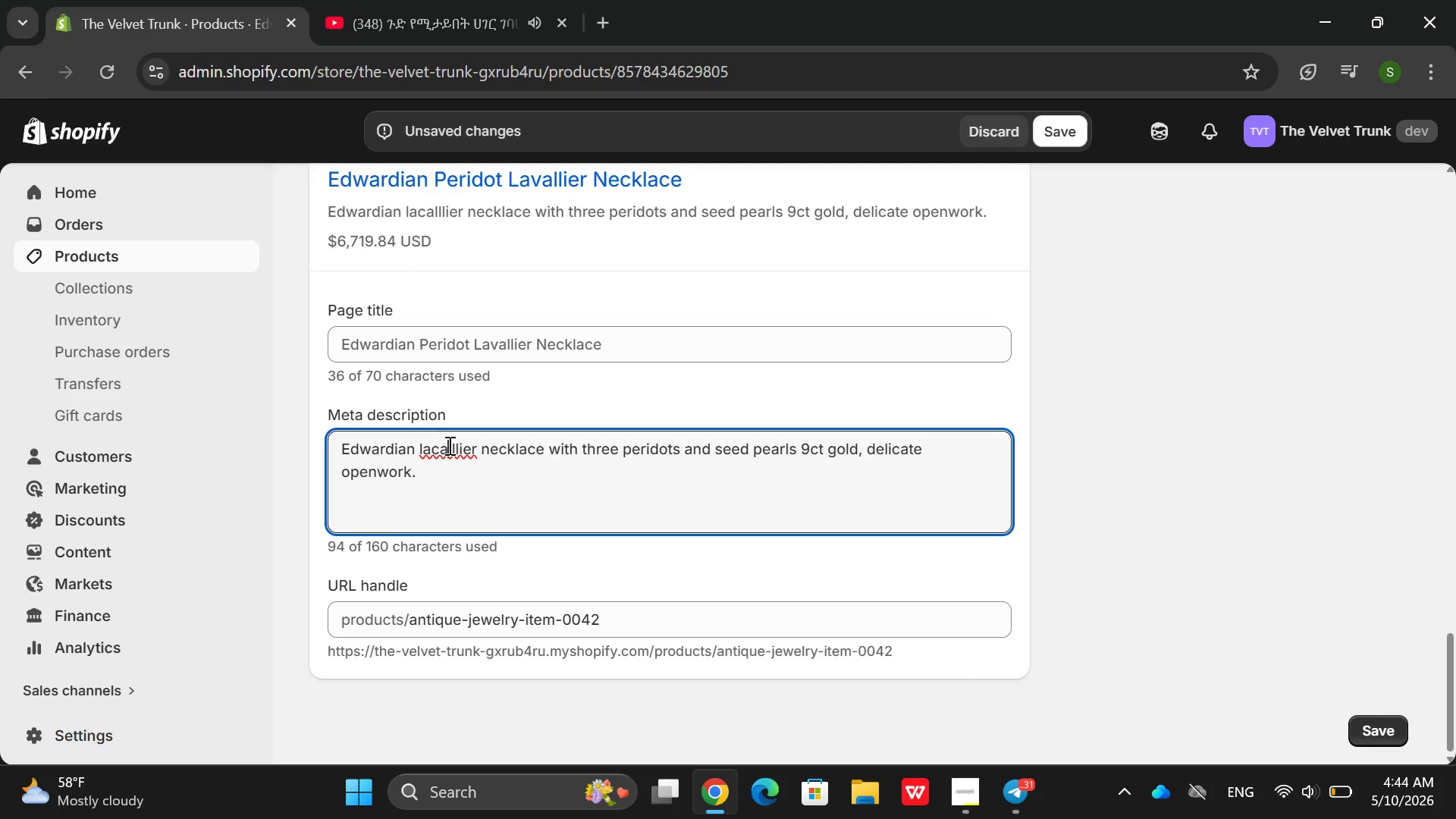 
right_click([448, 445])
 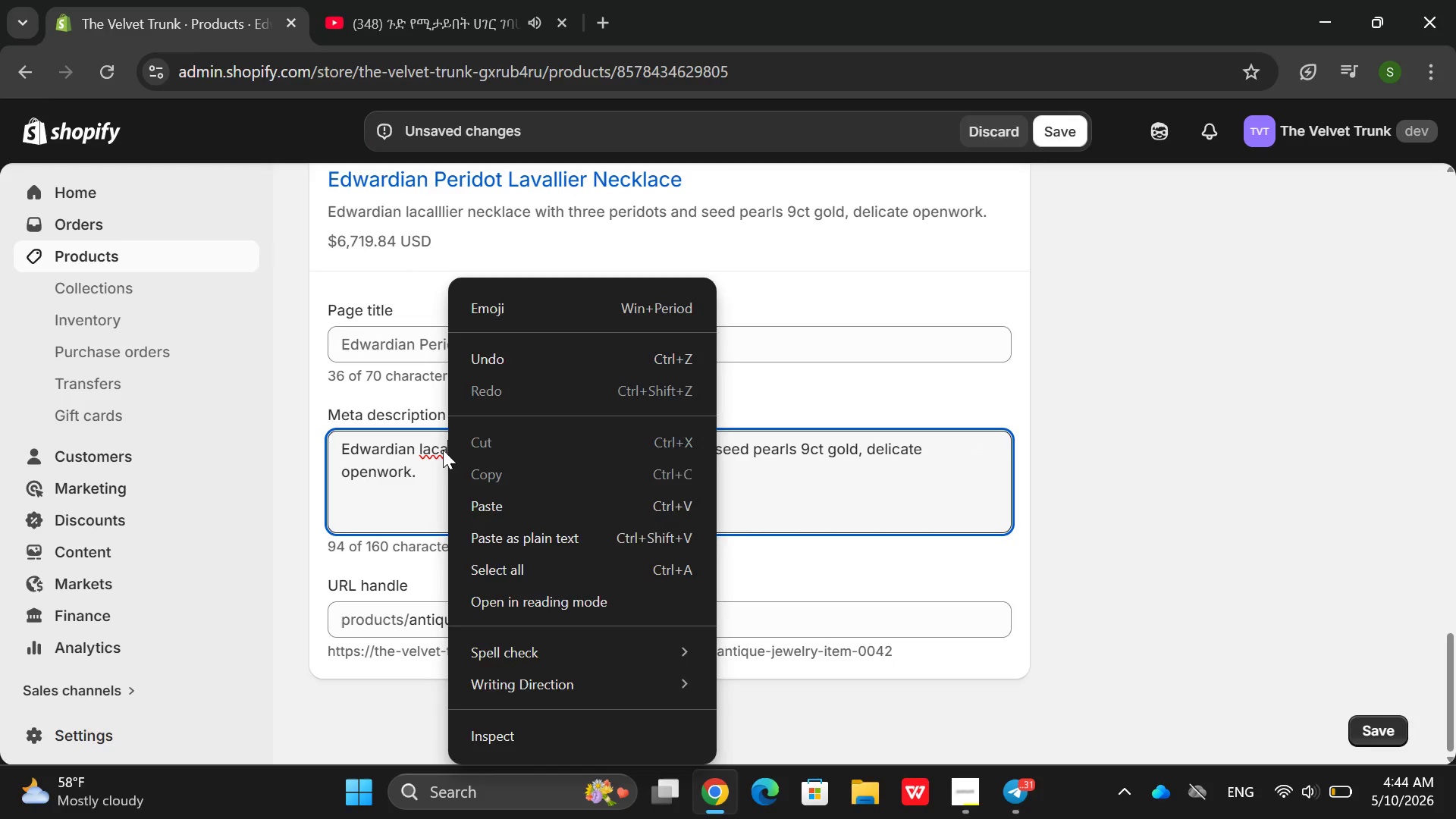 
double_click([443, 450])
 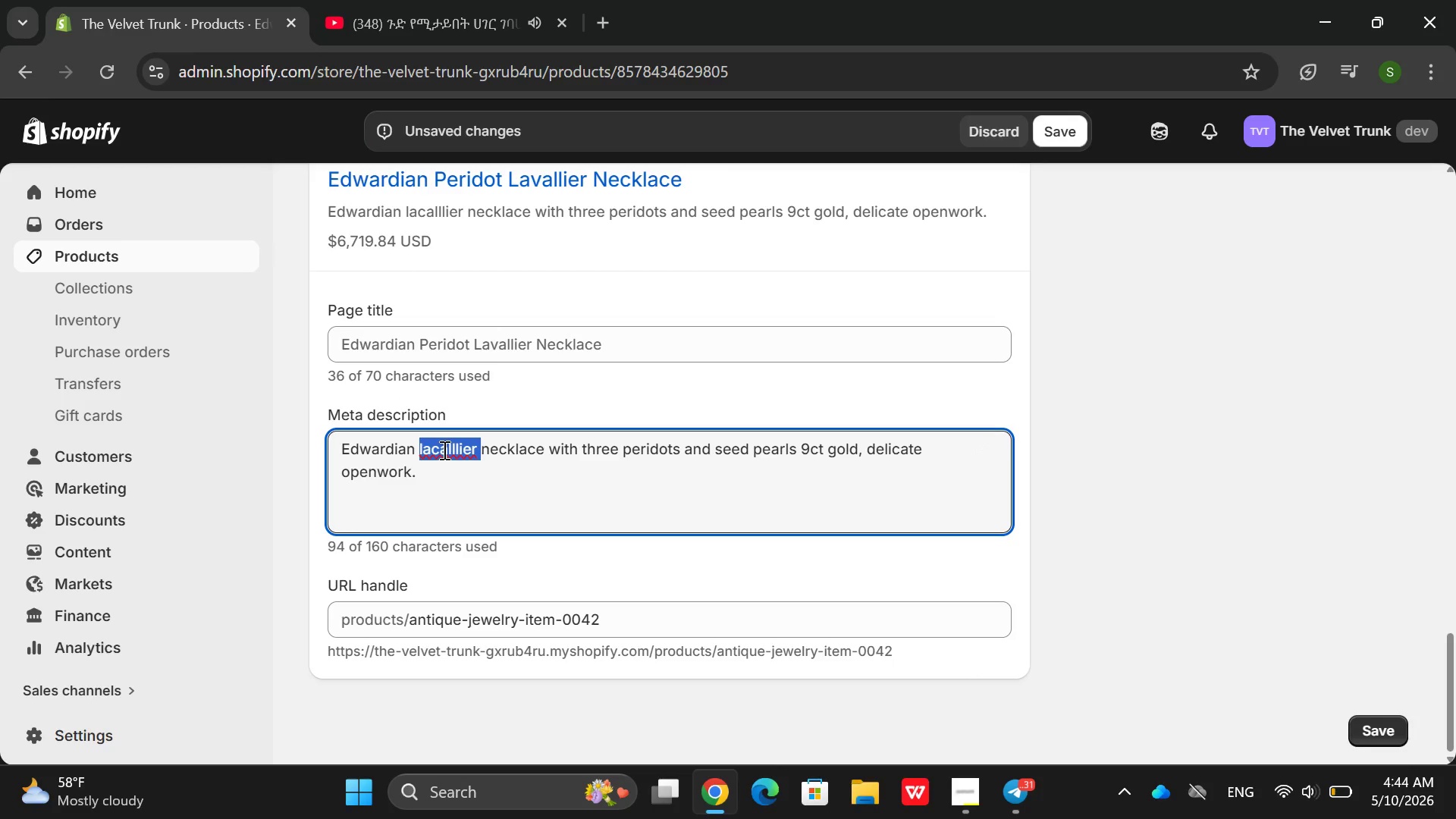 
right_click([443, 452])
 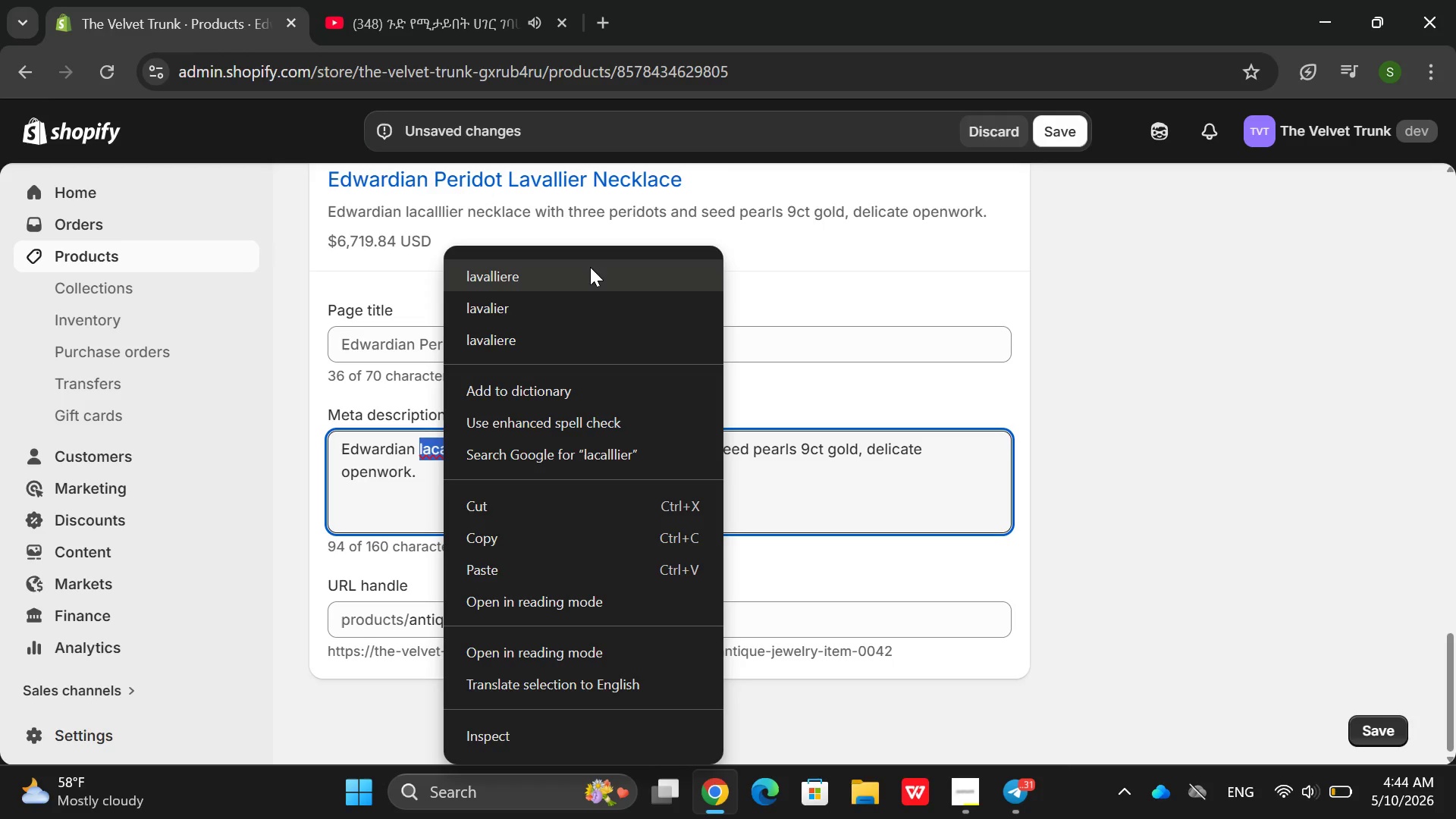 
left_click([590, 267])
 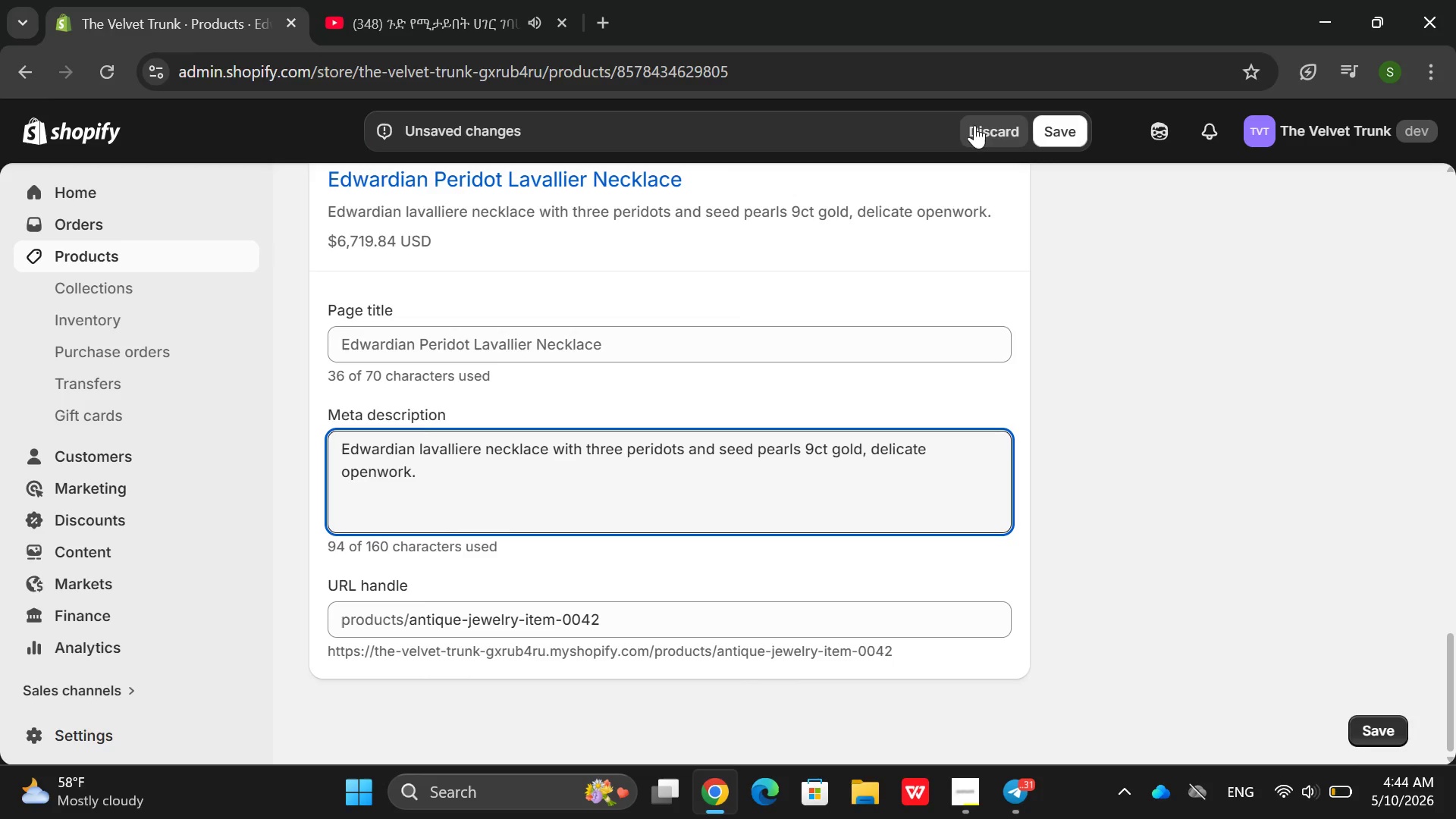 
left_click([1060, 124])
 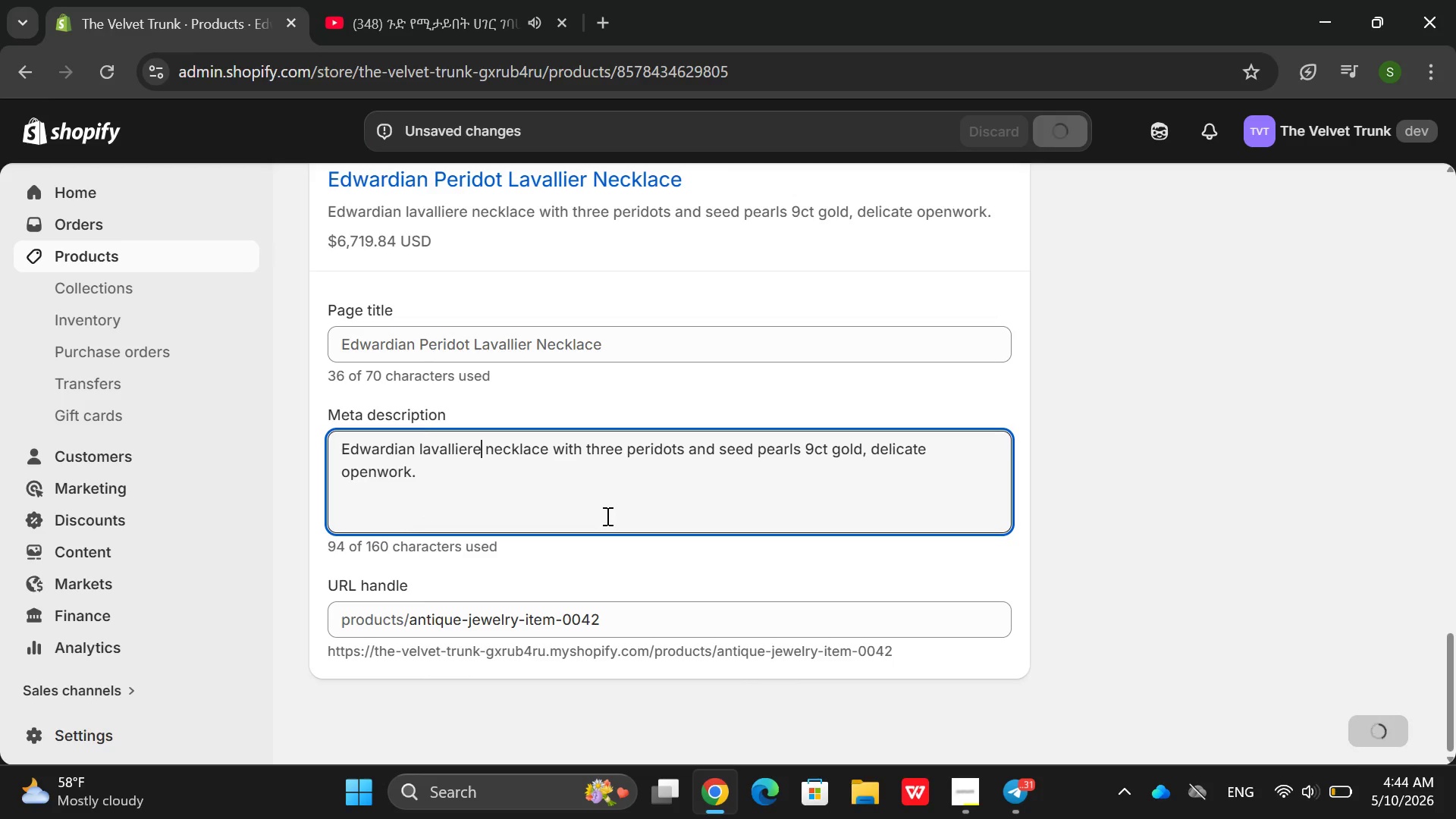 
left_click([636, 610])
 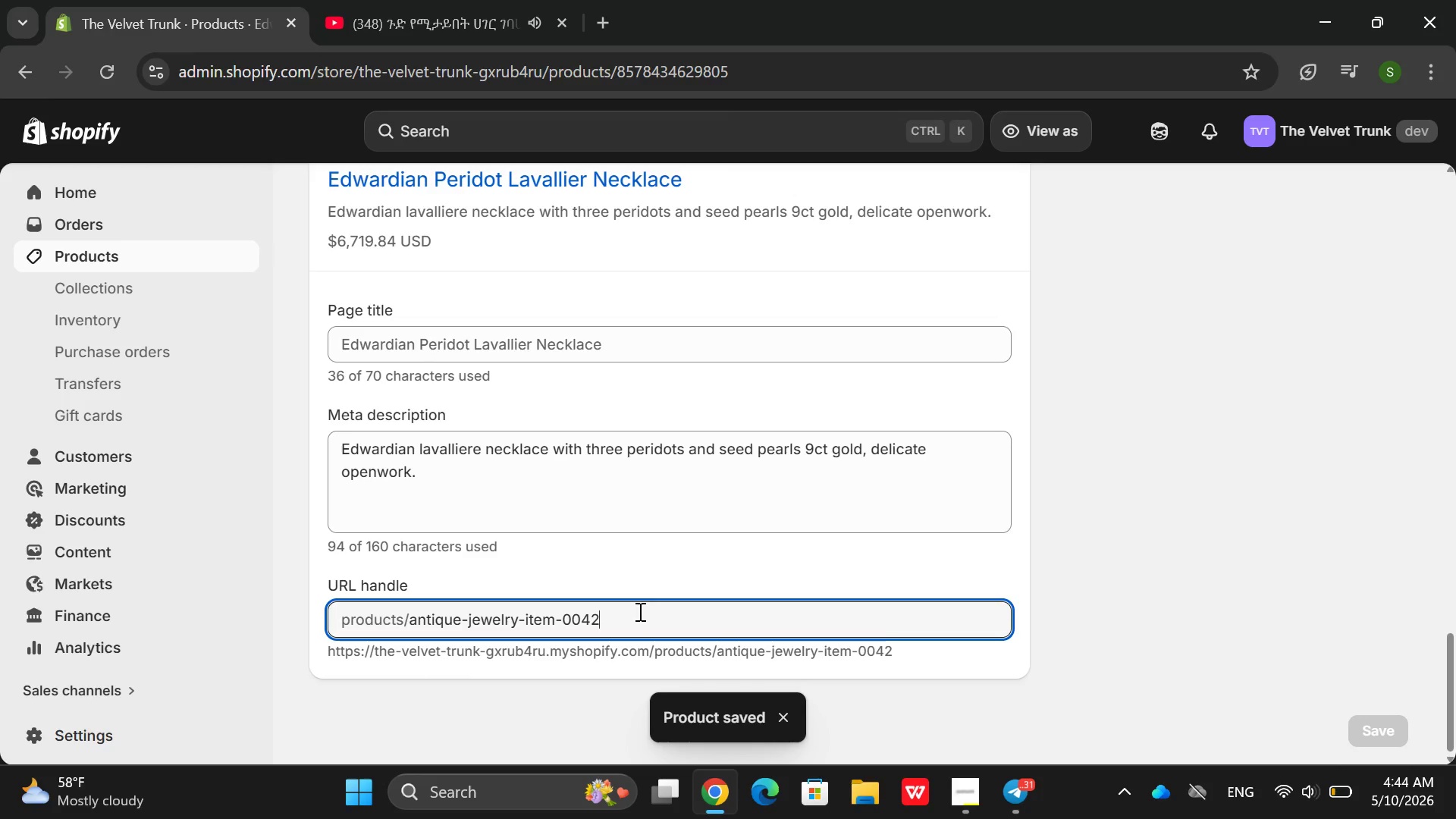 
left_click_drag(start_coordinate=[639, 611], to_coordinate=[523, 610])
 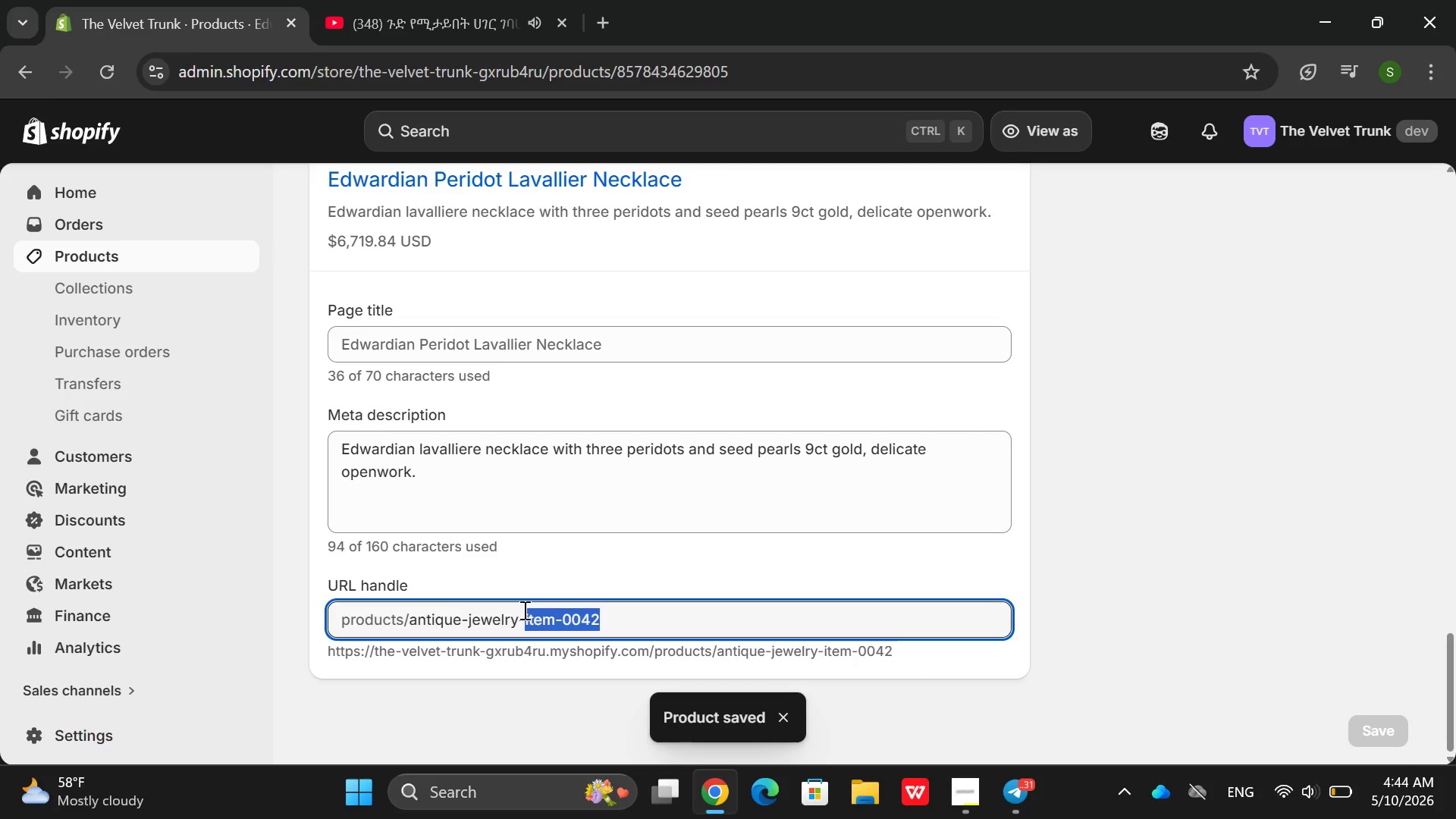 
left_click_drag(start_coordinate=[523, 610], to_coordinate=[604, 620])
 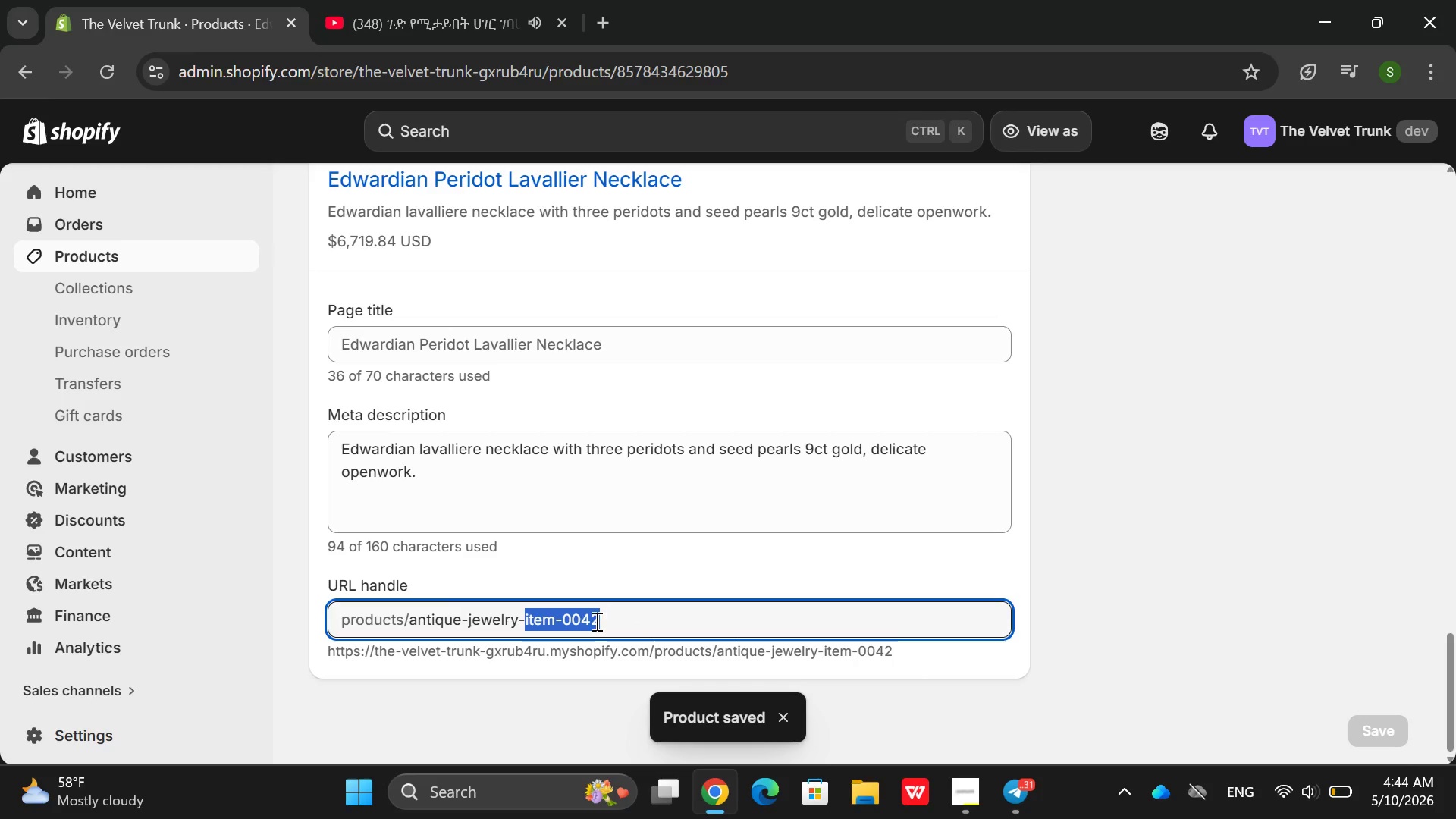 
left_click([595, 621])
 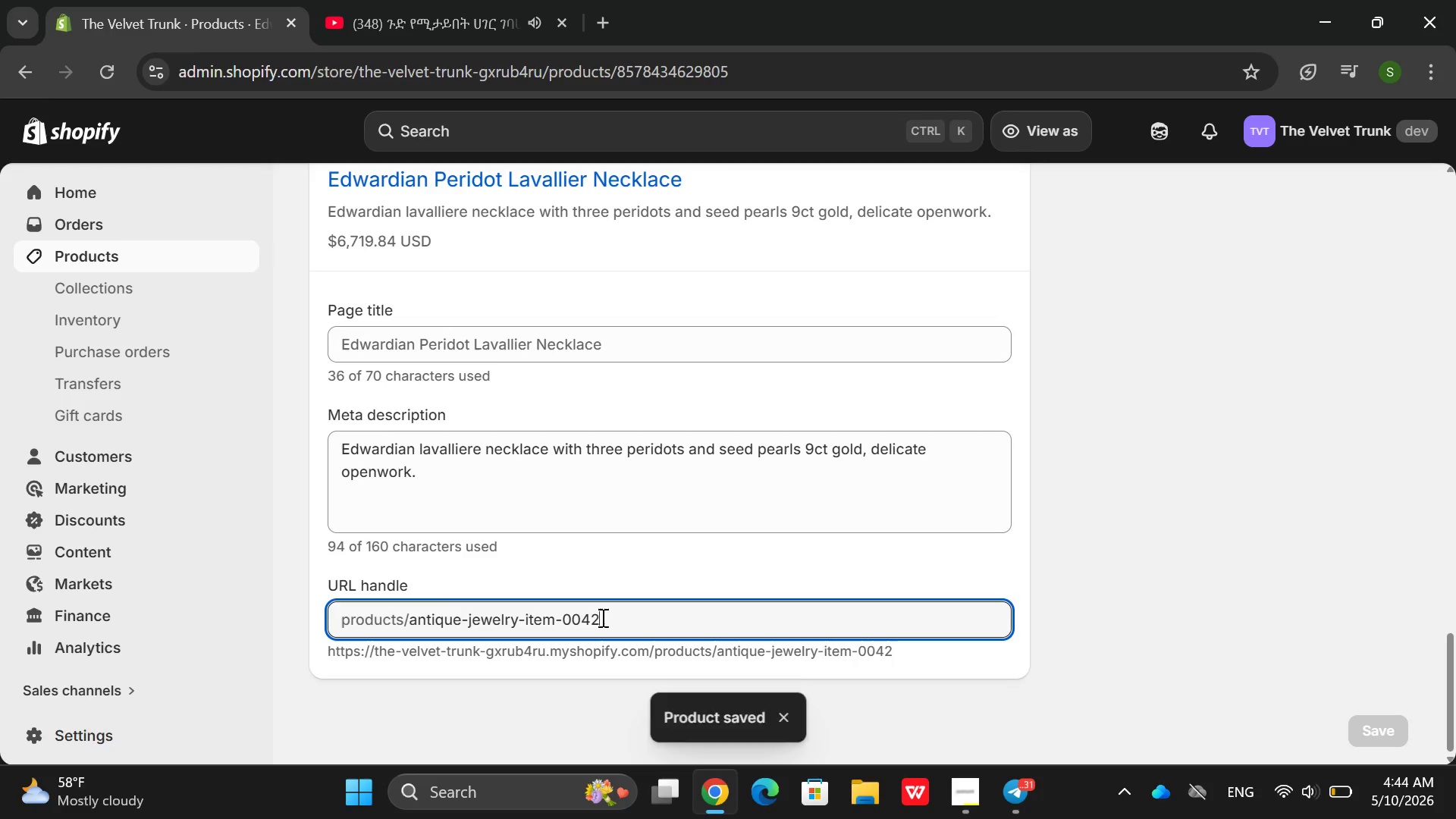 
left_click([601, 617])
 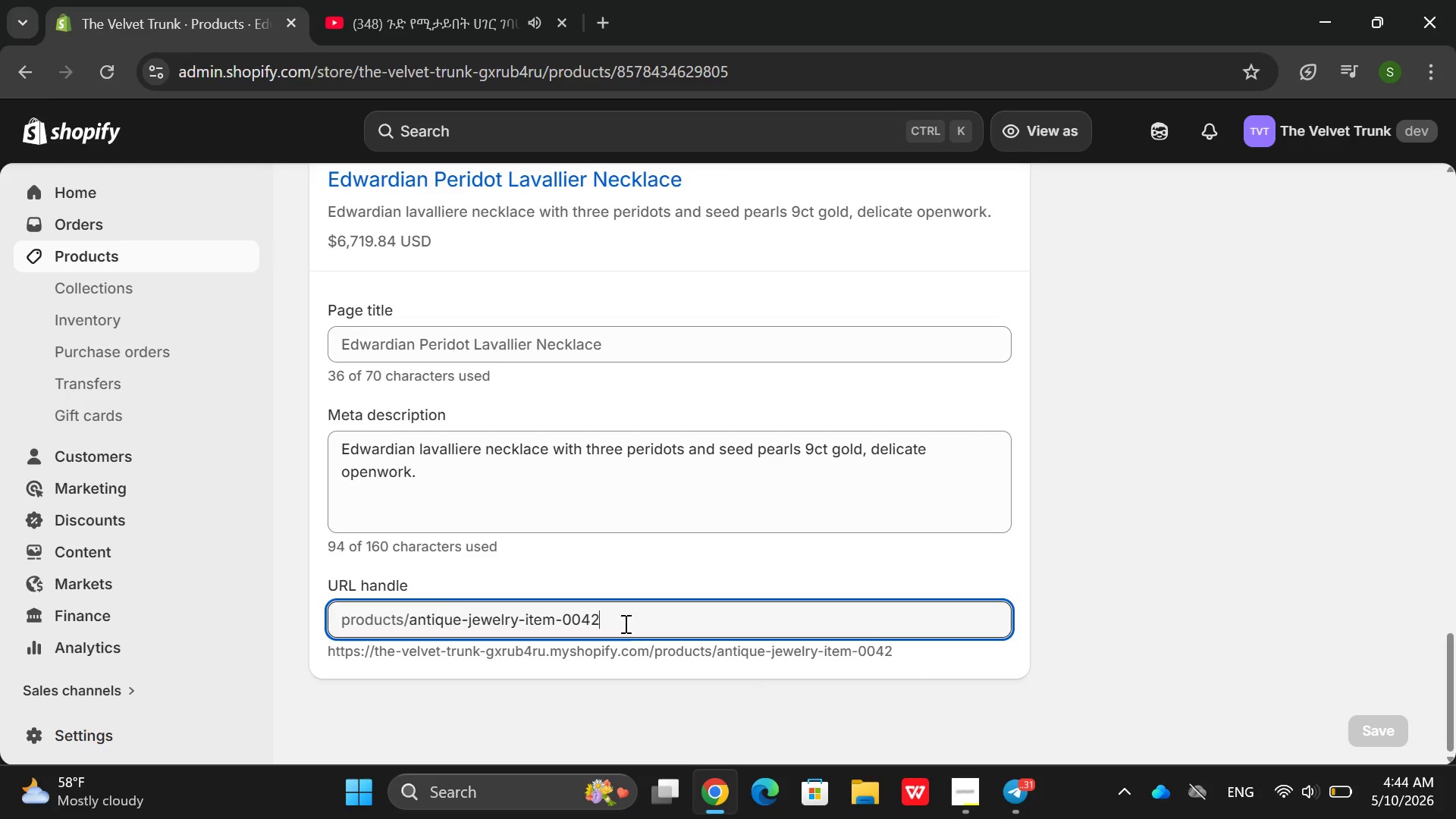 
double_click([624, 620])
 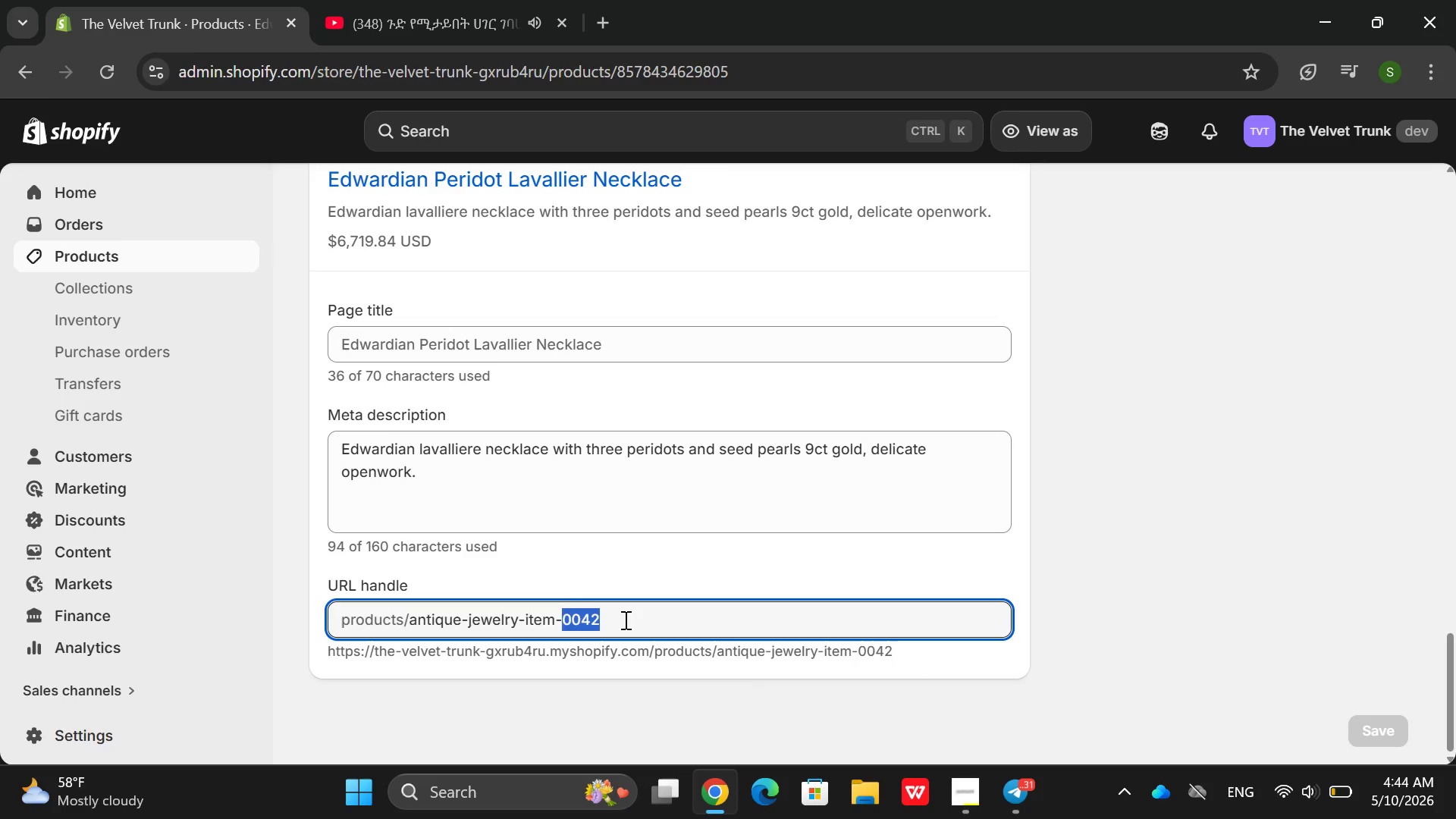 
triple_click([624, 620])
 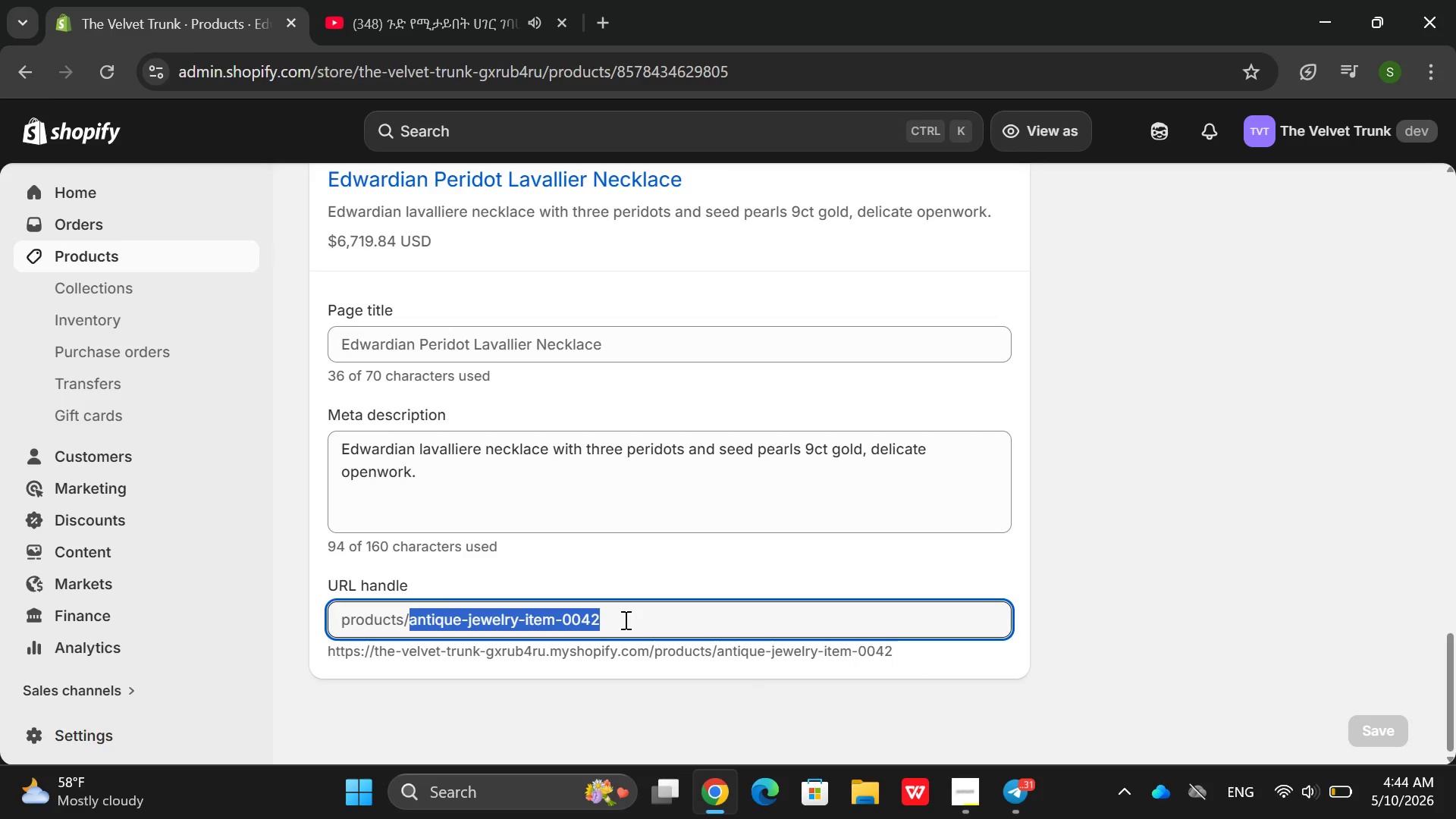 
triple_click([624, 620])
 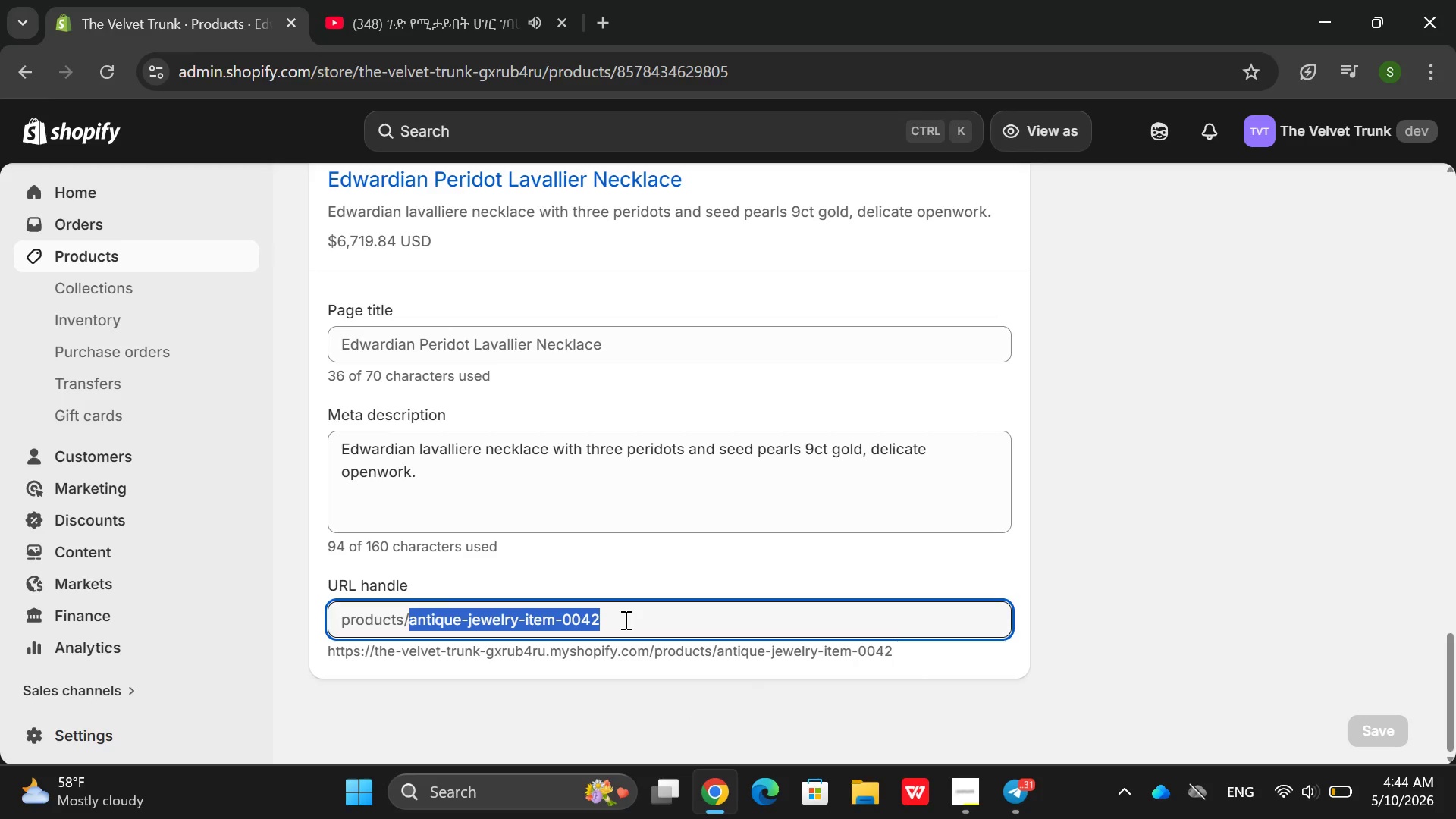 
triple_click([624, 620])
 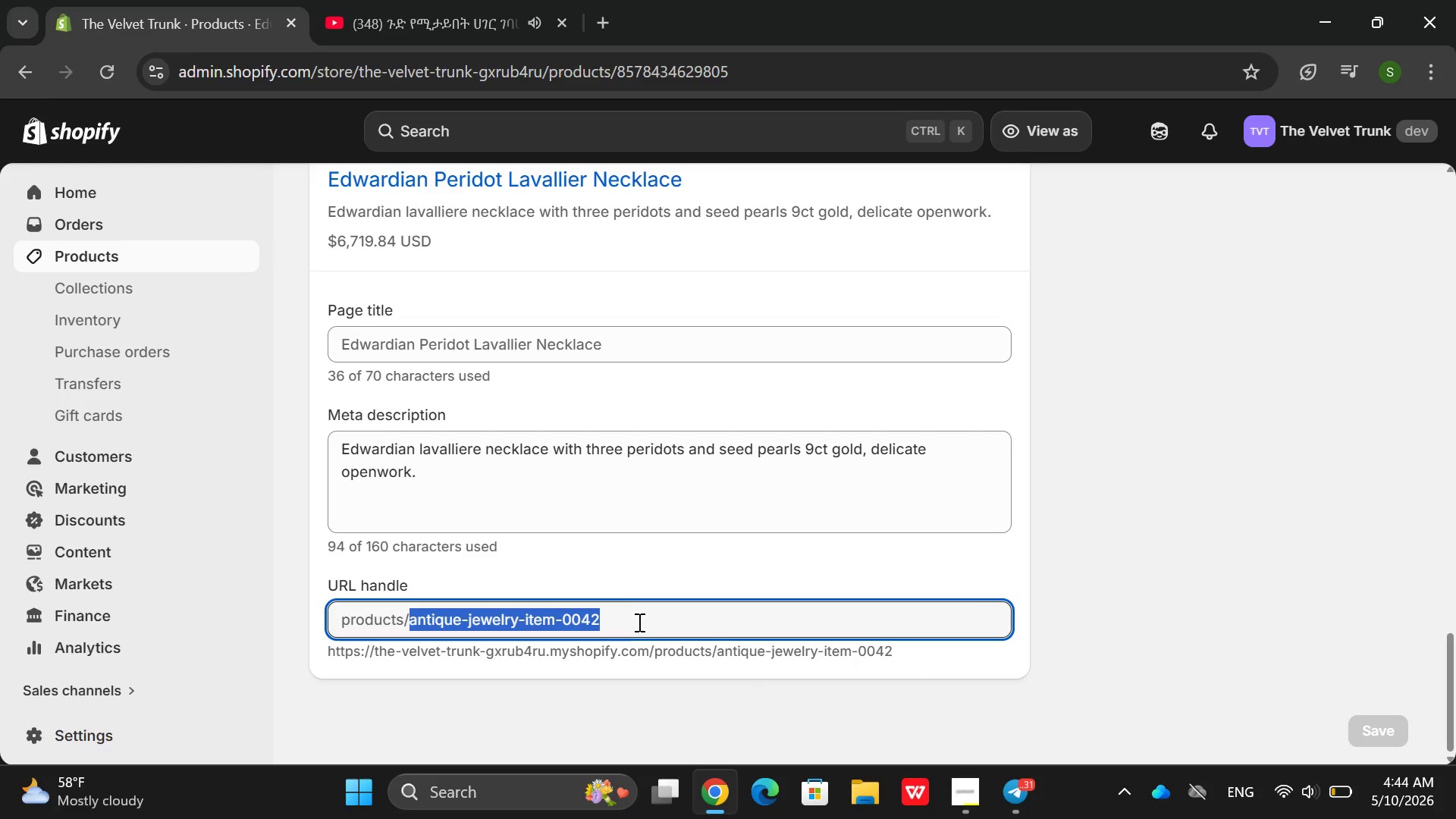 
left_click([638, 622])
 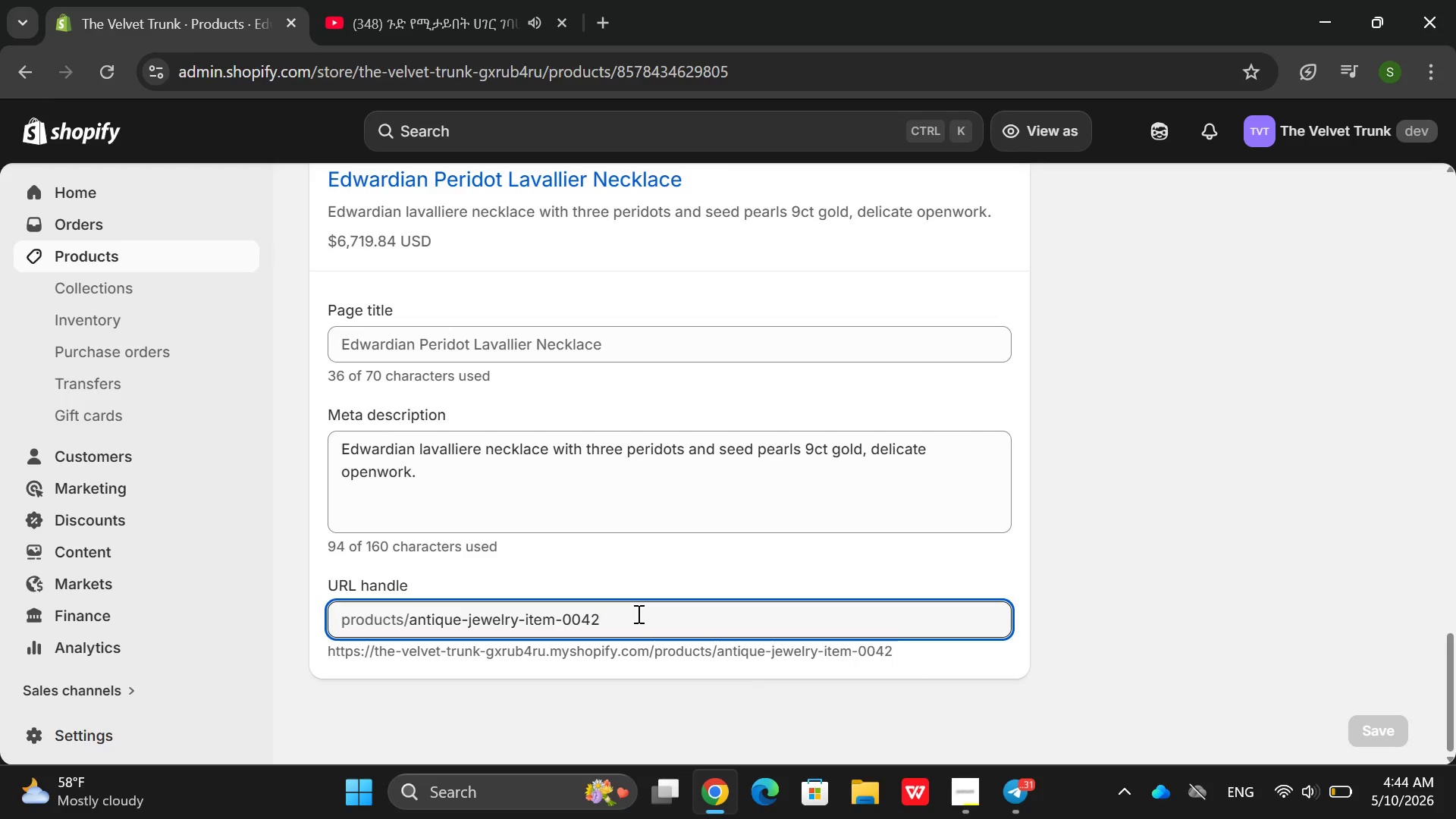 
left_click([637, 613])
 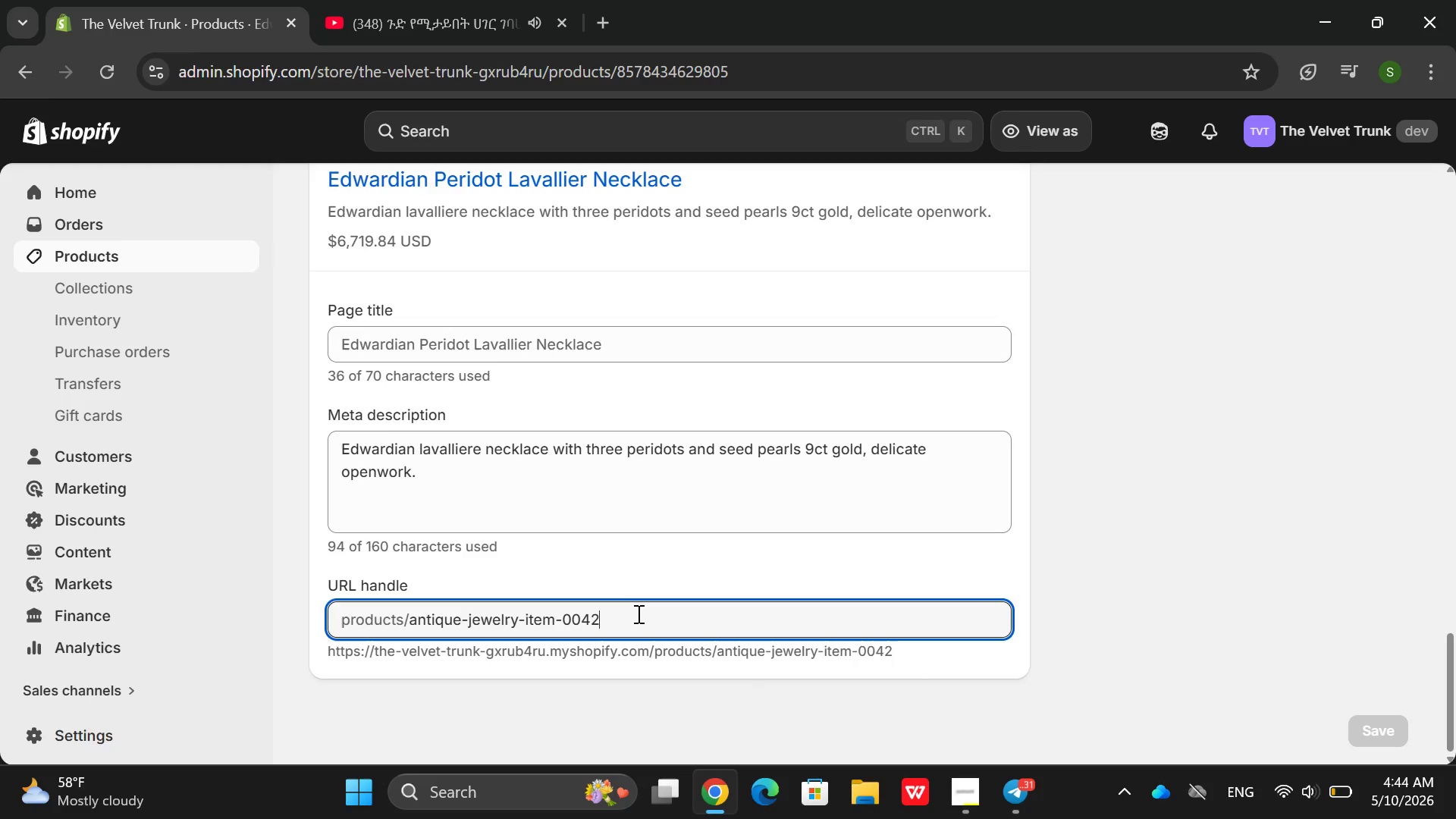 
key(Backspace)
 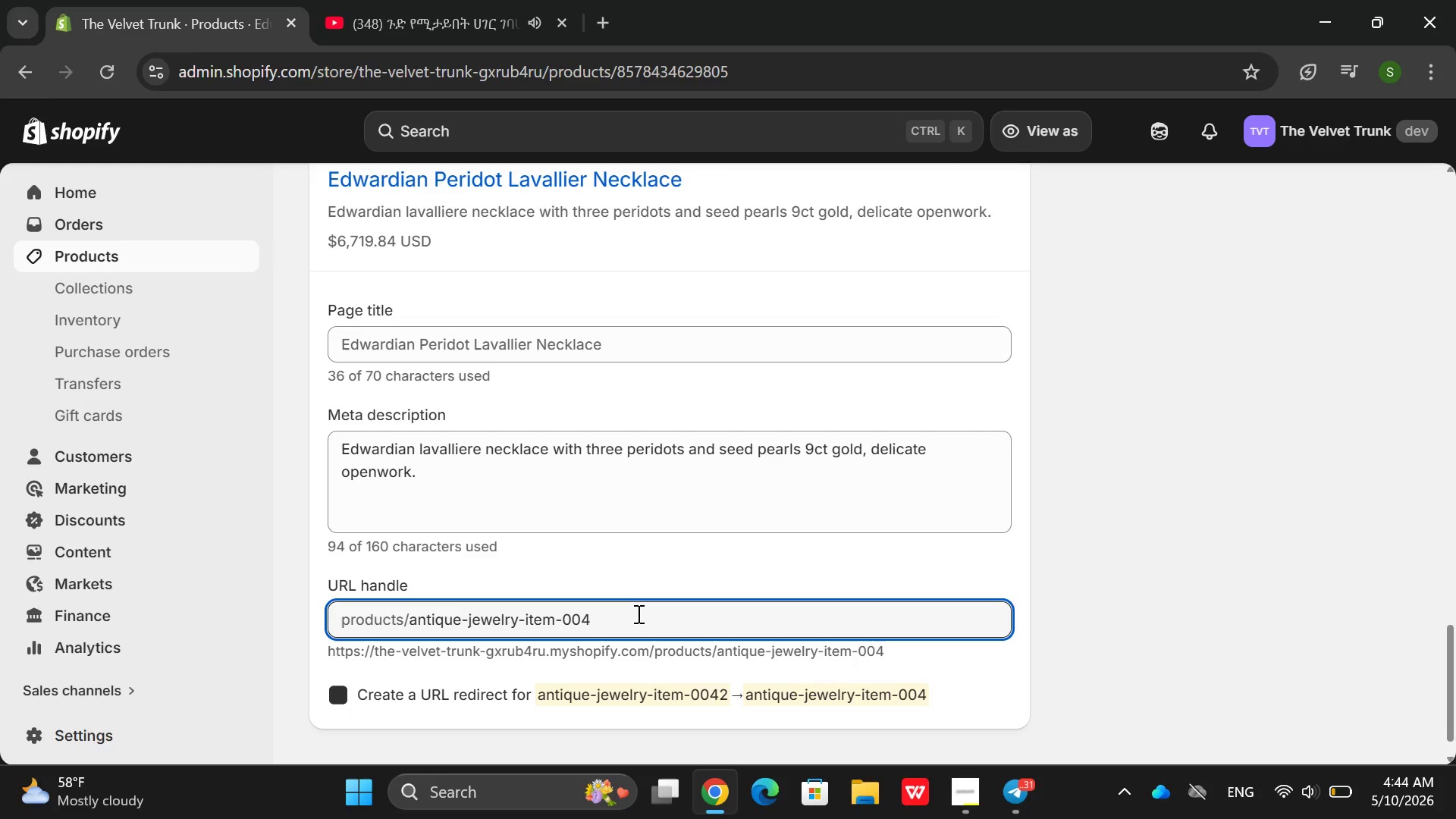 
key(Backspace)
 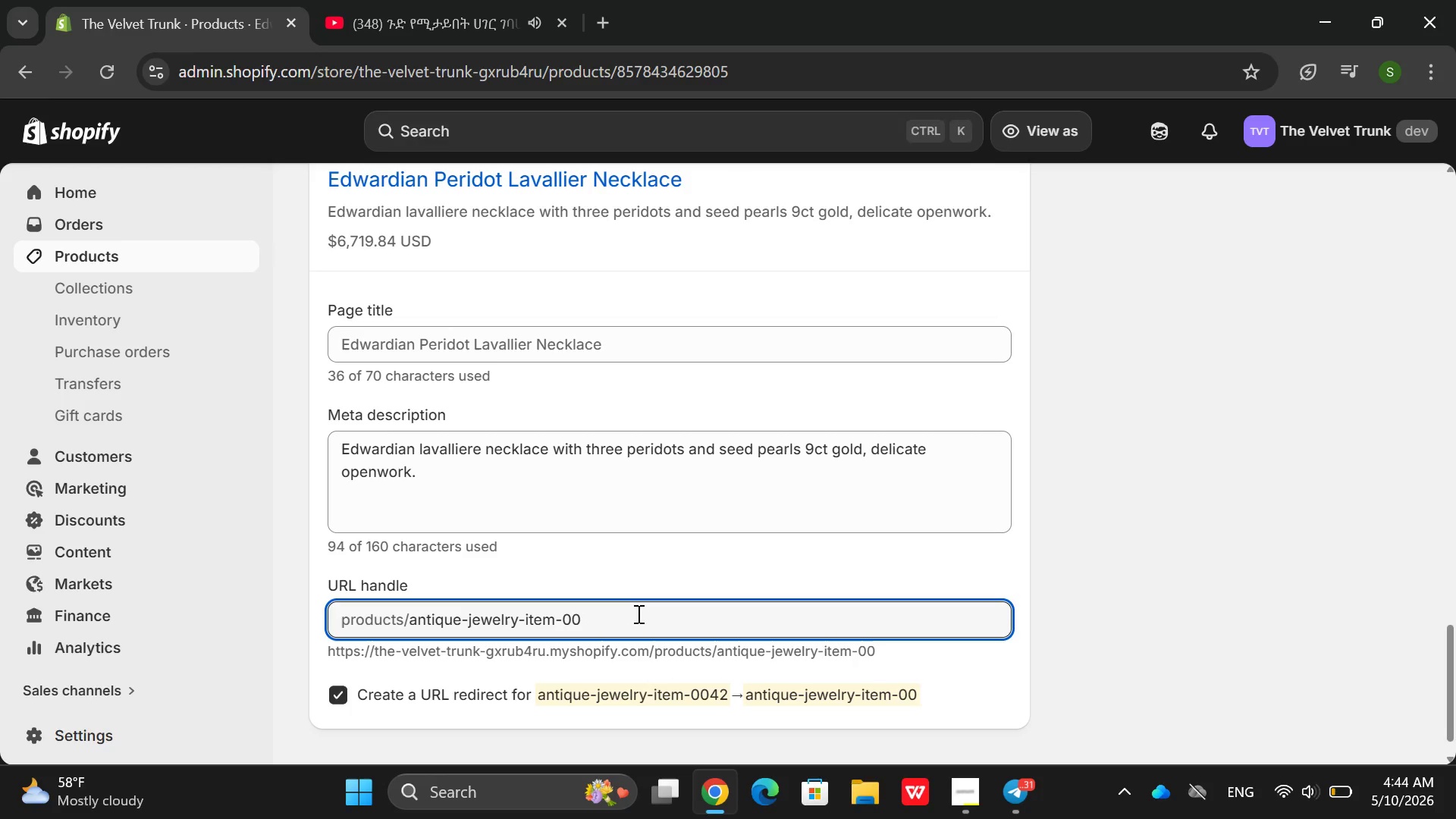 
key(Backspace)
 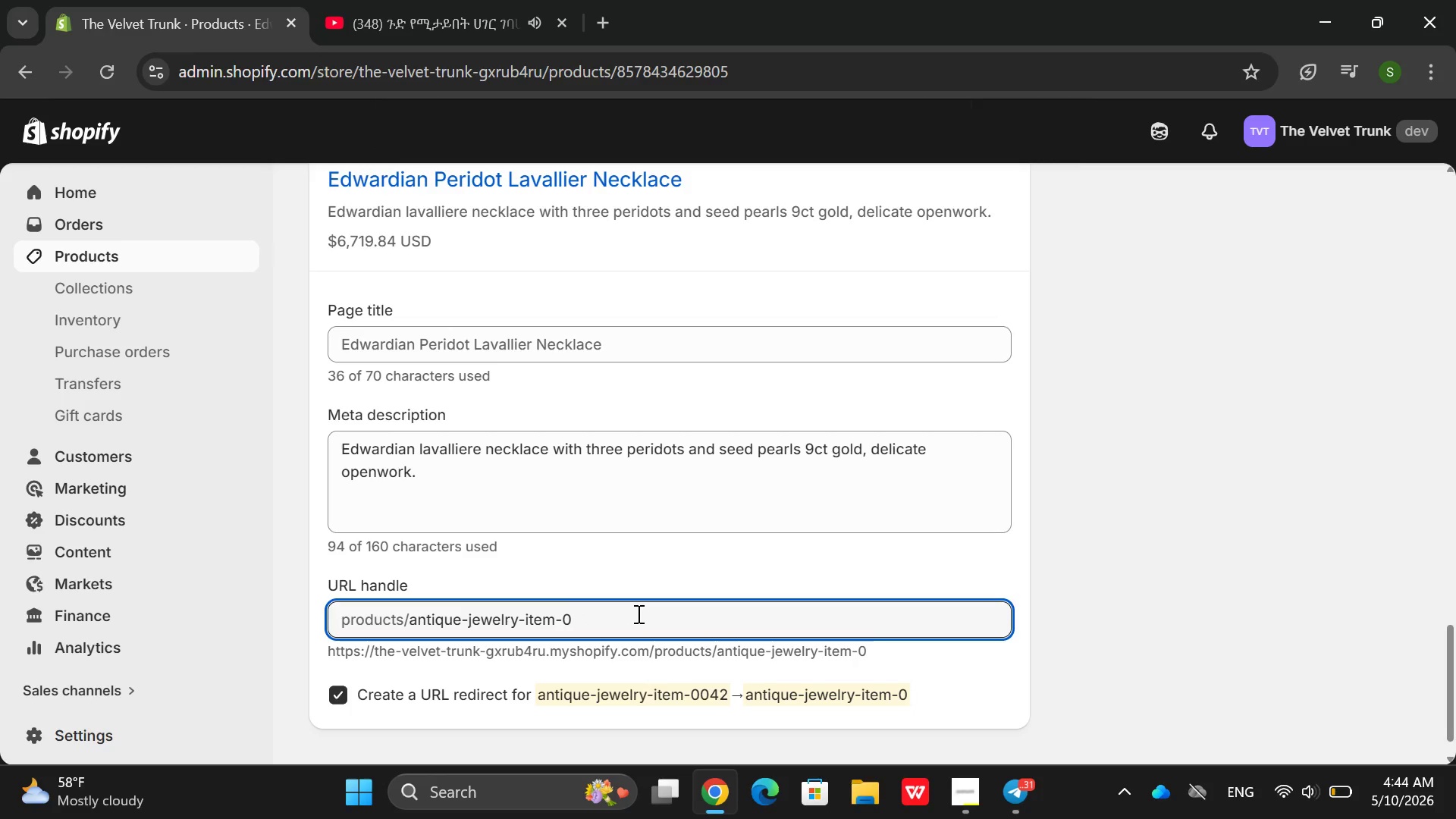 
hold_key(key=Backspace, duration=0.5)
 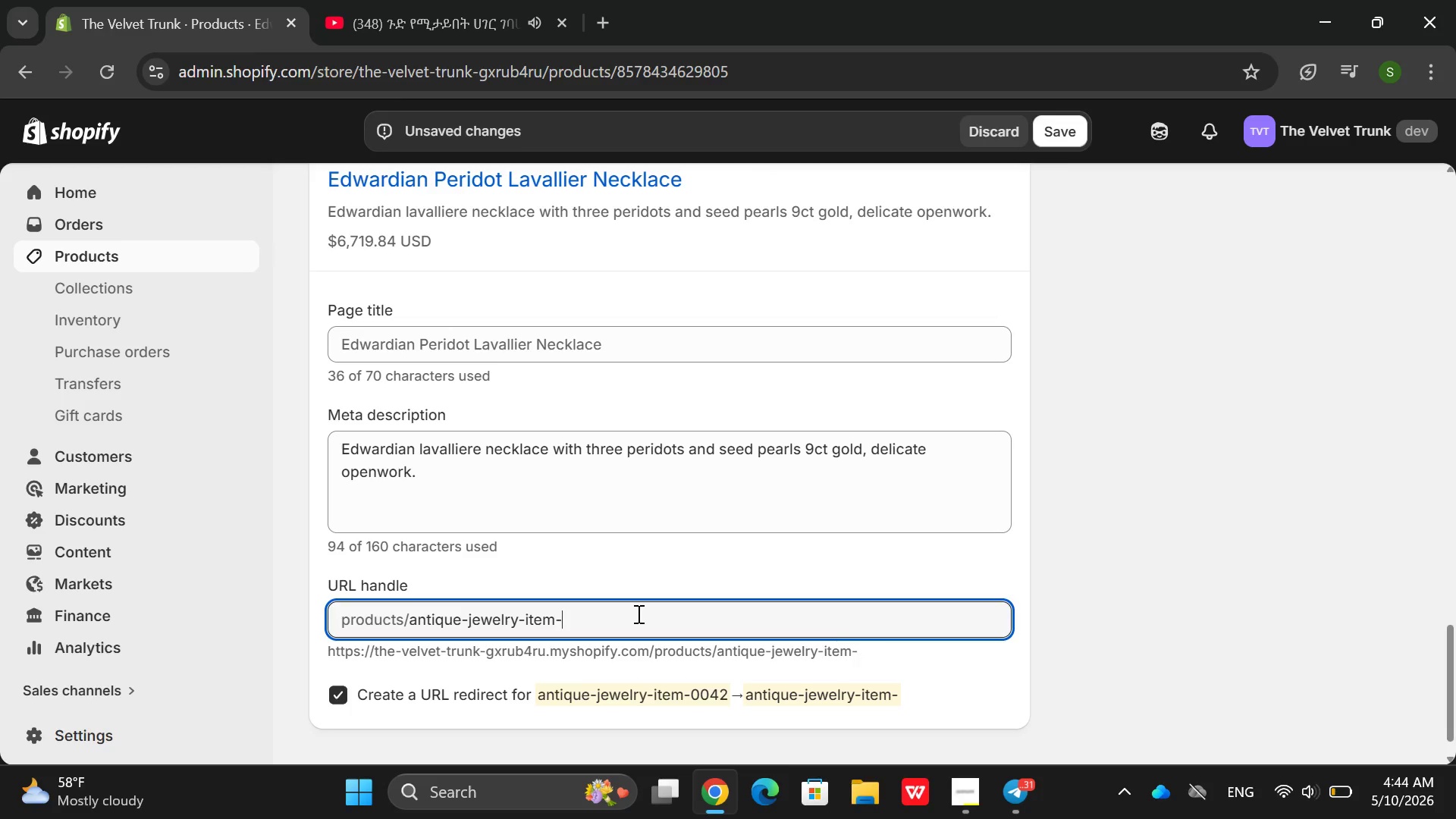 
key(Backspace)
 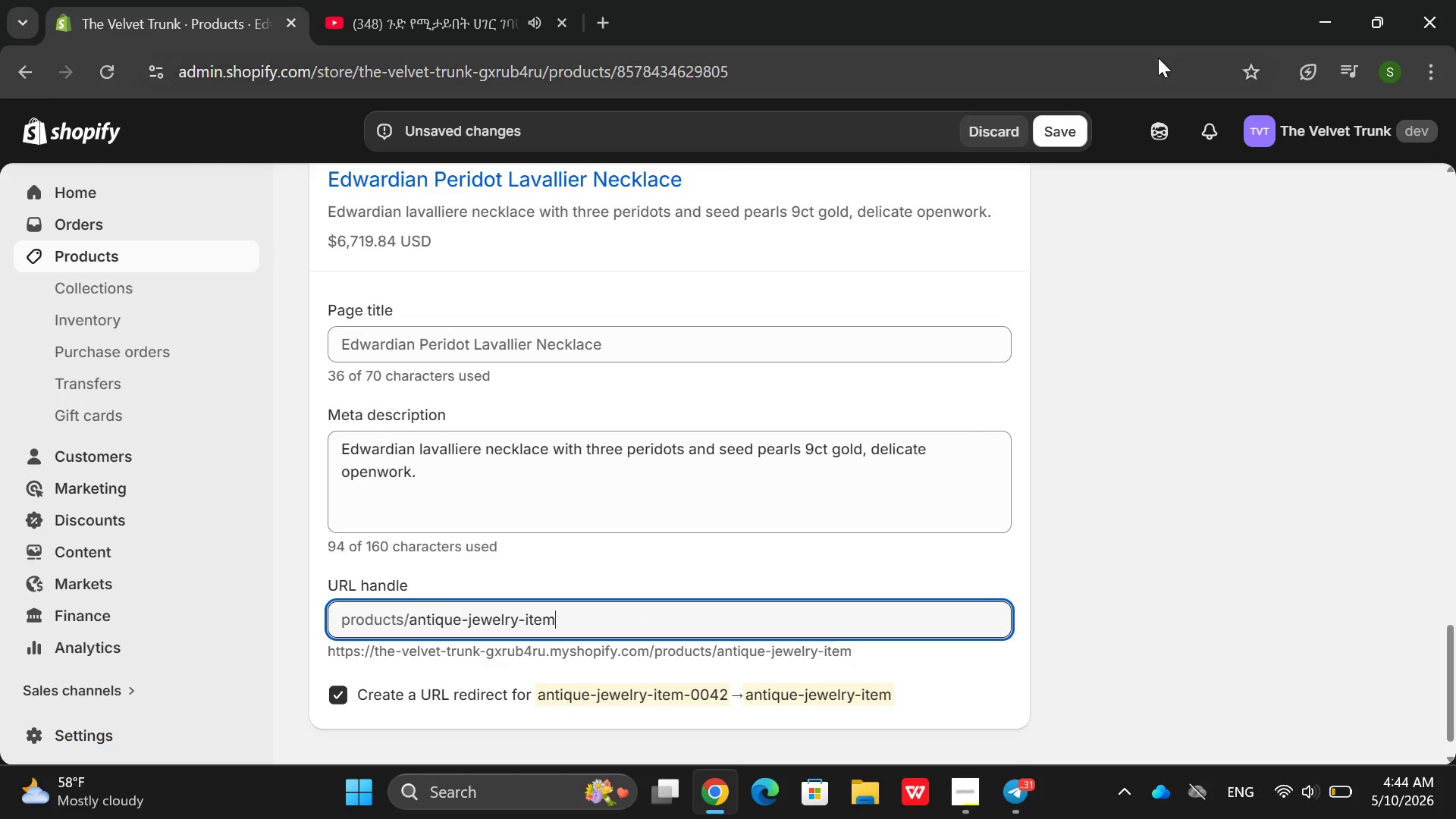 
left_click([1072, 116])
 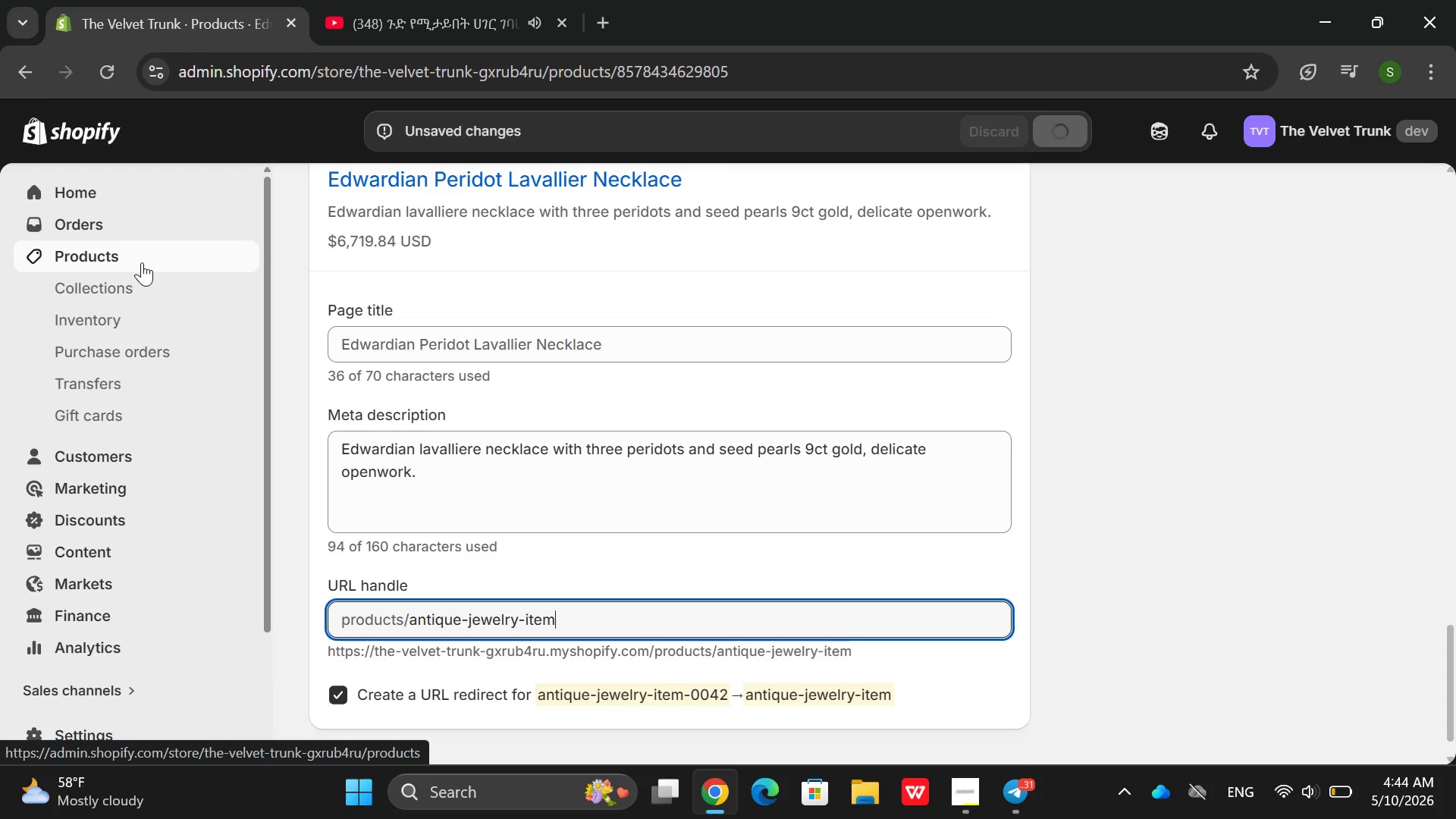 
left_click([102, 248])
 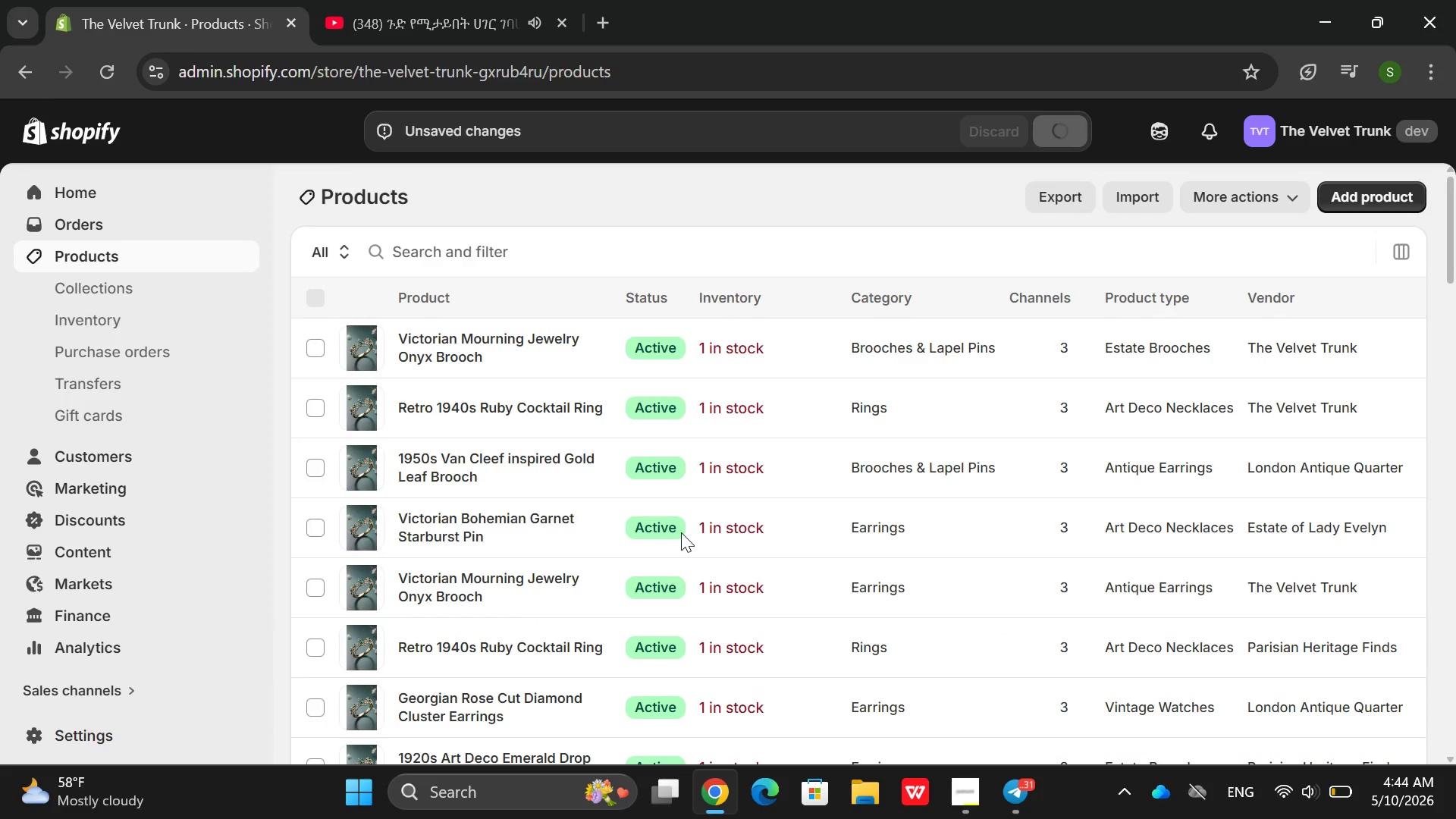 
scroll: coordinate [709, 512], scroll_direction: down, amount: 11.0
 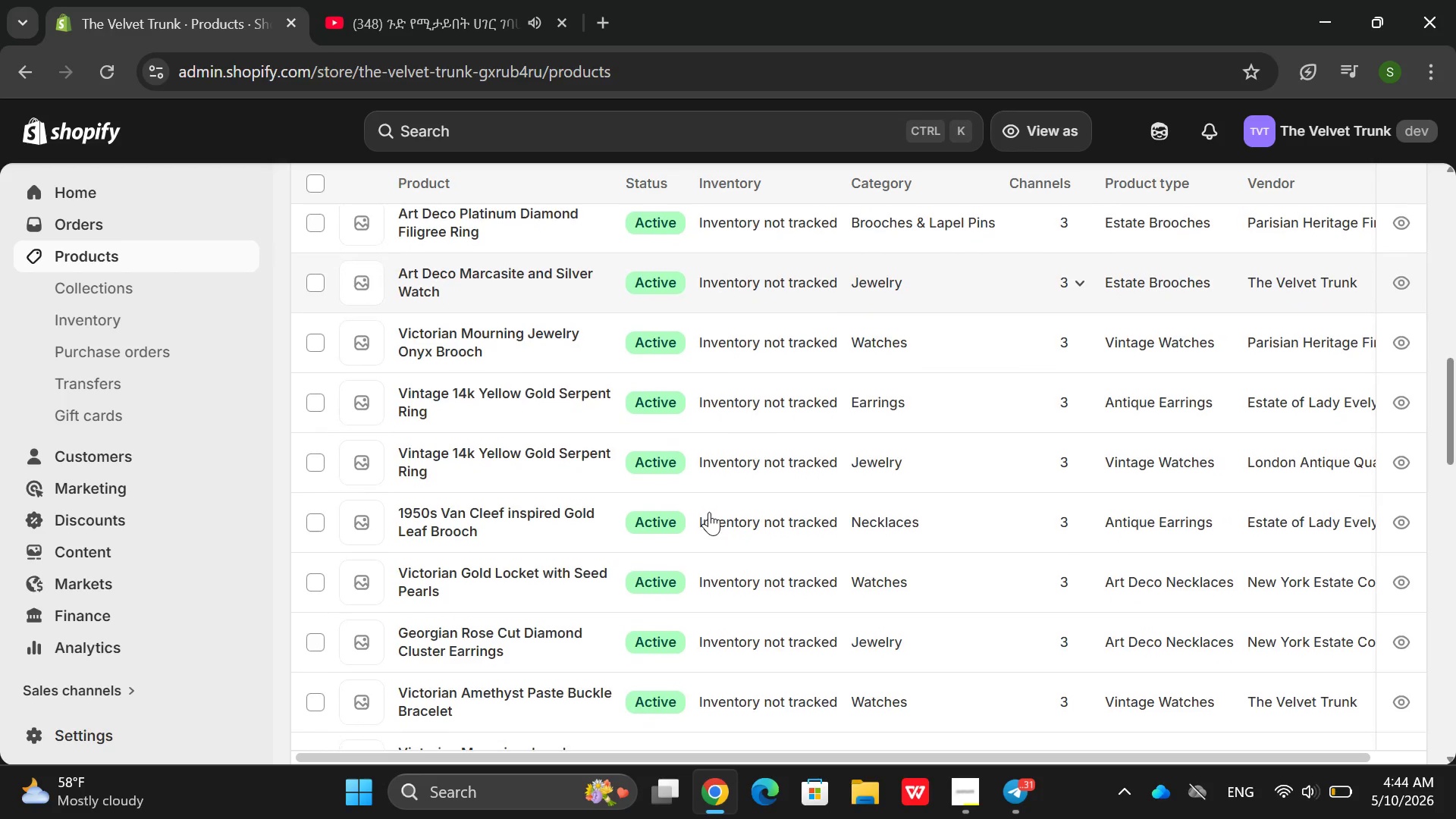 
scroll: coordinate [709, 512], scroll_direction: up, amount: 5.0
 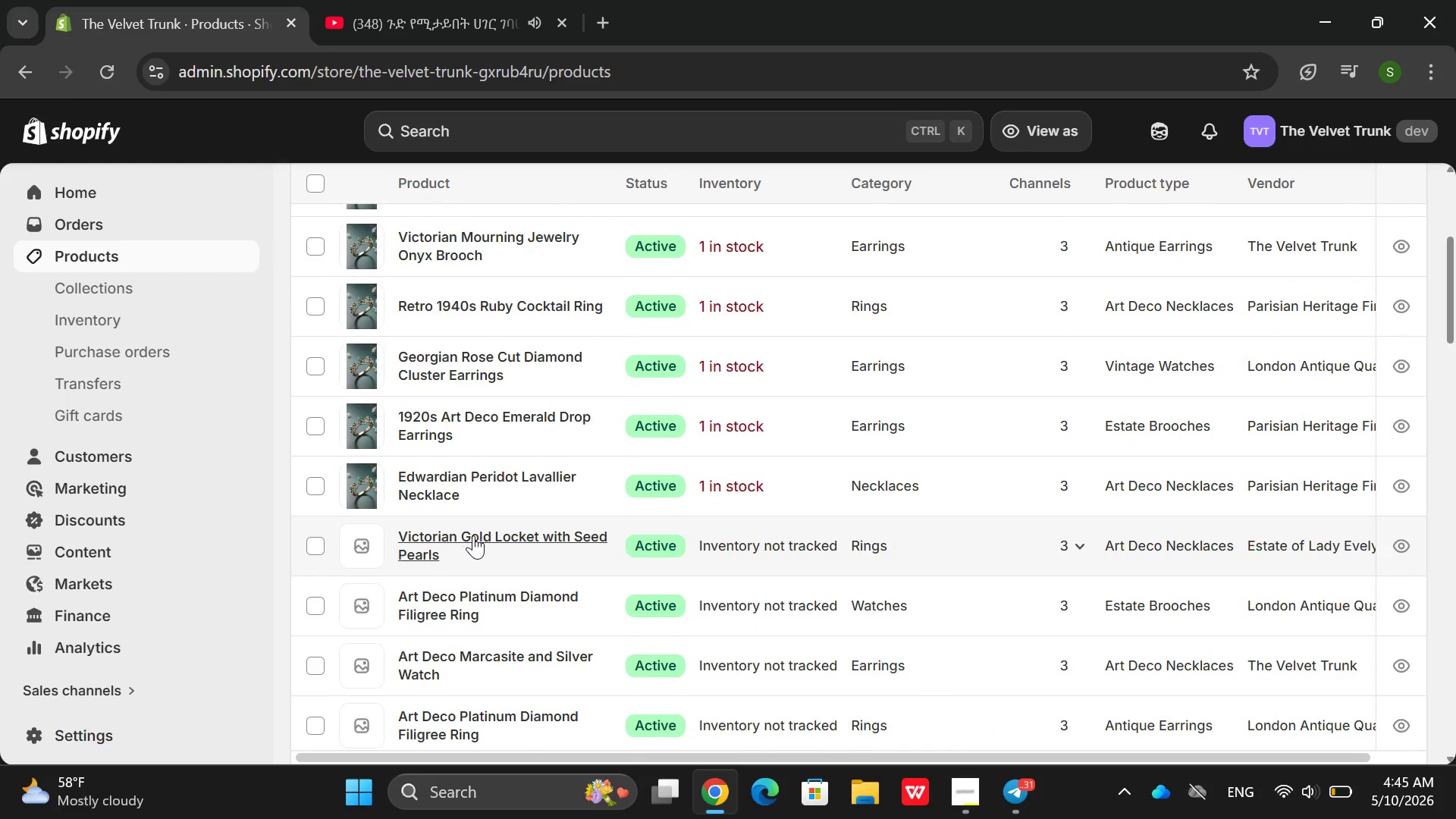 
left_click([486, 547])
 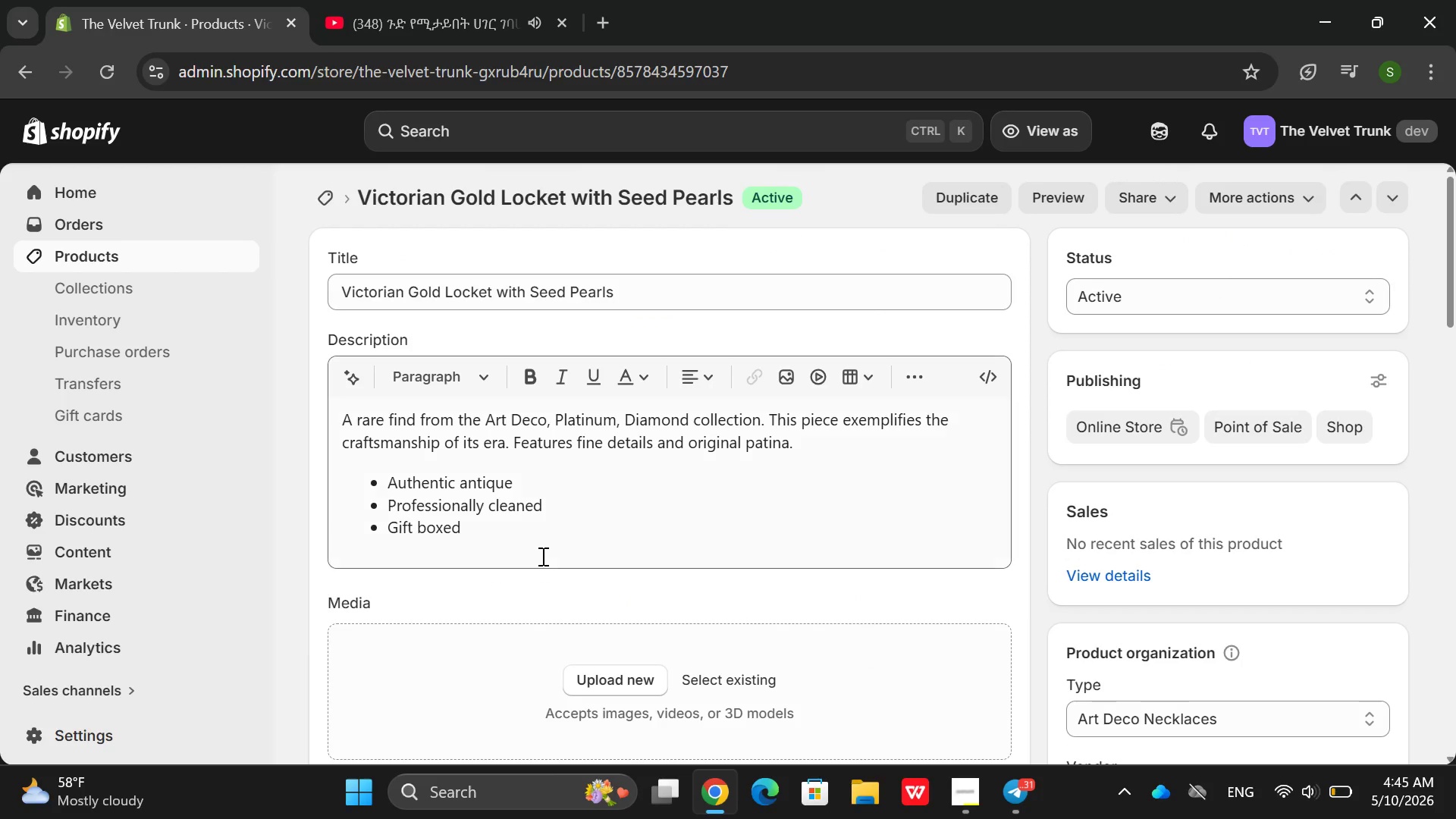 
left_click([625, 683])
 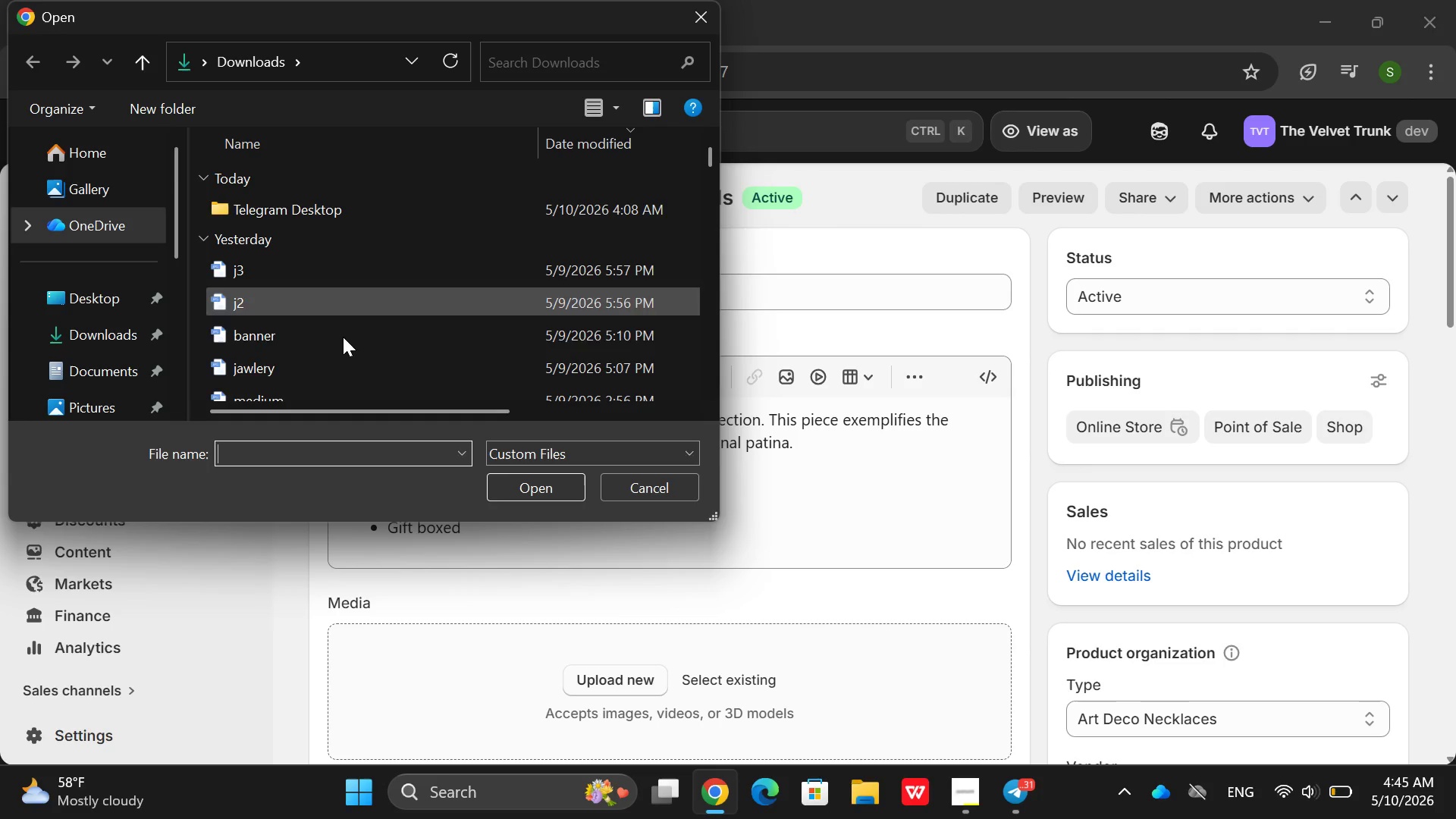 
left_click_drag(start_coordinate=[318, 369], to_coordinate=[314, 366])
 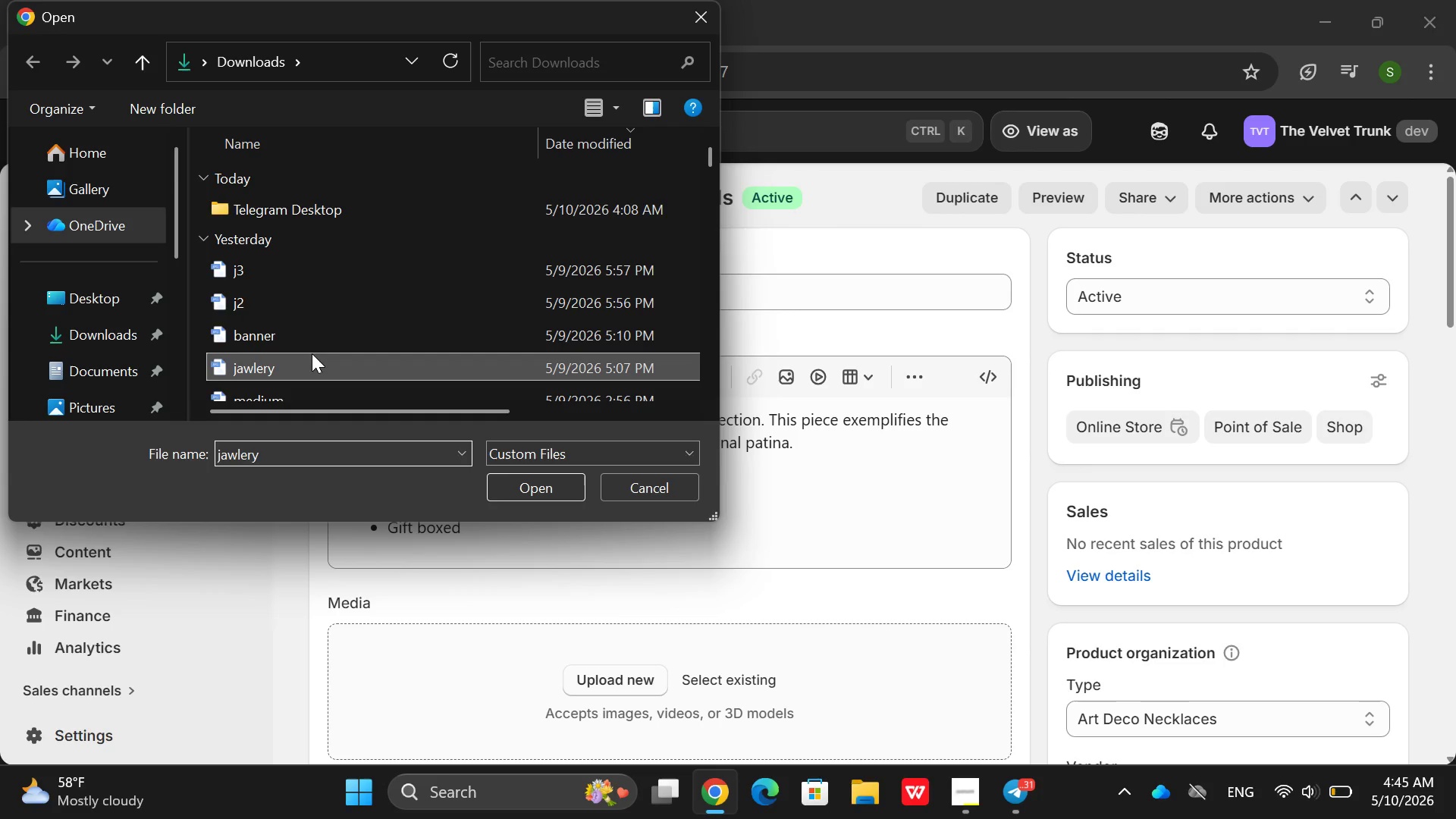 
double_click([312, 353])
 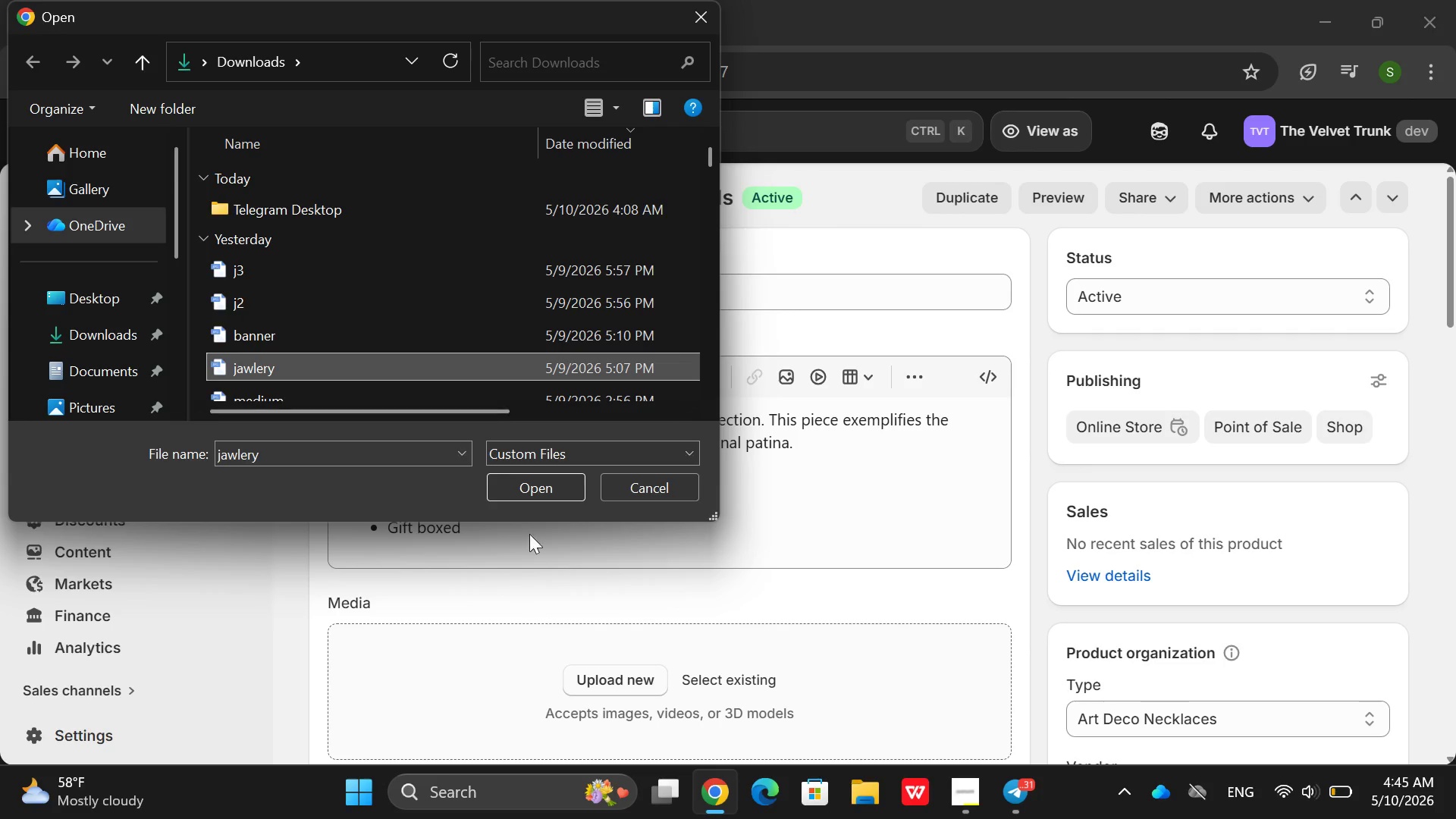 
left_click([526, 482])
 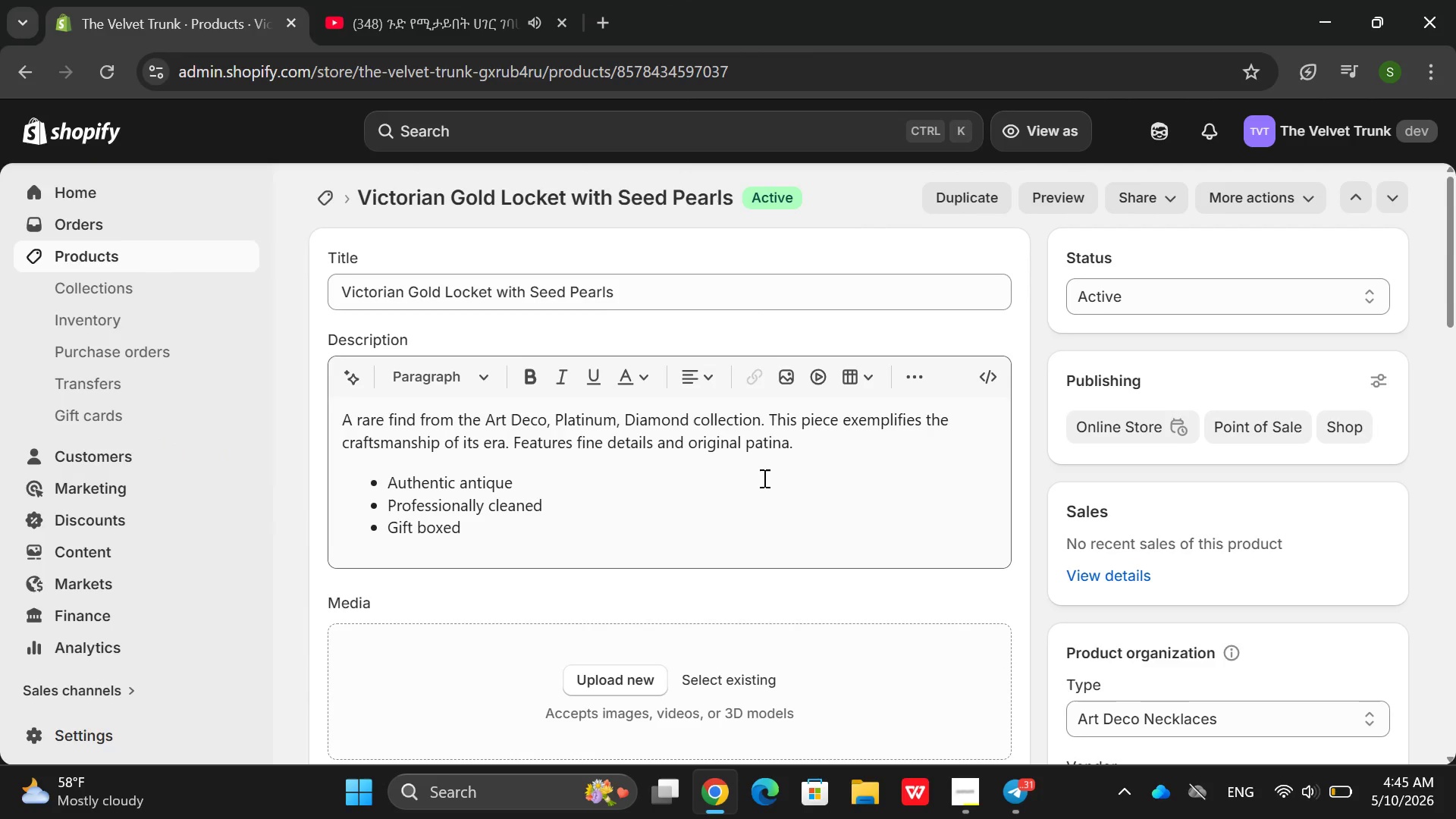 
scroll: coordinate [867, 488], scroll_direction: down, amount: 6.0
 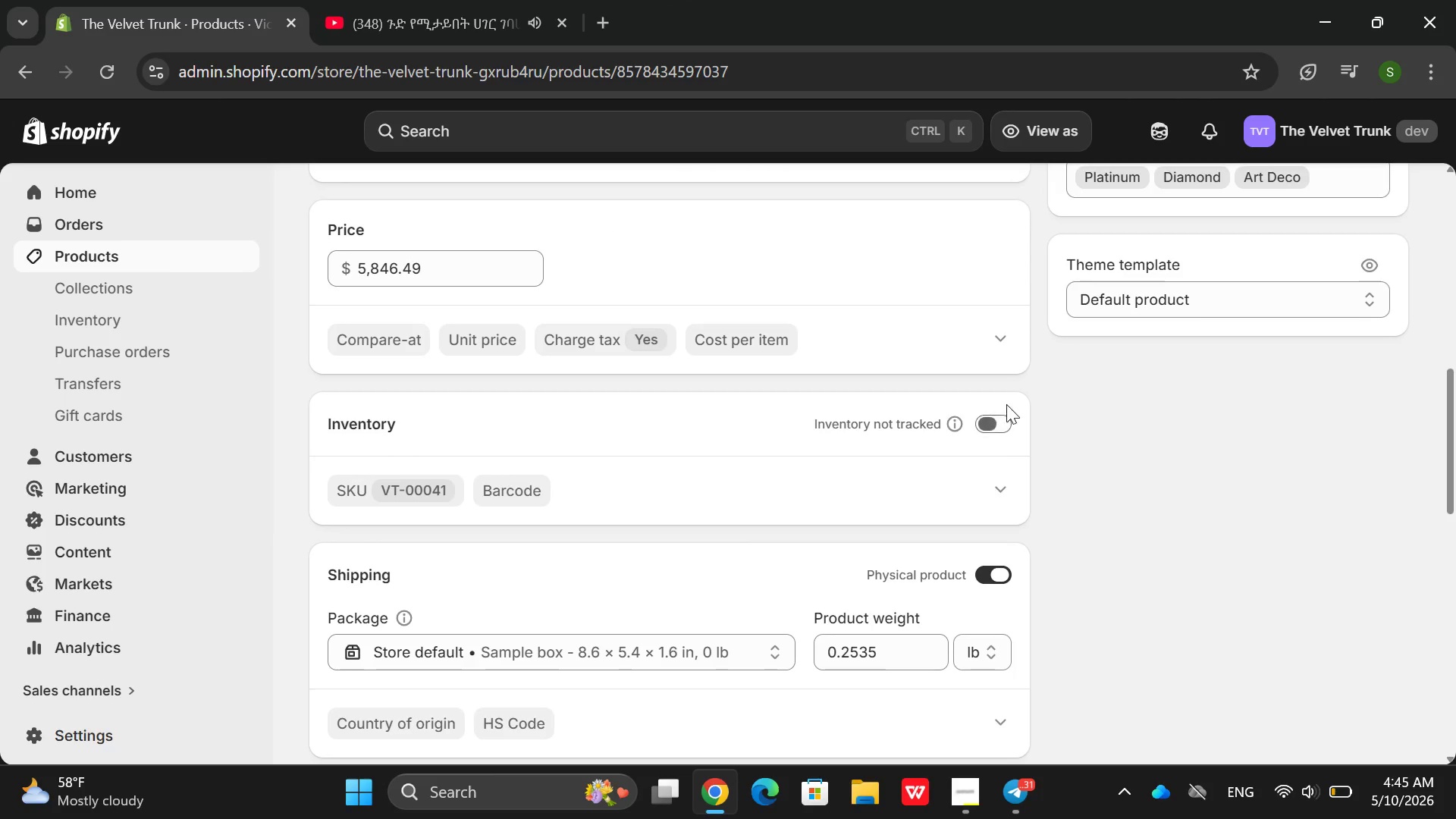 
left_click([996, 419])
 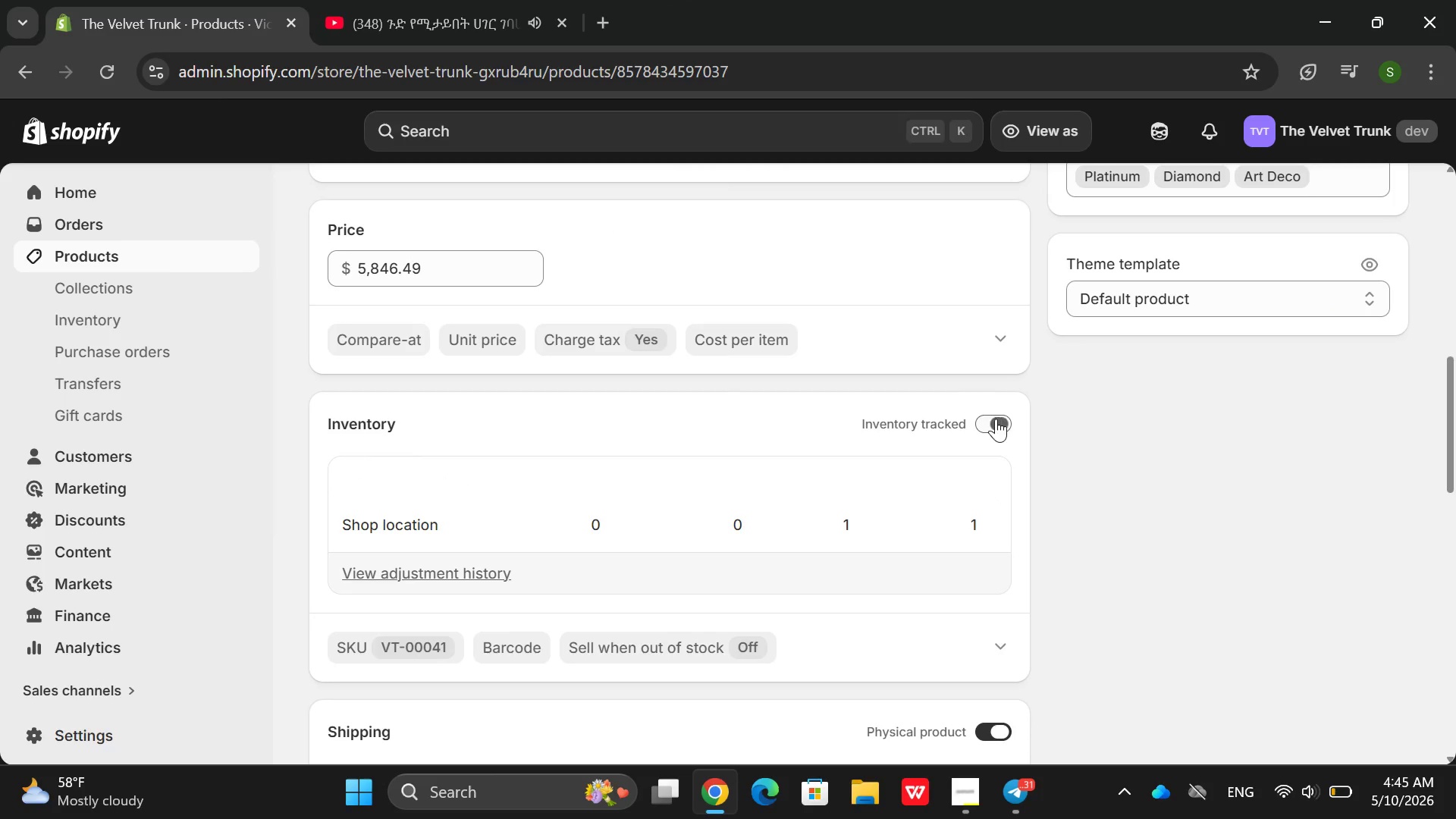 
scroll: coordinate [990, 415], scroll_direction: down, amount: 3.0
 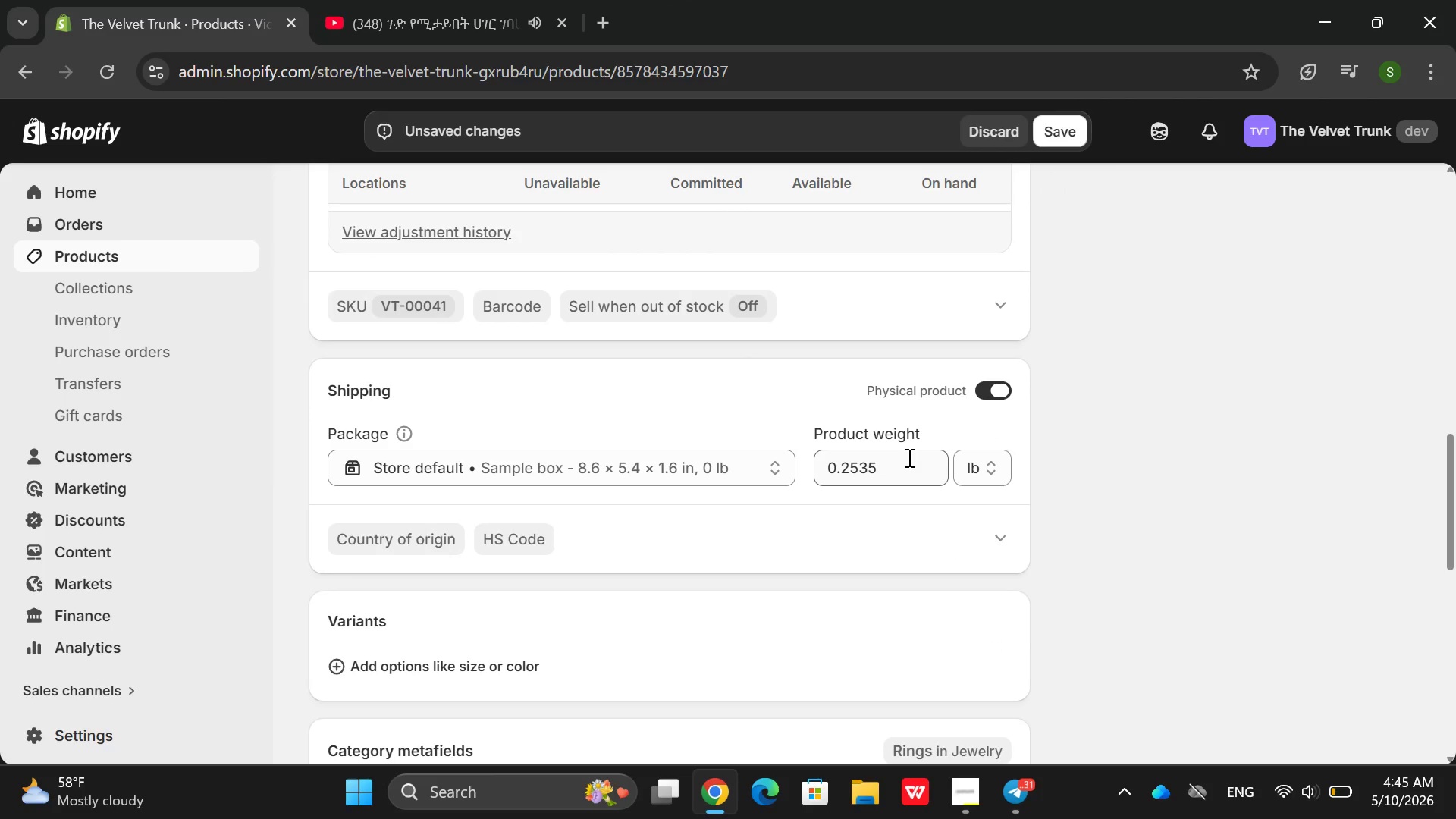 
double_click([908, 457])
 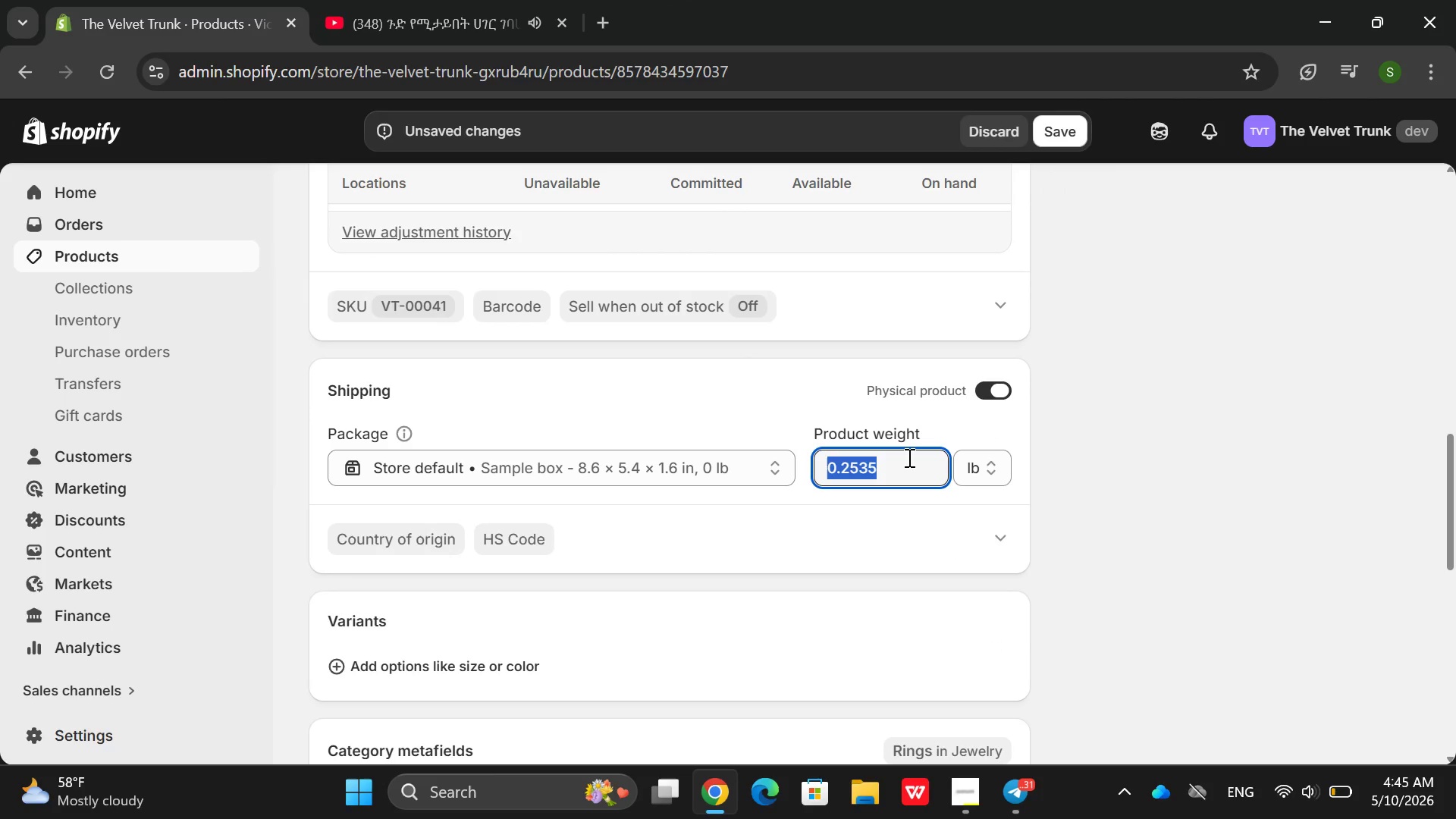 
key(Backspace)
 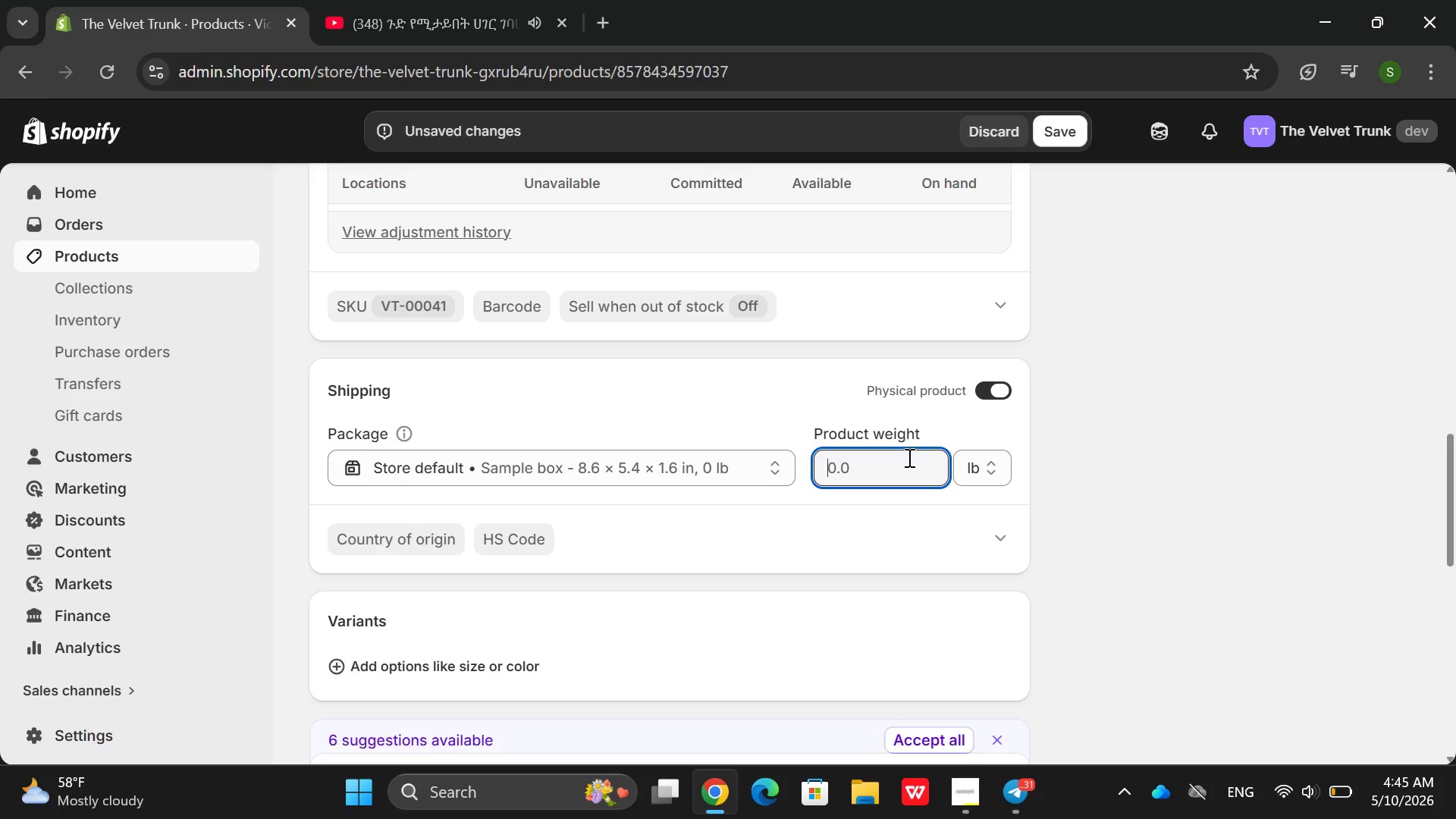 
scroll: coordinate [908, 458], scroll_direction: up, amount: 13.0
 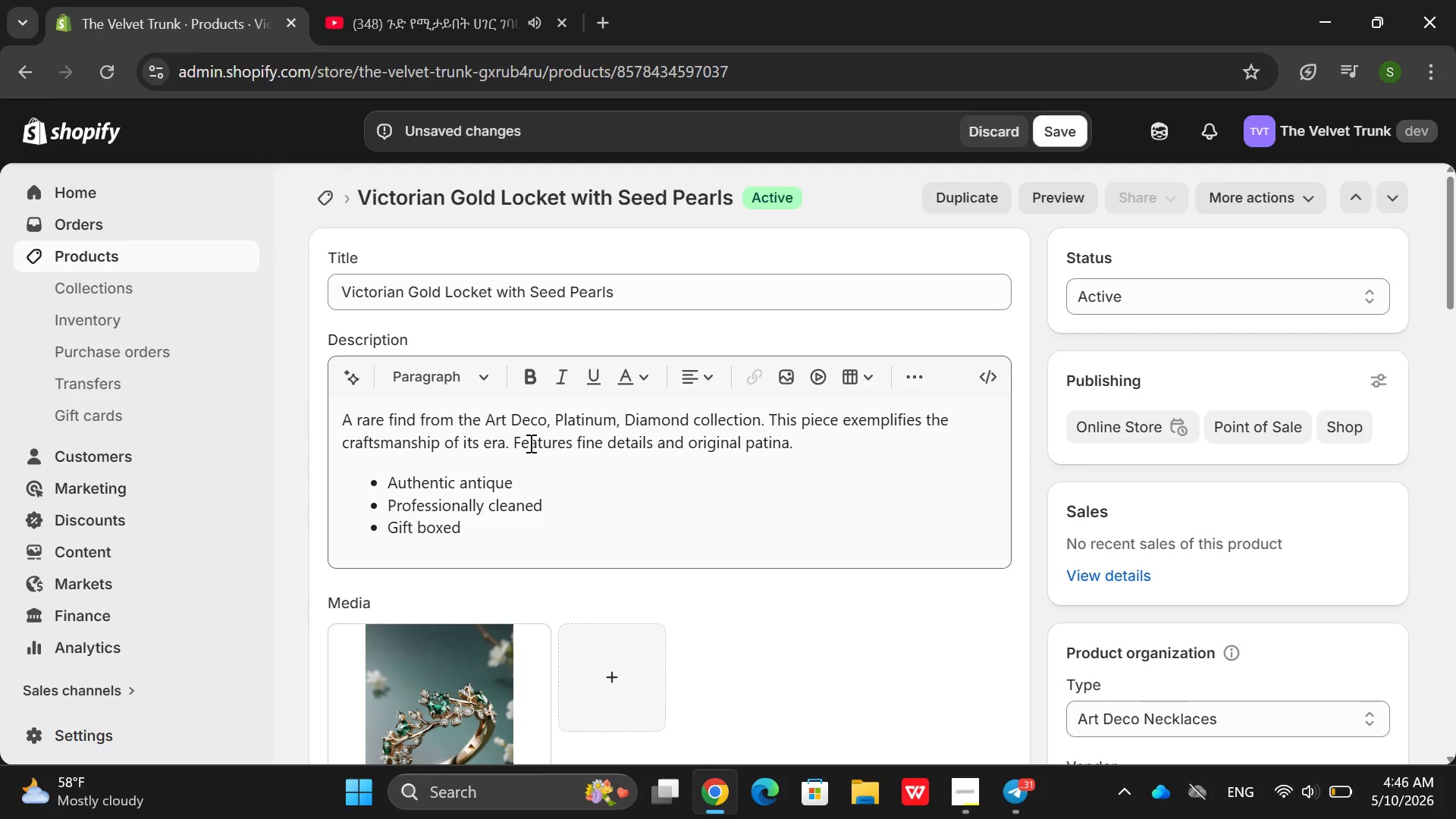 
wait(53.56)
 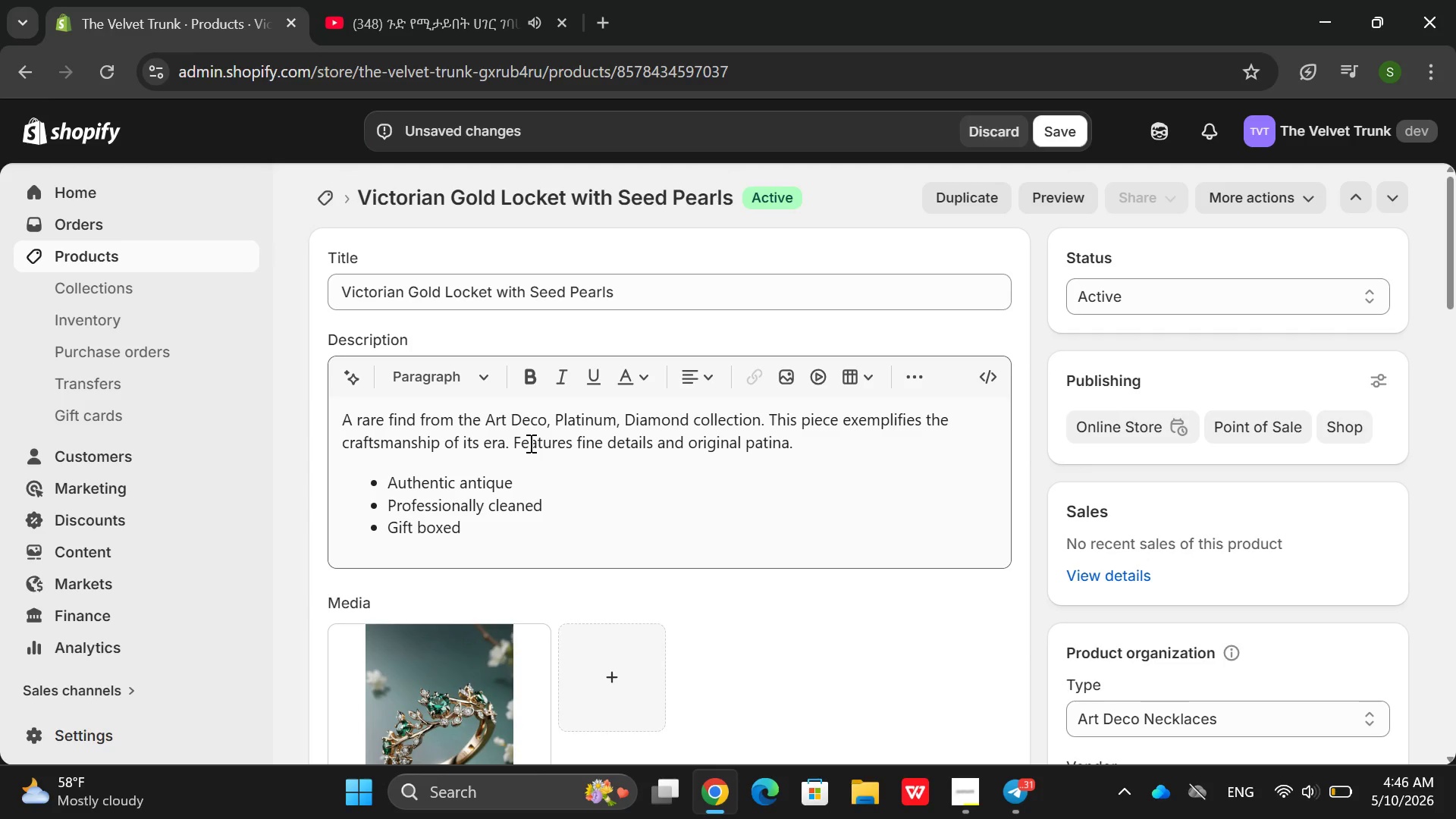 
left_click([129, 246])
 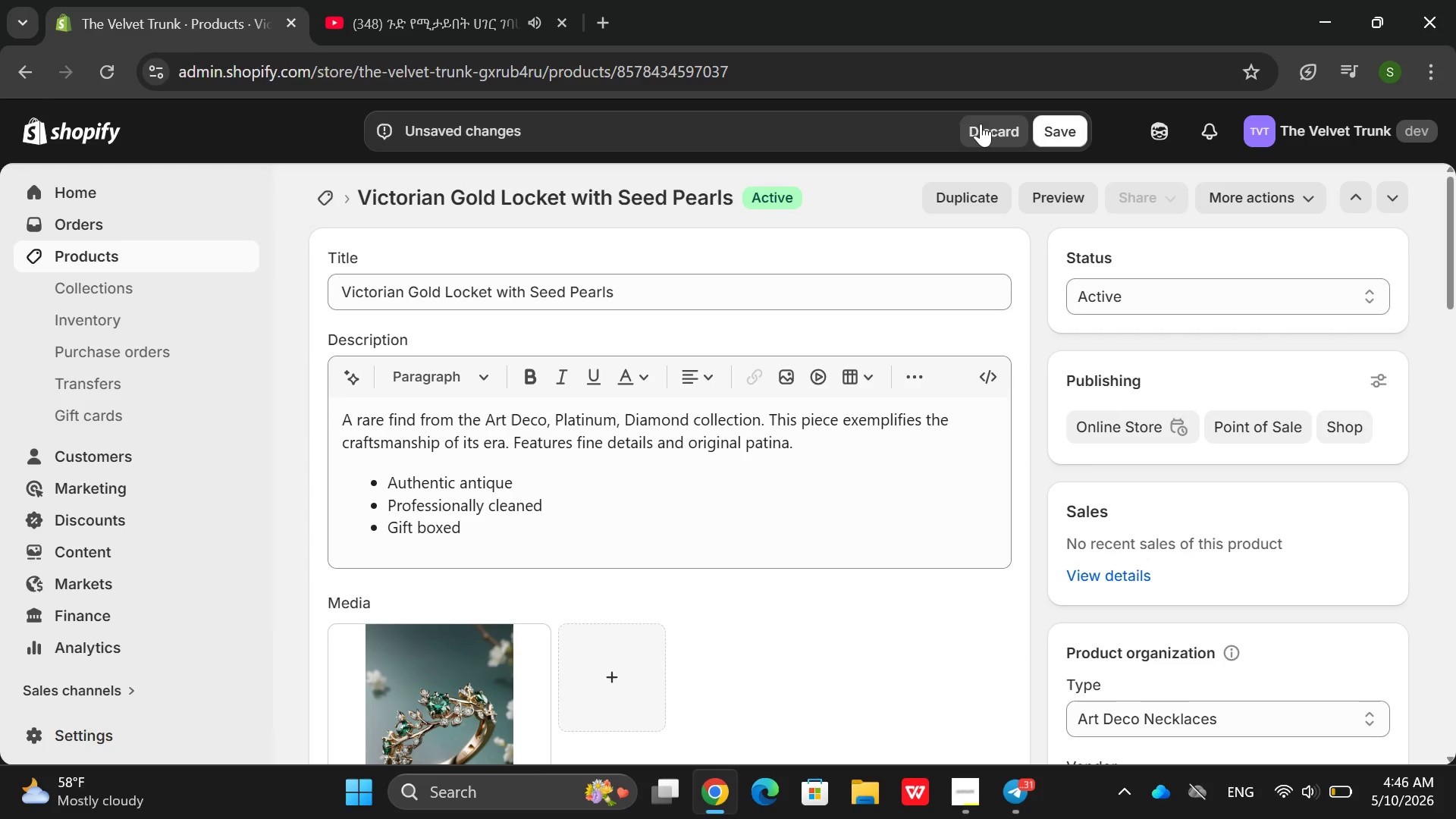 
left_click([982, 118])
 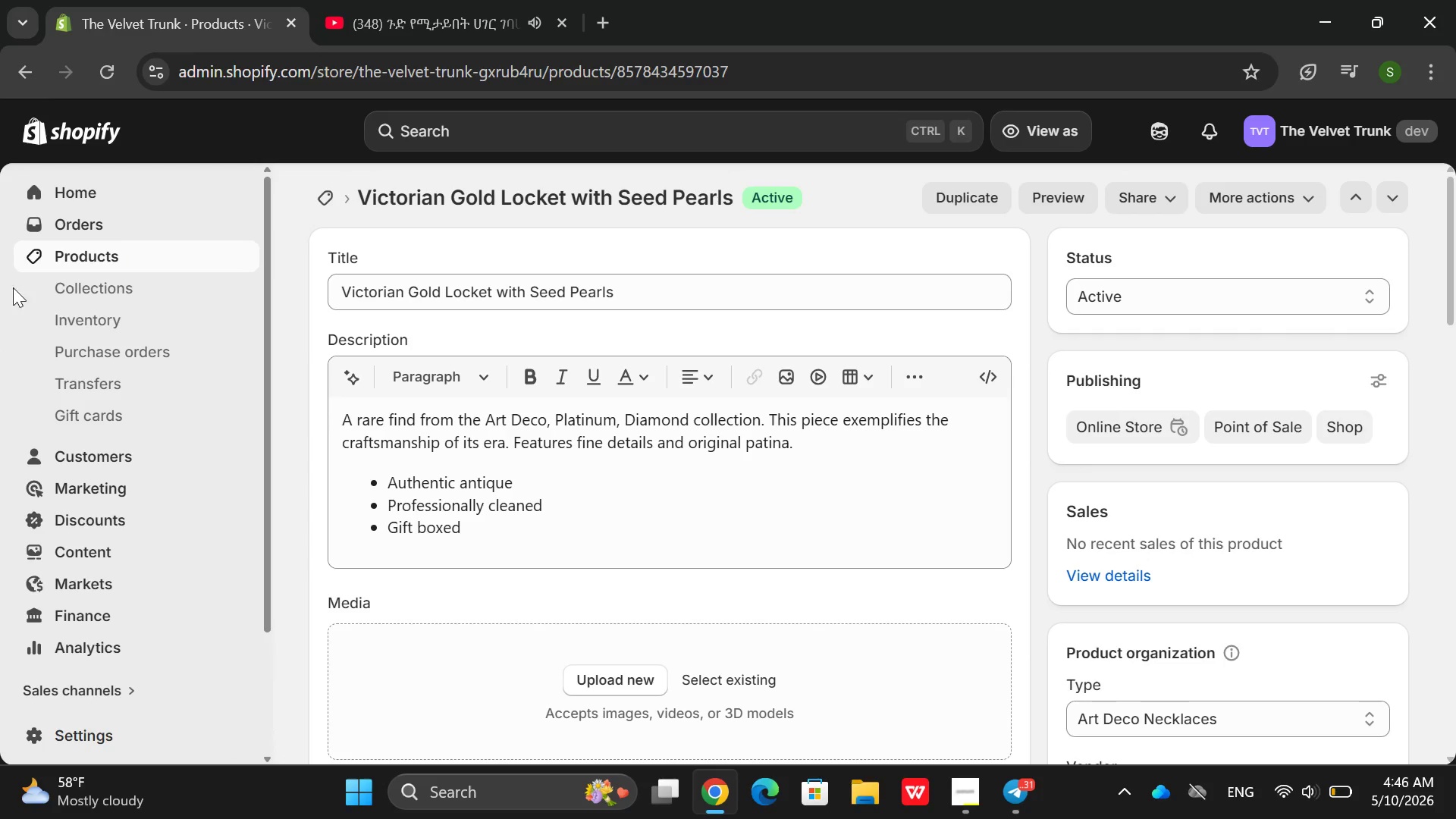 
left_click([127, 252])
 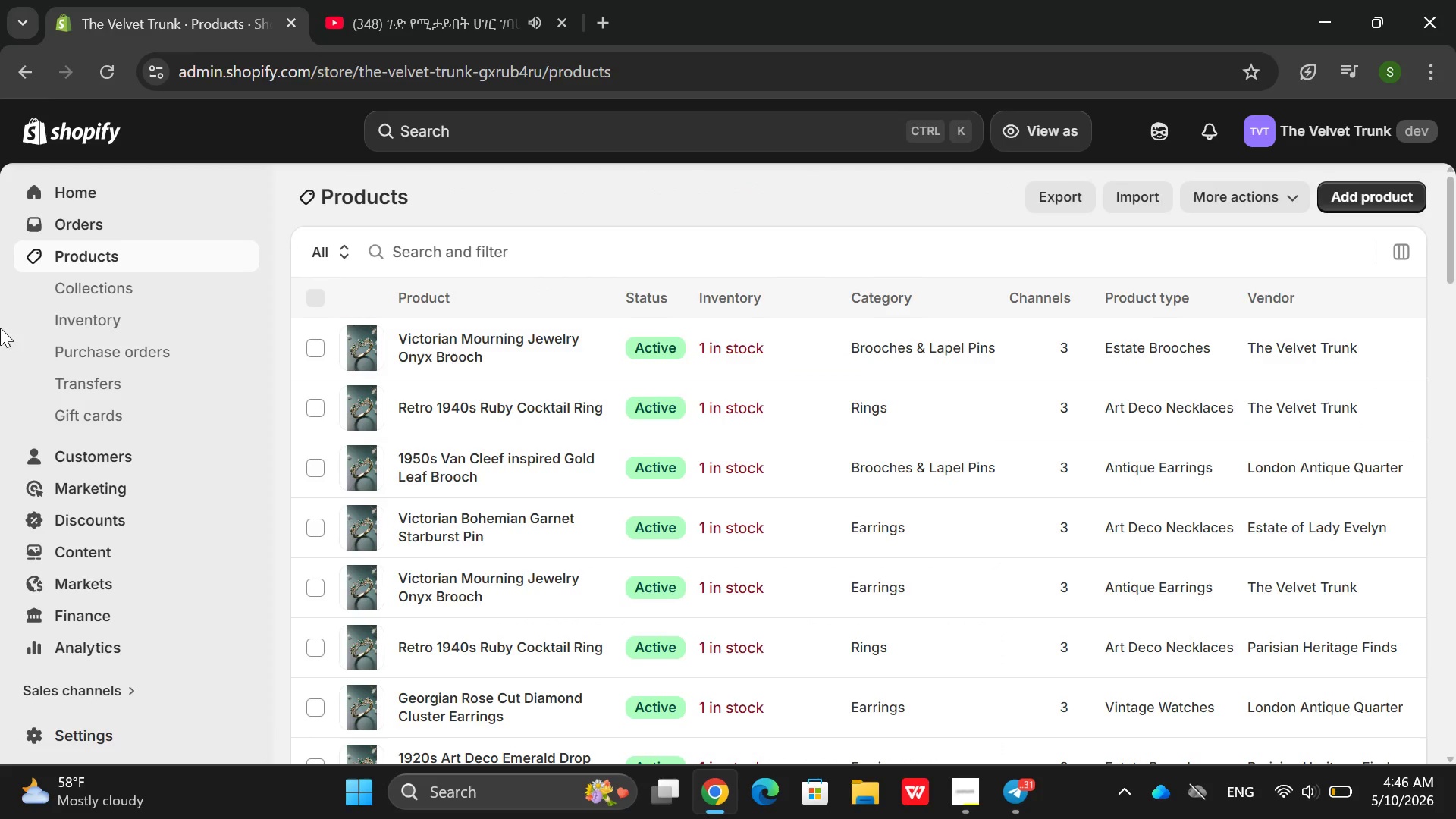 
scroll: coordinate [557, 443], scroll_direction: down, amount: 8.0
 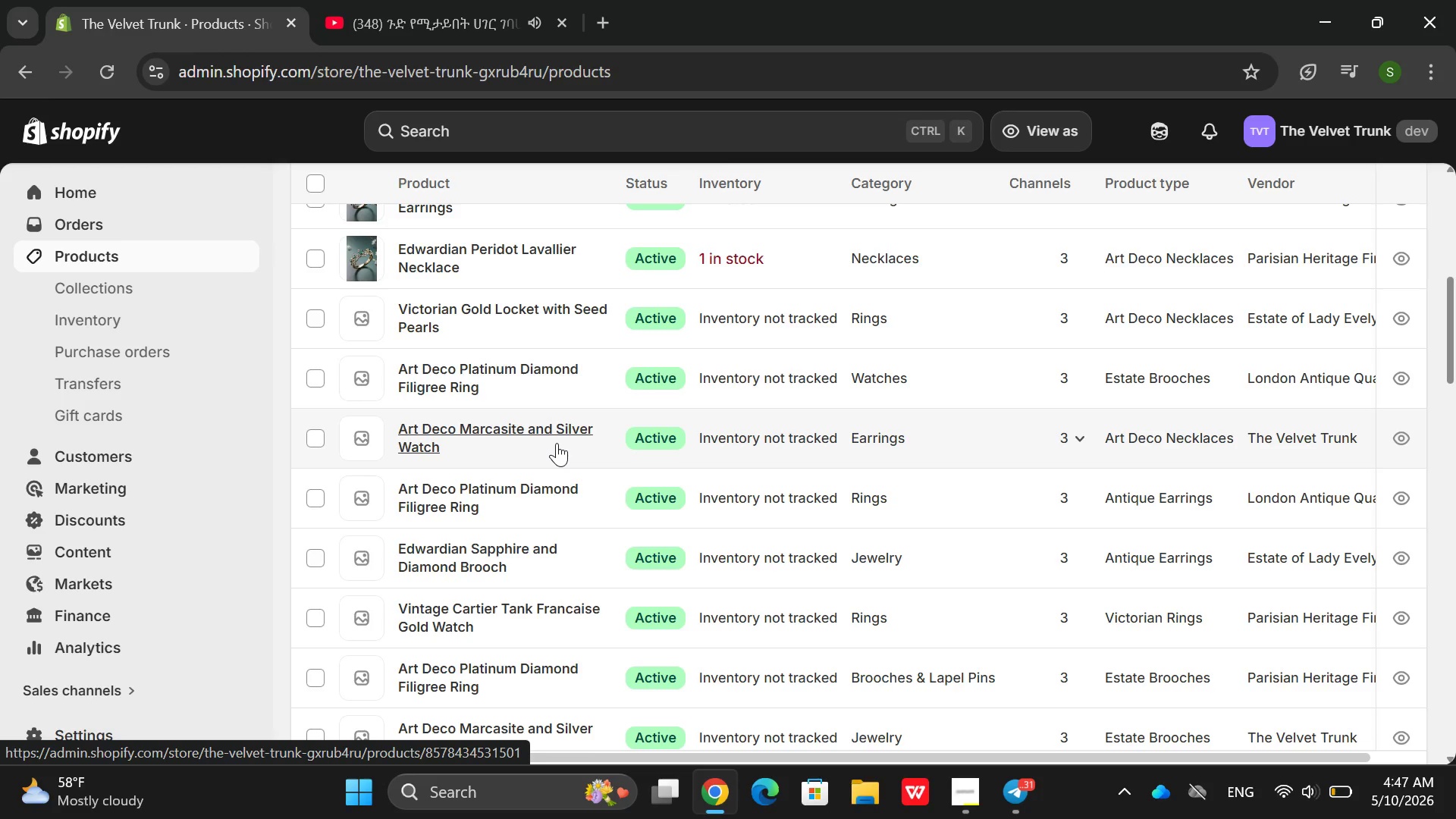 
wait(36.44)
 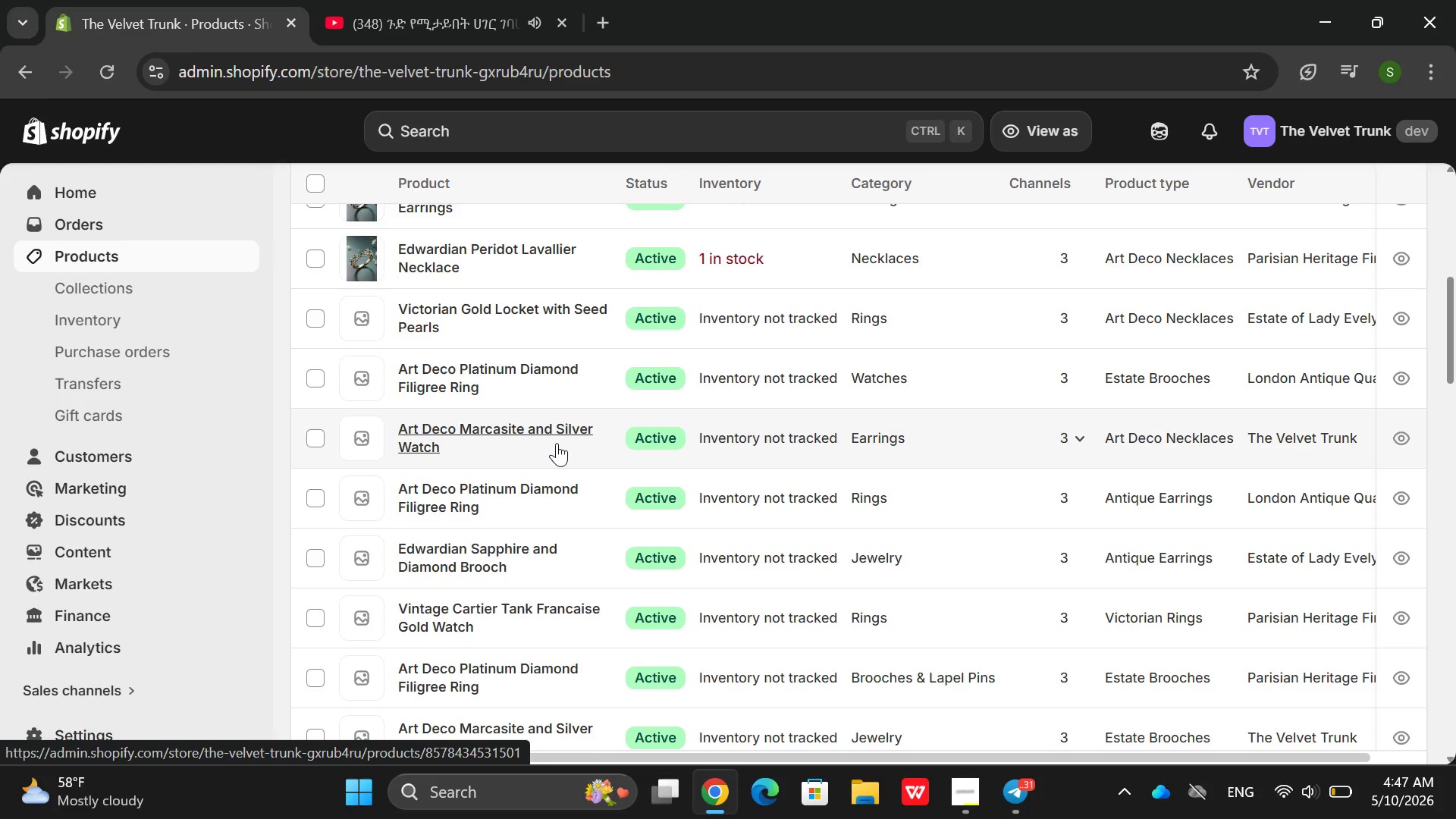 
left_click([508, 332])
 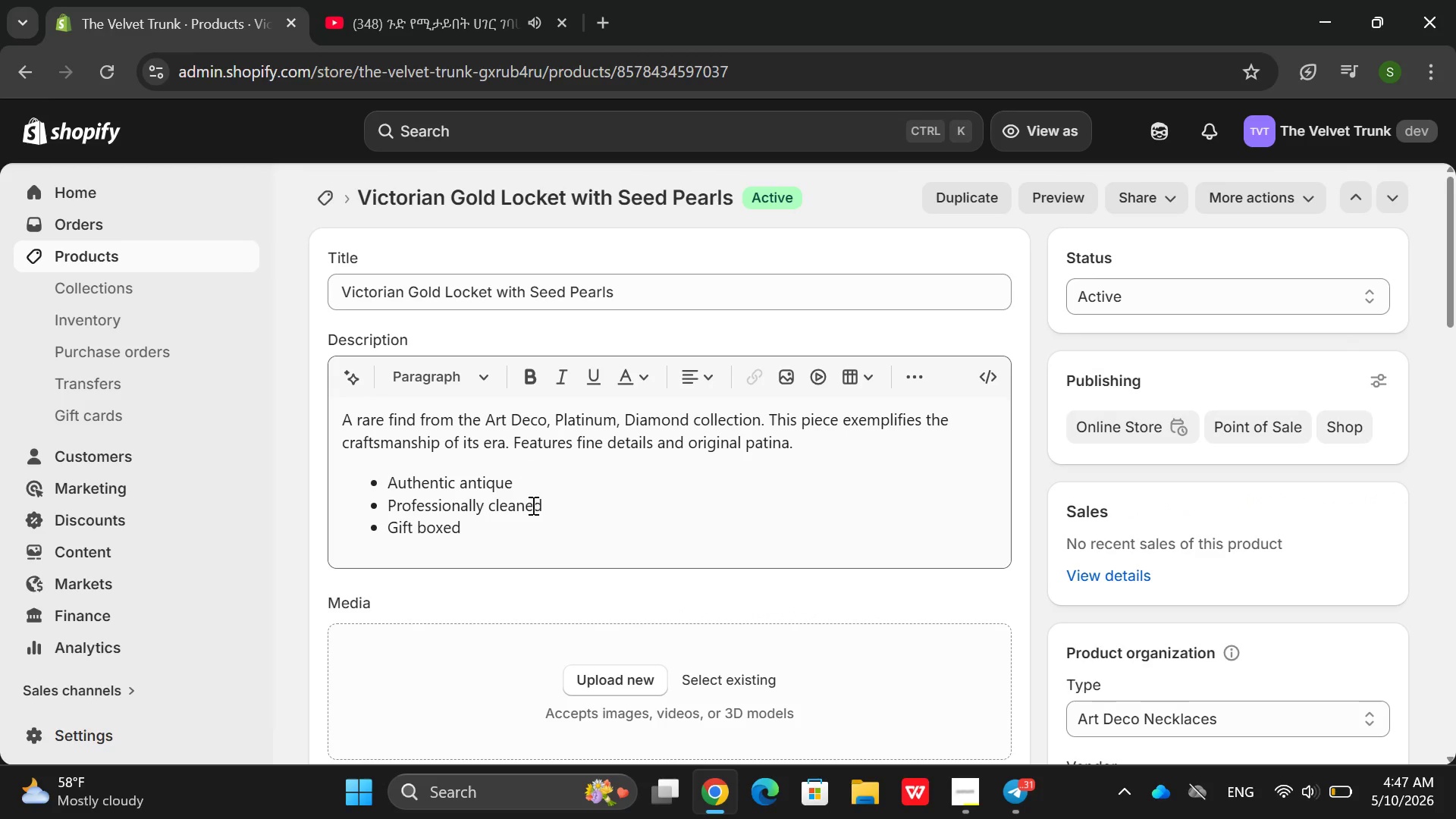 
wait(6.67)
 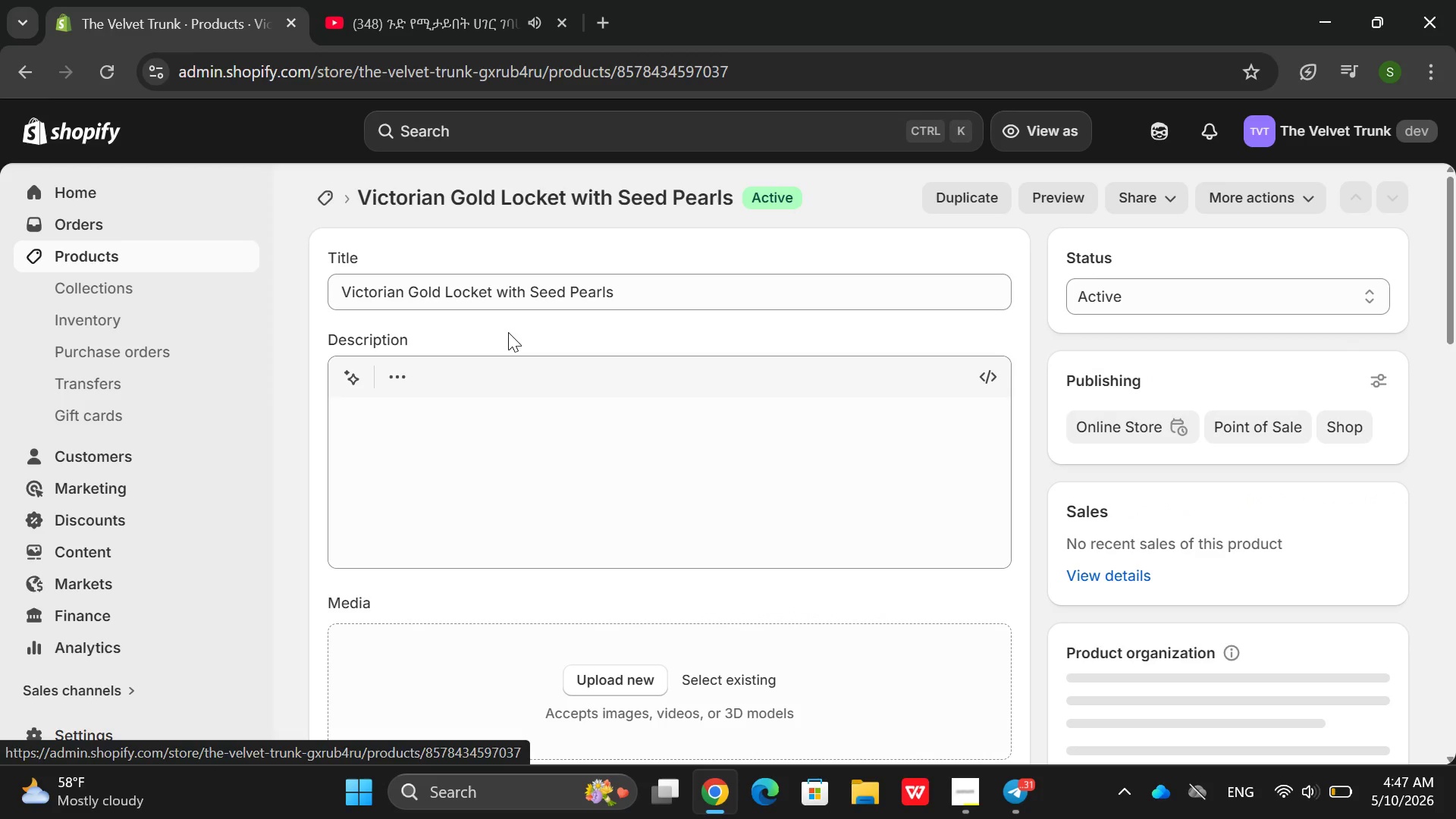 
left_click([622, 682])
 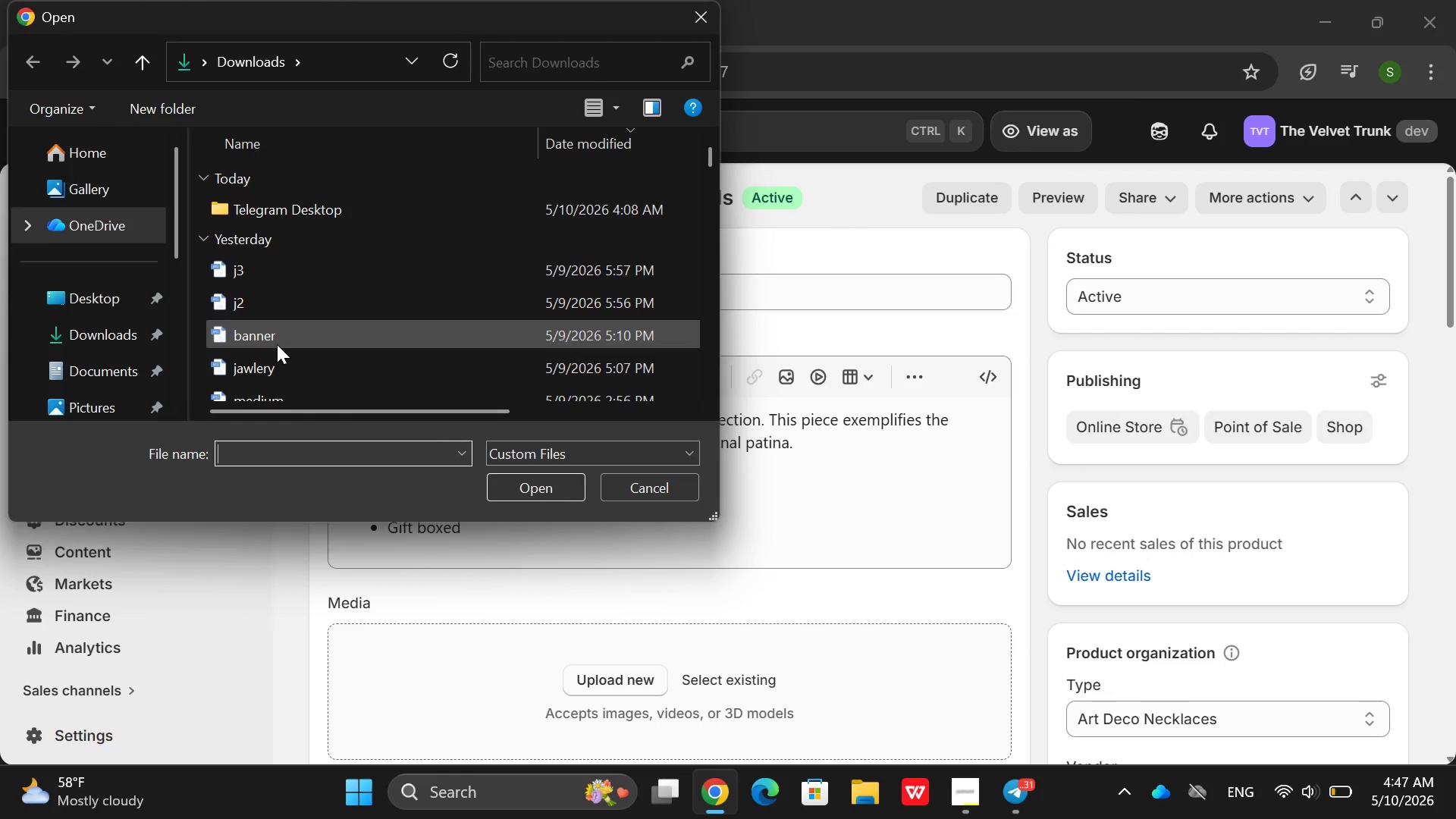 
left_click([248, 370])
 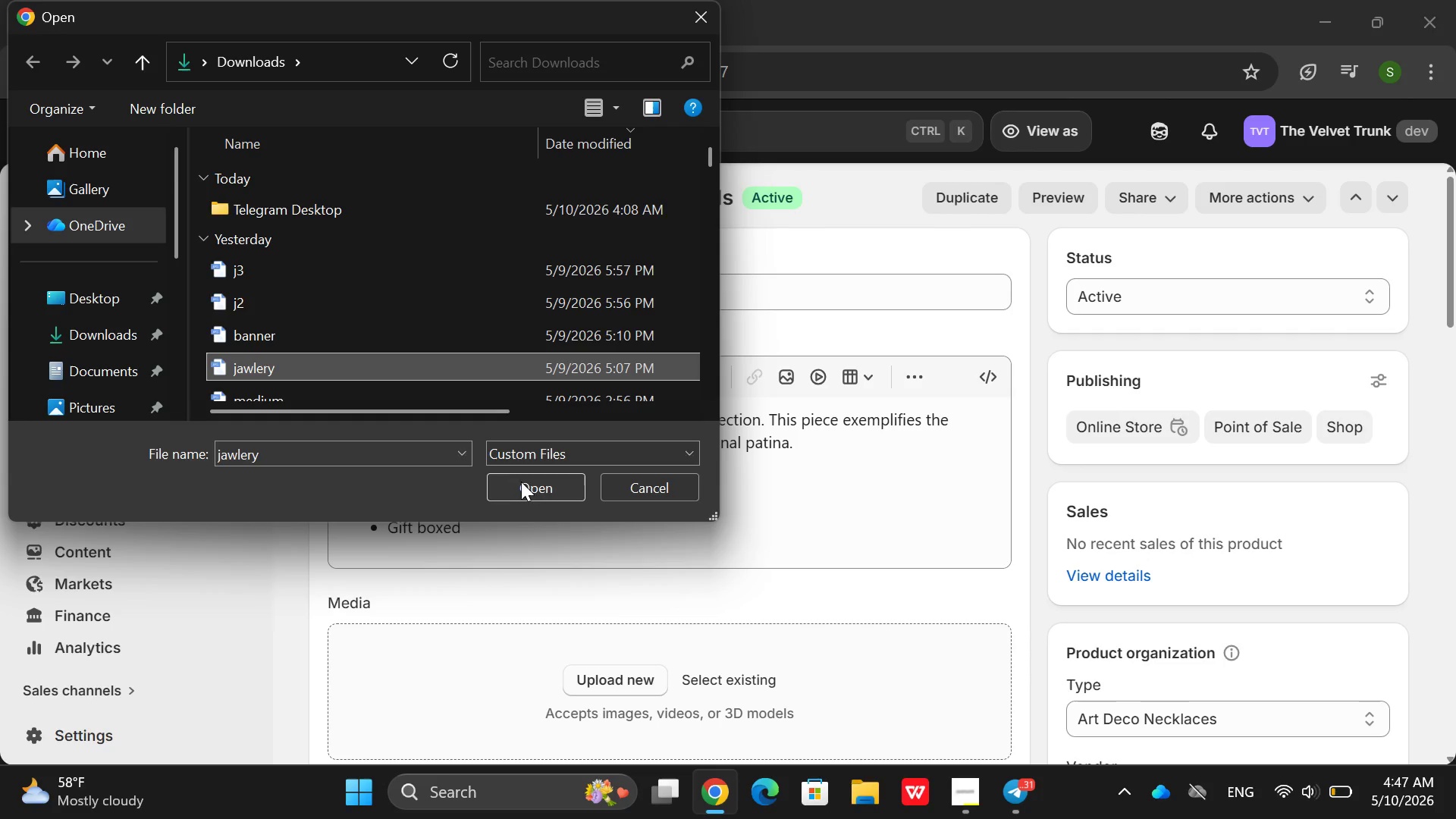 
left_click([523, 489])
 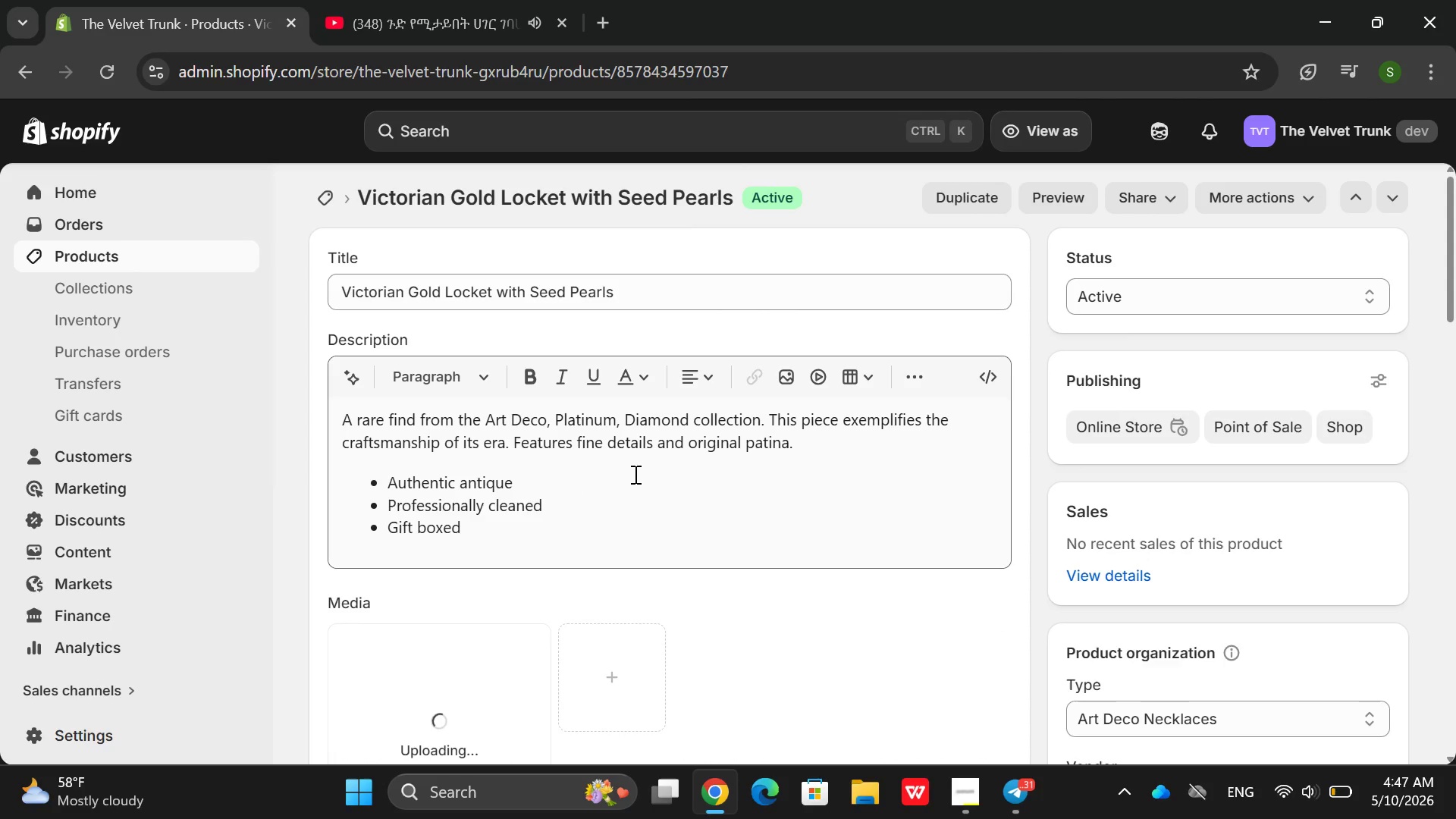 
scroll: coordinate [804, 544], scroll_direction: down, amount: 9.0
 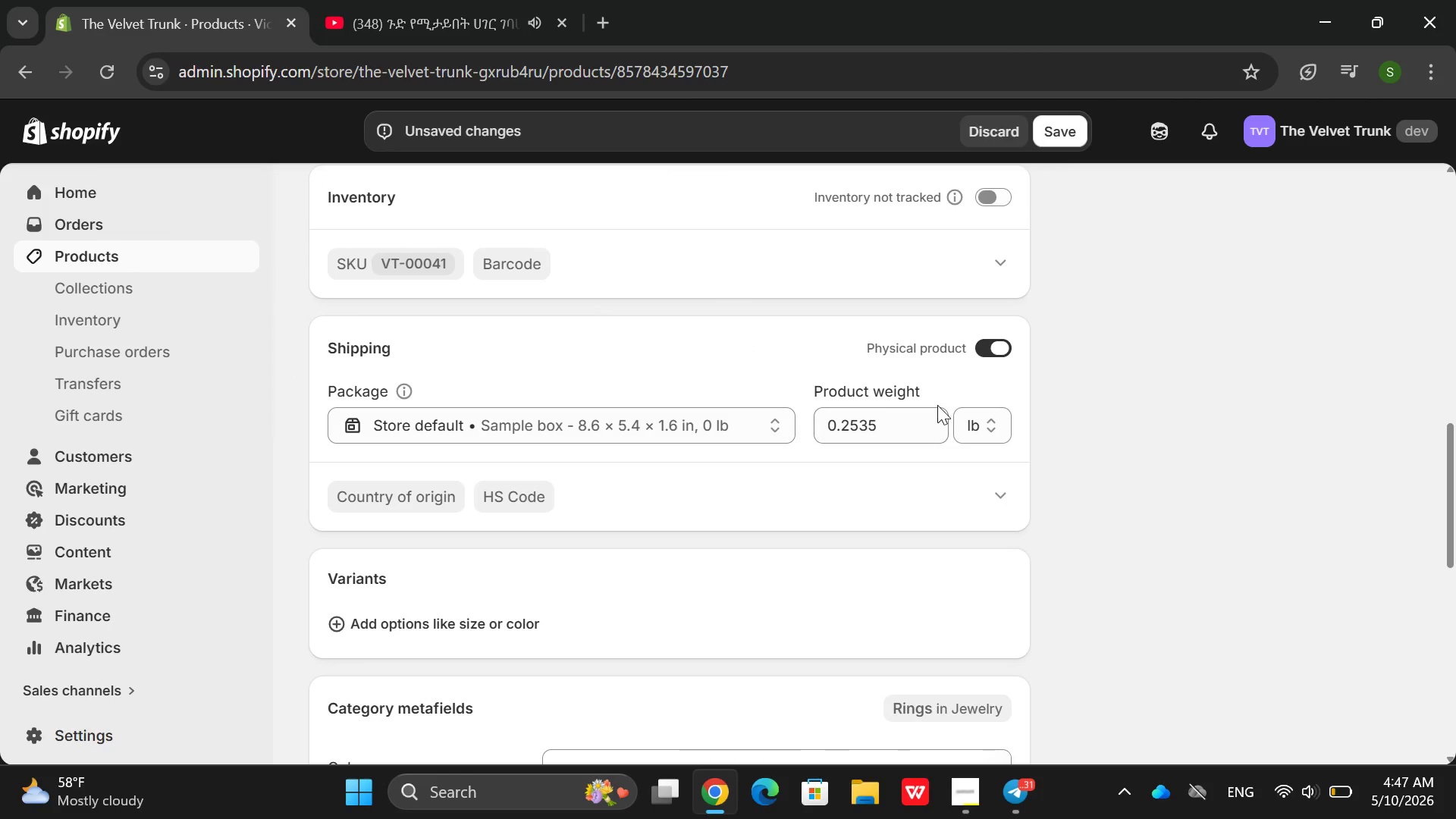 
scroll: coordinate [937, 405], scroll_direction: up, amount: 1.0
 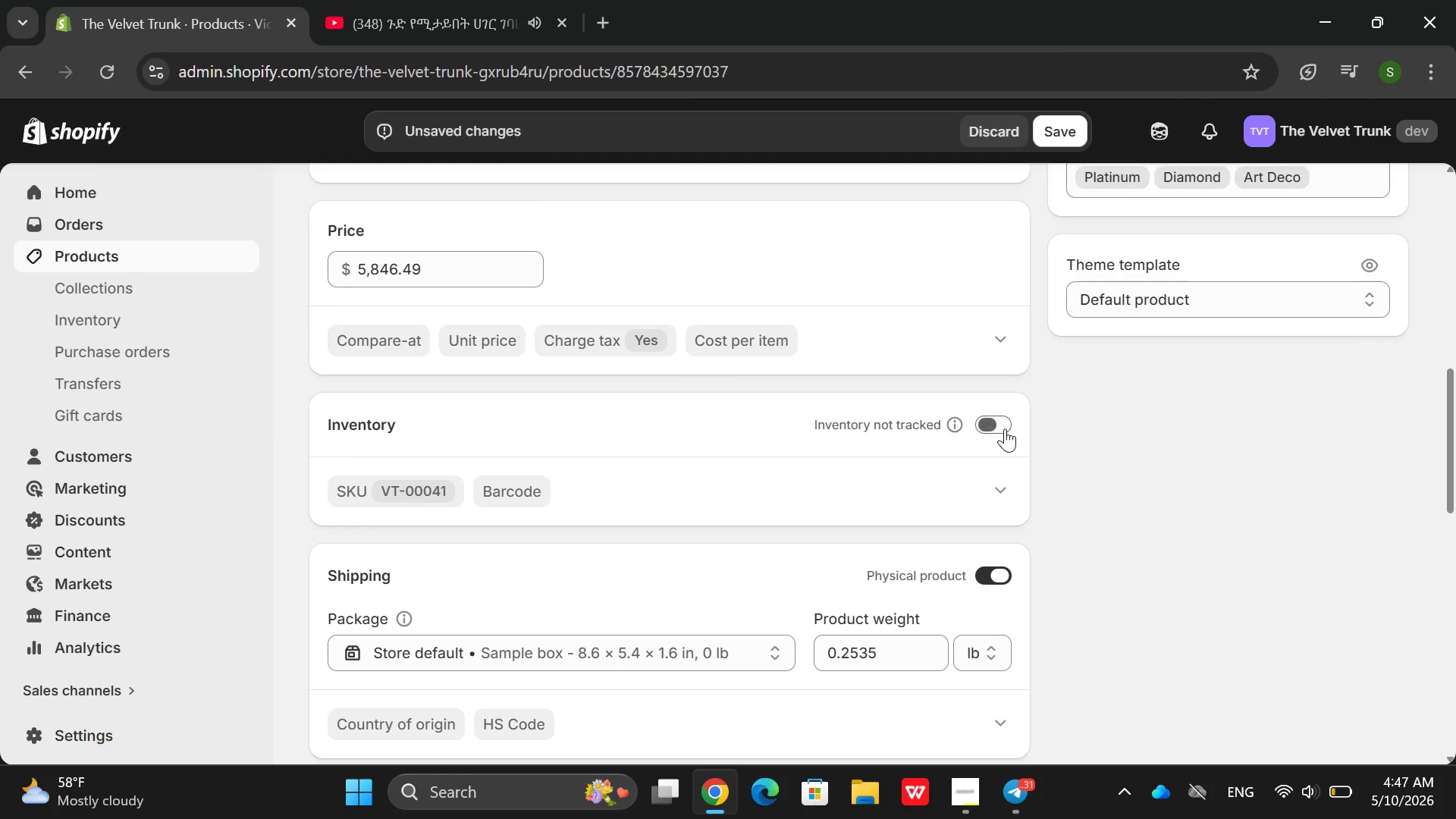 
left_click([1005, 428])
 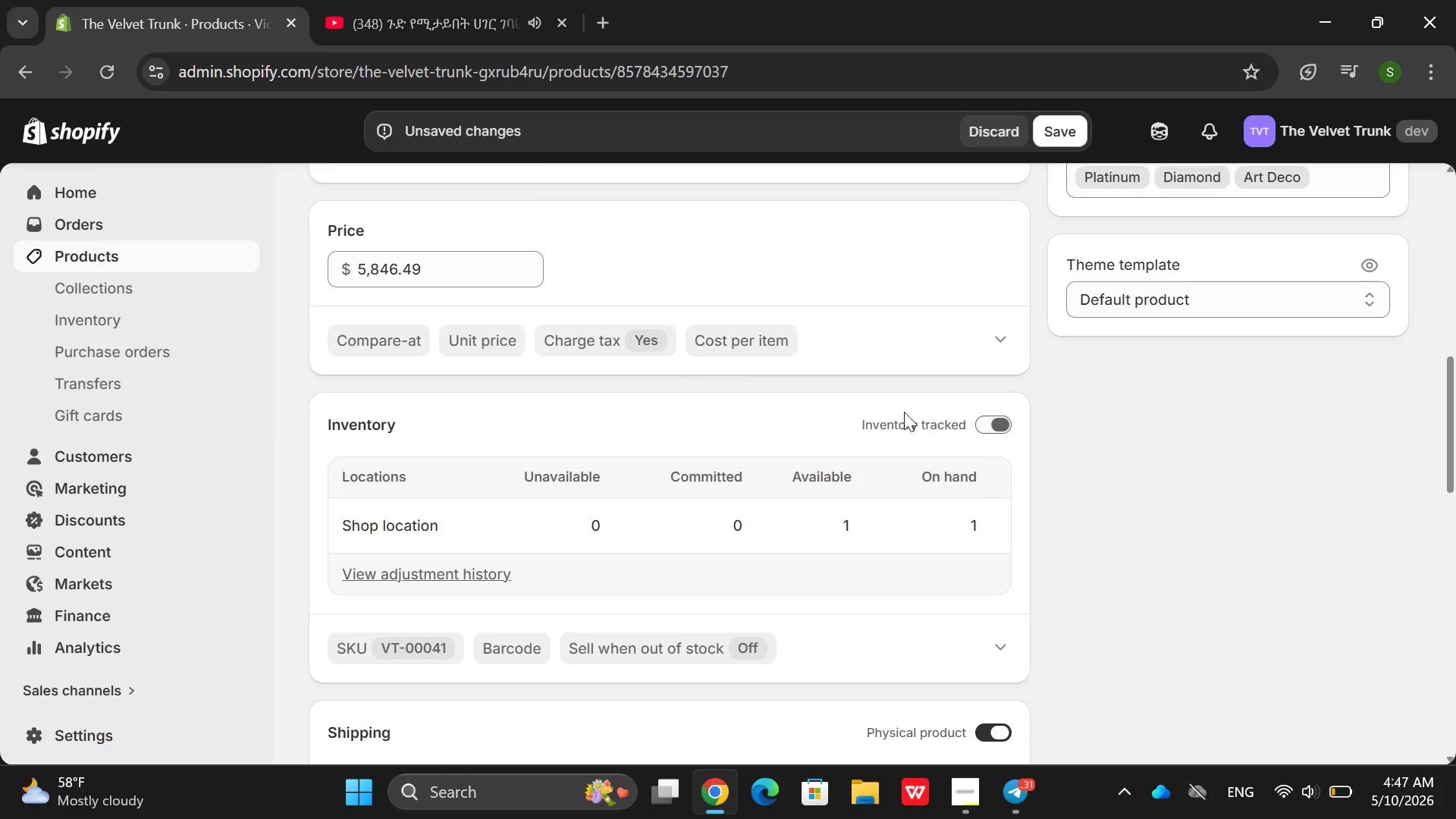 
scroll: coordinate [918, 423], scroll_direction: down, amount: 7.0
 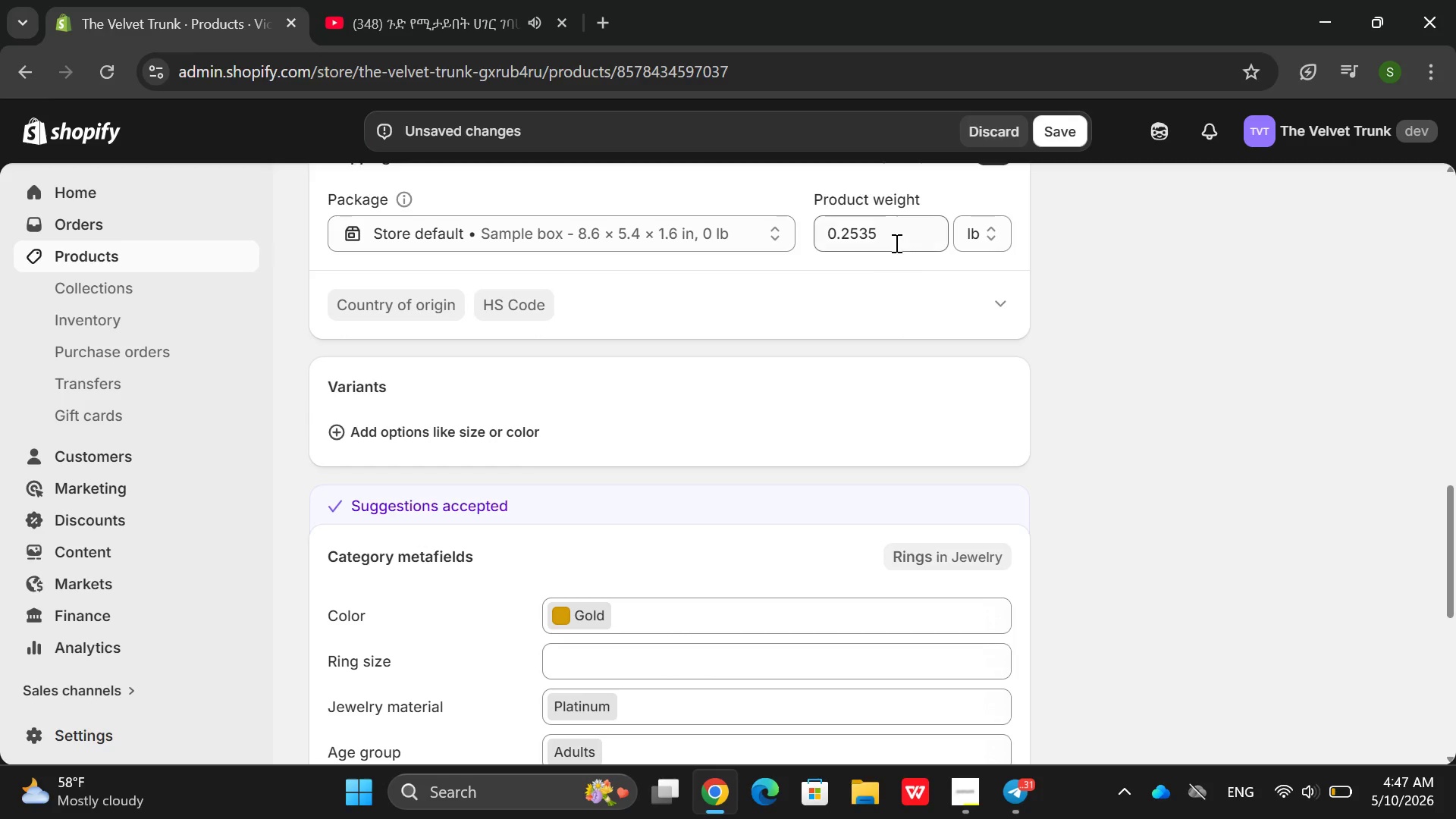 
double_click([893, 236])
 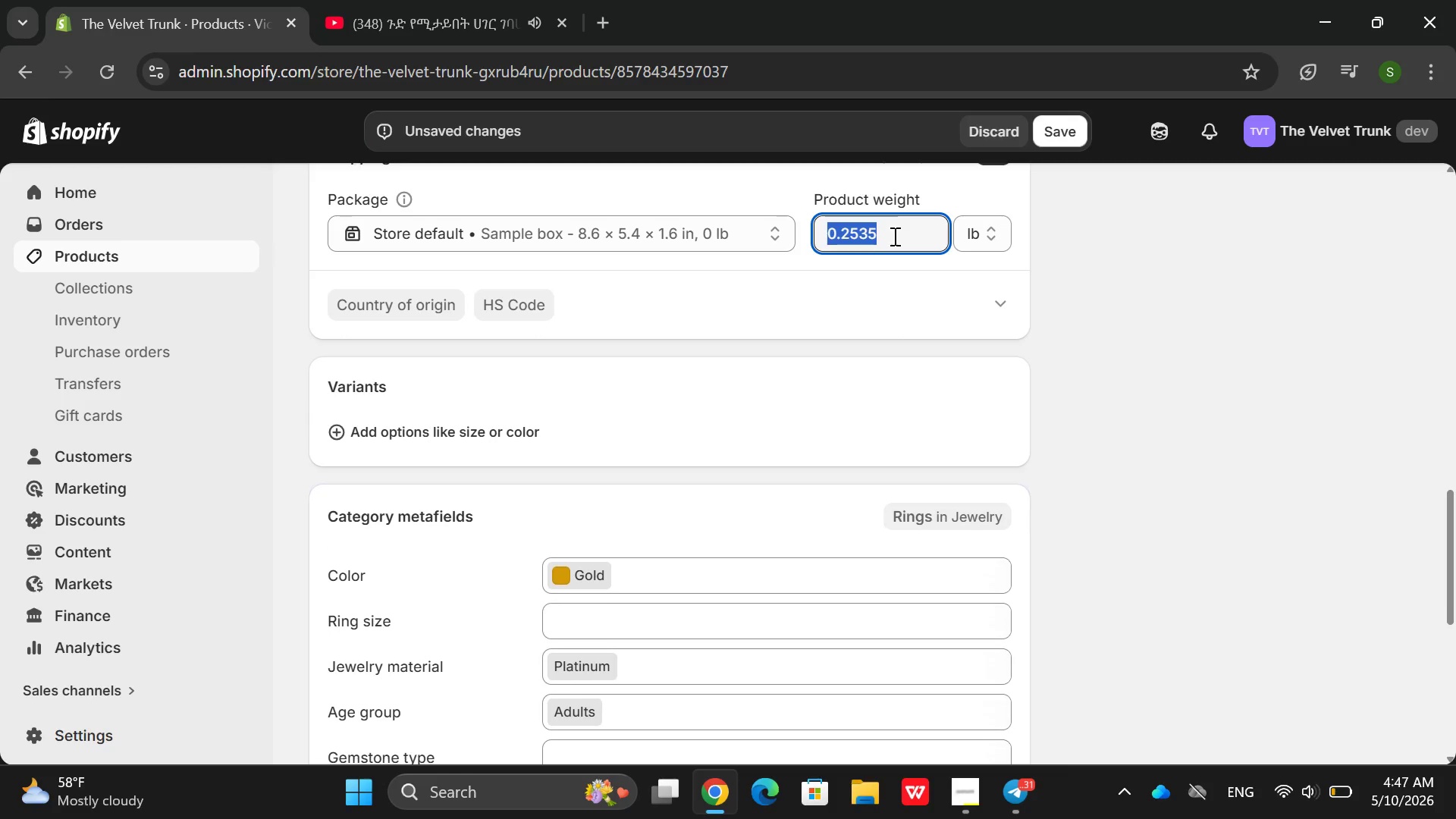 
triple_click([893, 236])
 